 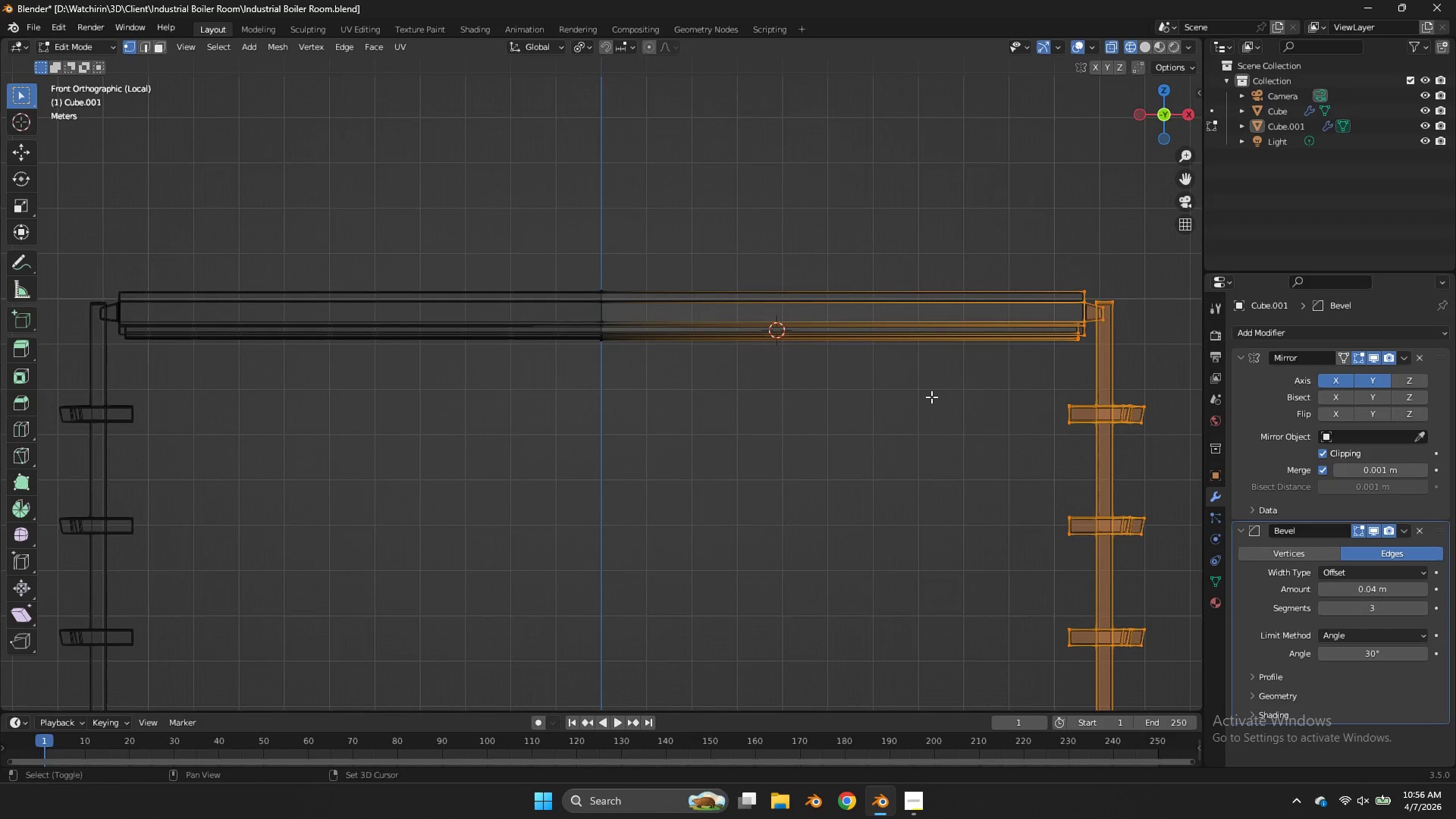 
key(Shift+A)
 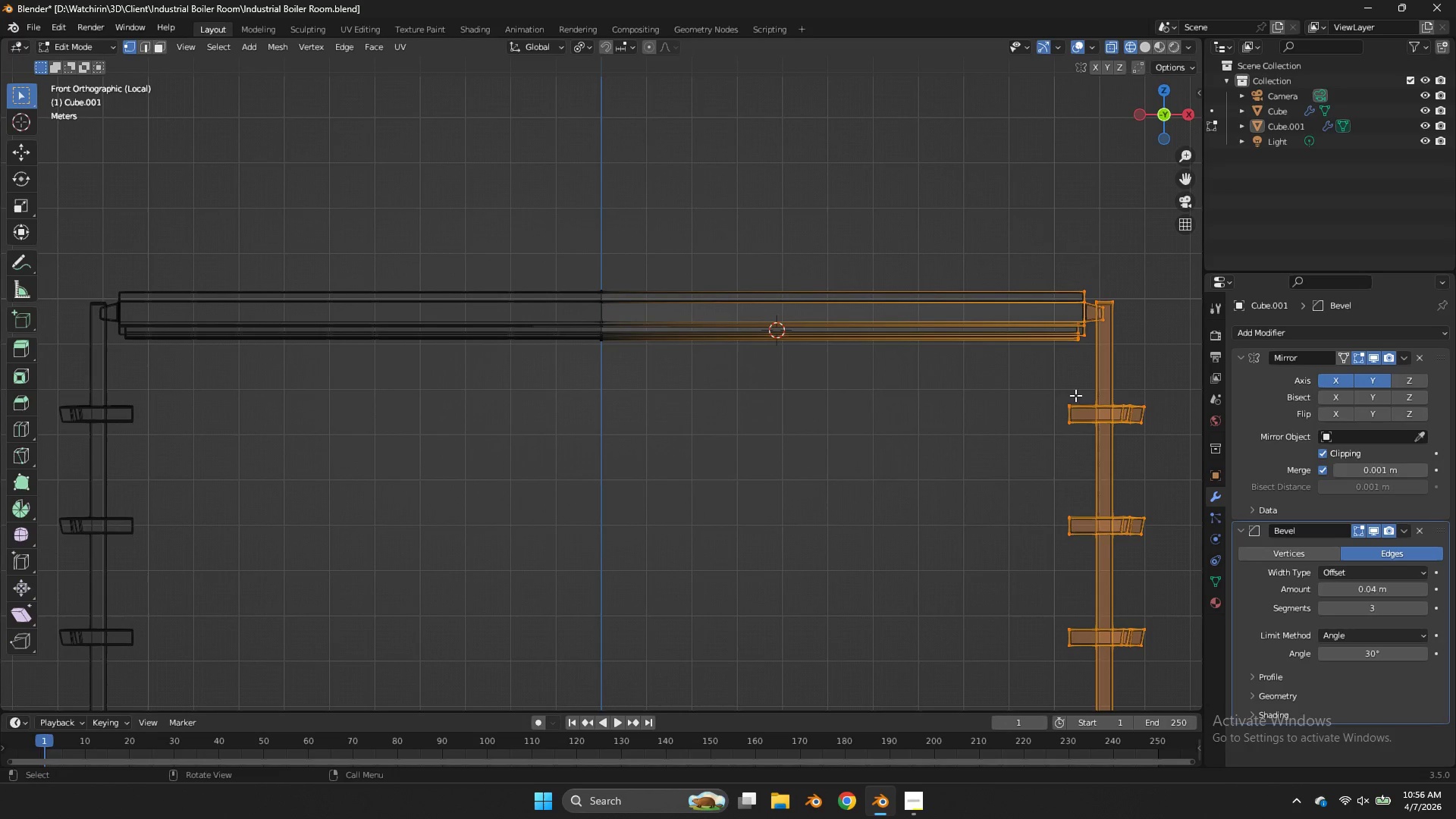 
scroll: coordinate [931, 397], scroll_direction: up, amount: 3.0
 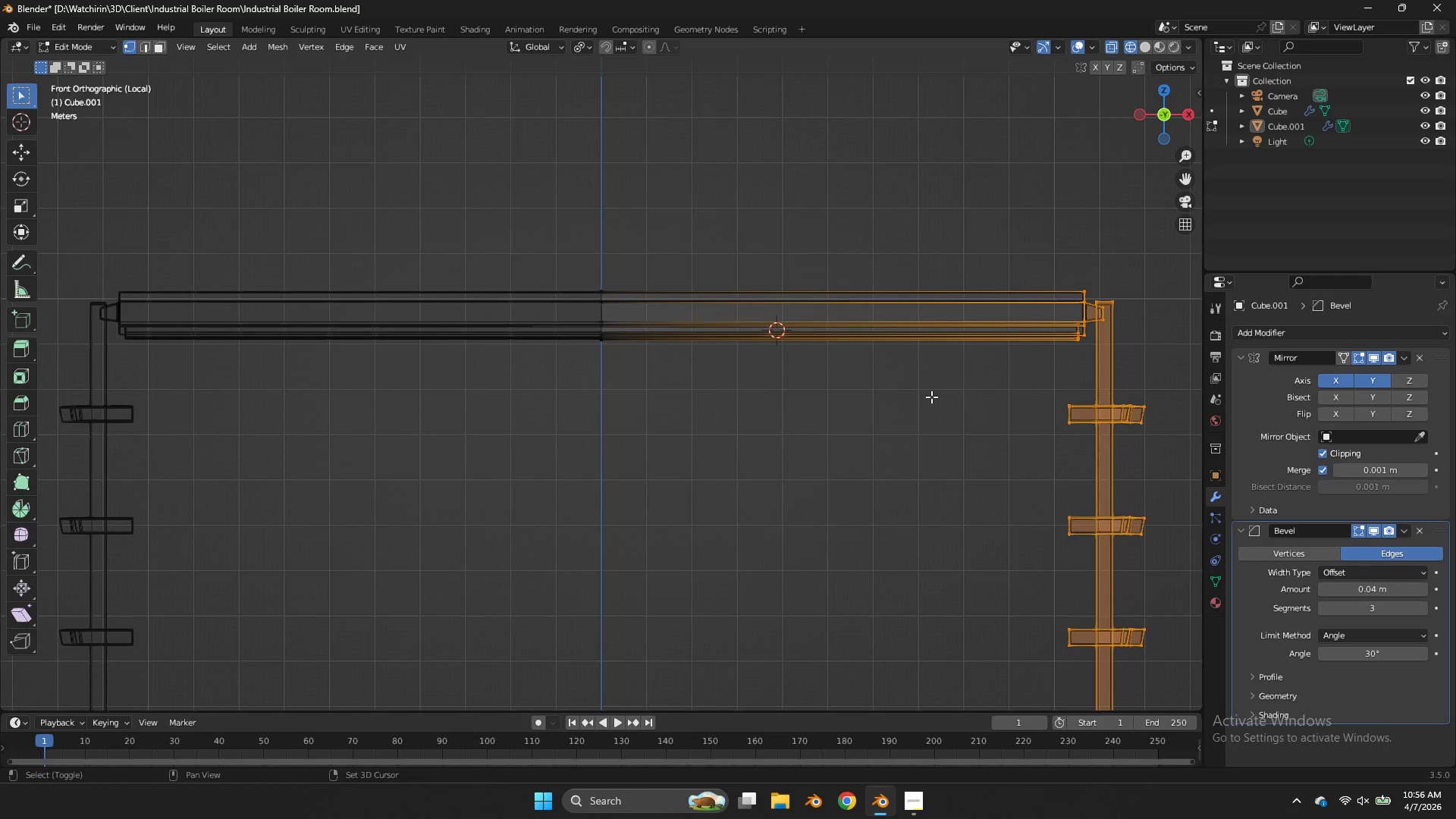 
key(Shift+ShiftLeft)
 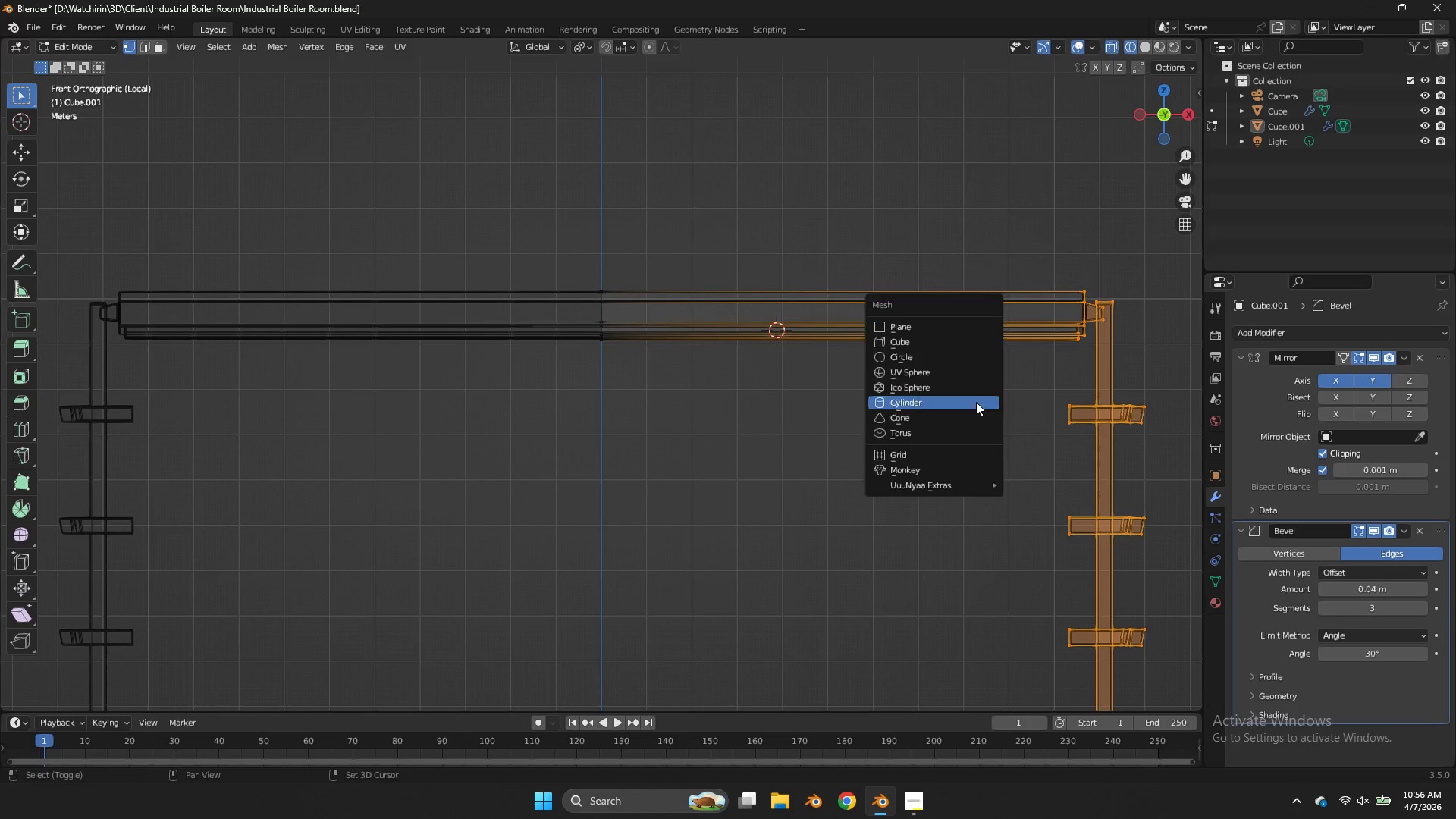 
key(Shift+A)
 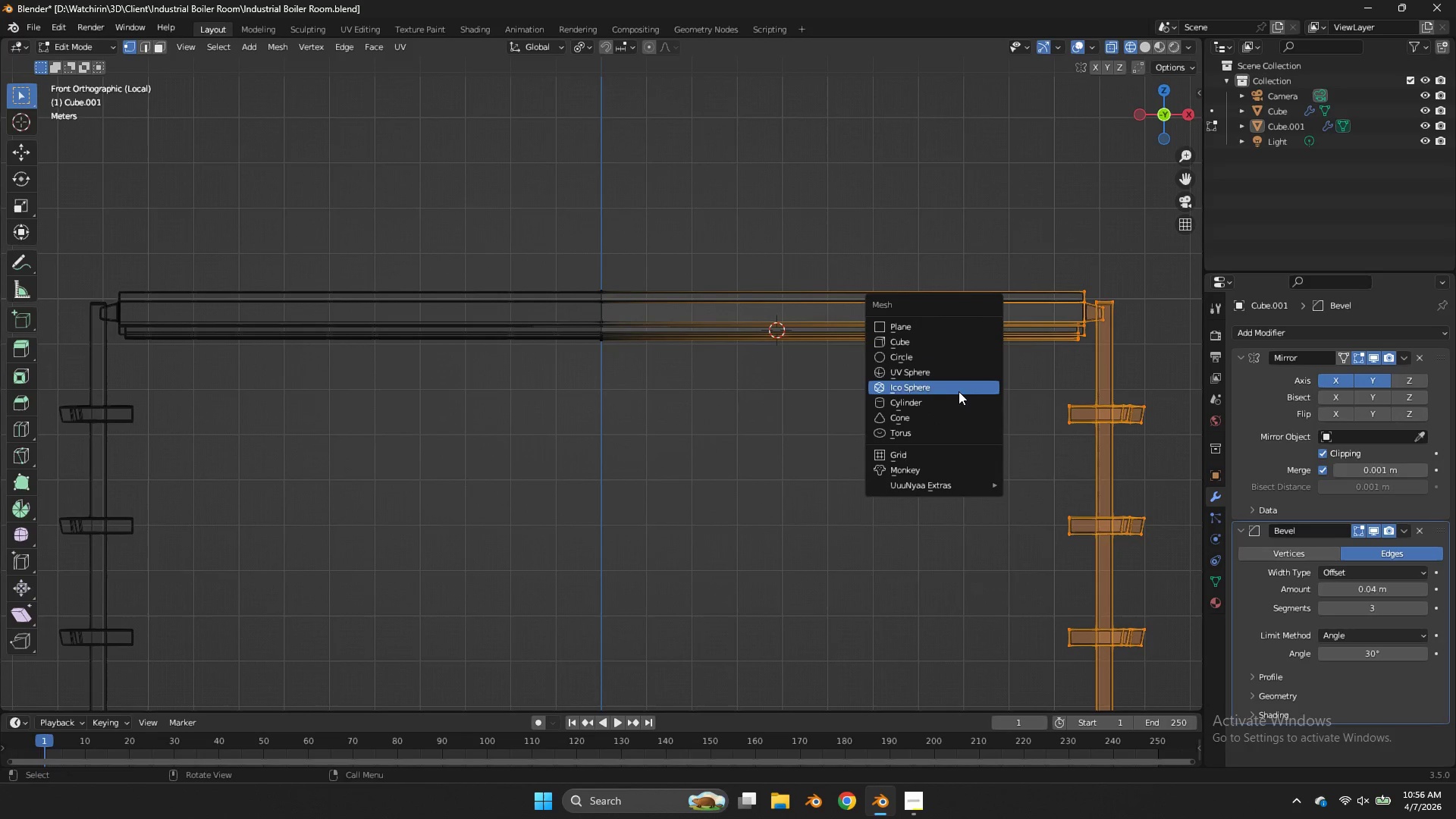 
left_click([943, 405])
 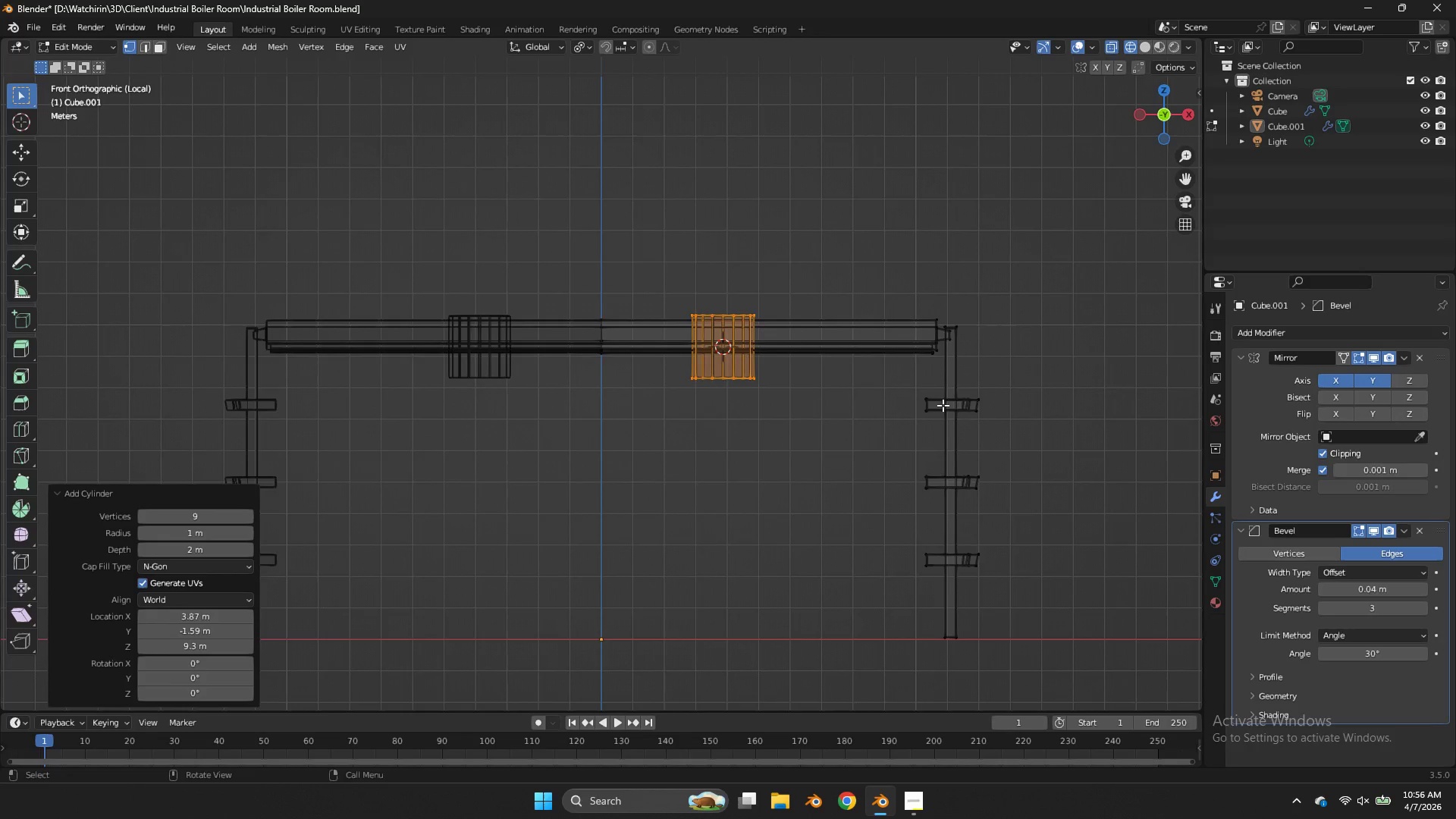 
scroll: coordinate [943, 405], scroll_direction: down, amount: 3.0
 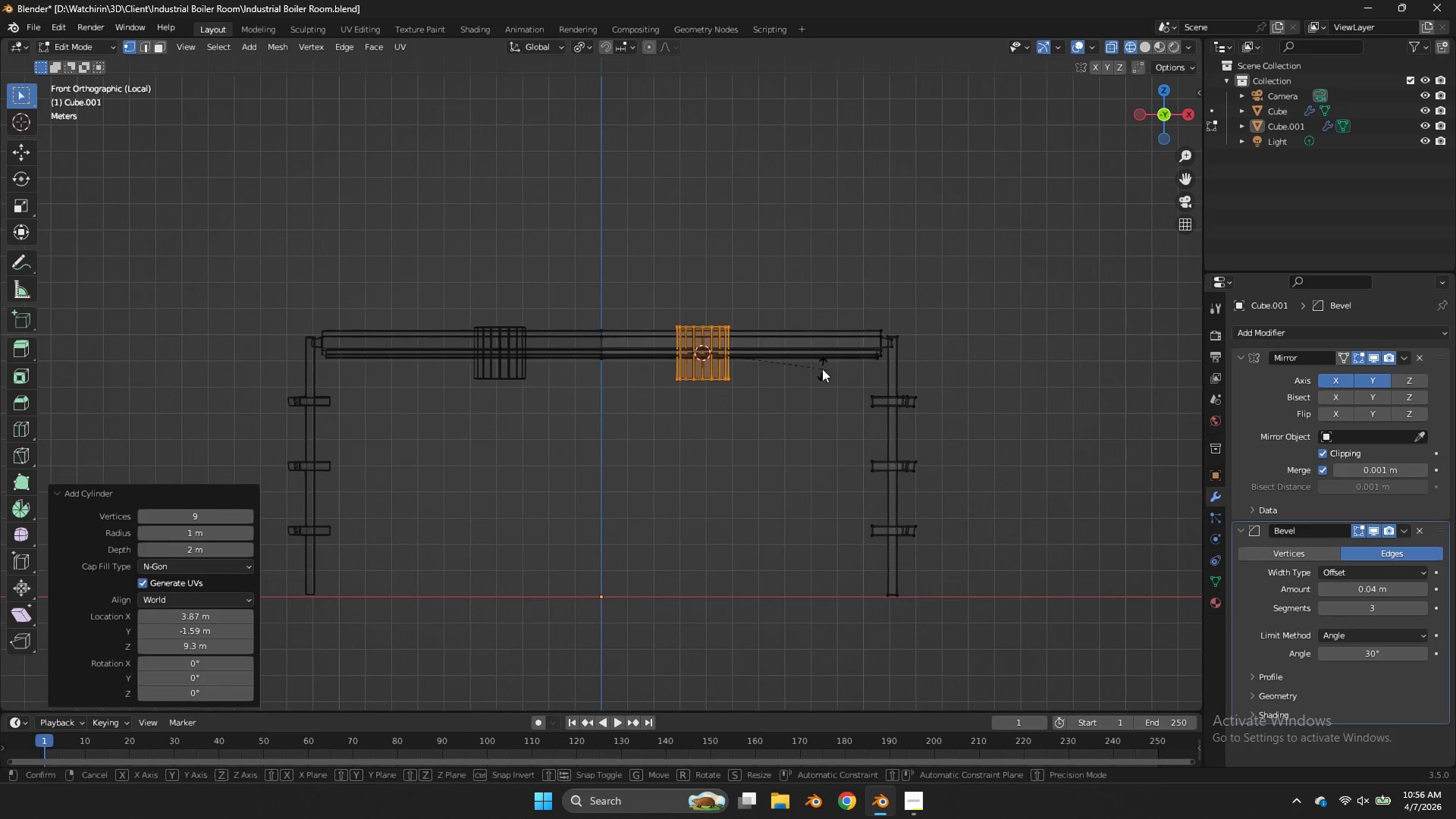 
key(R)
 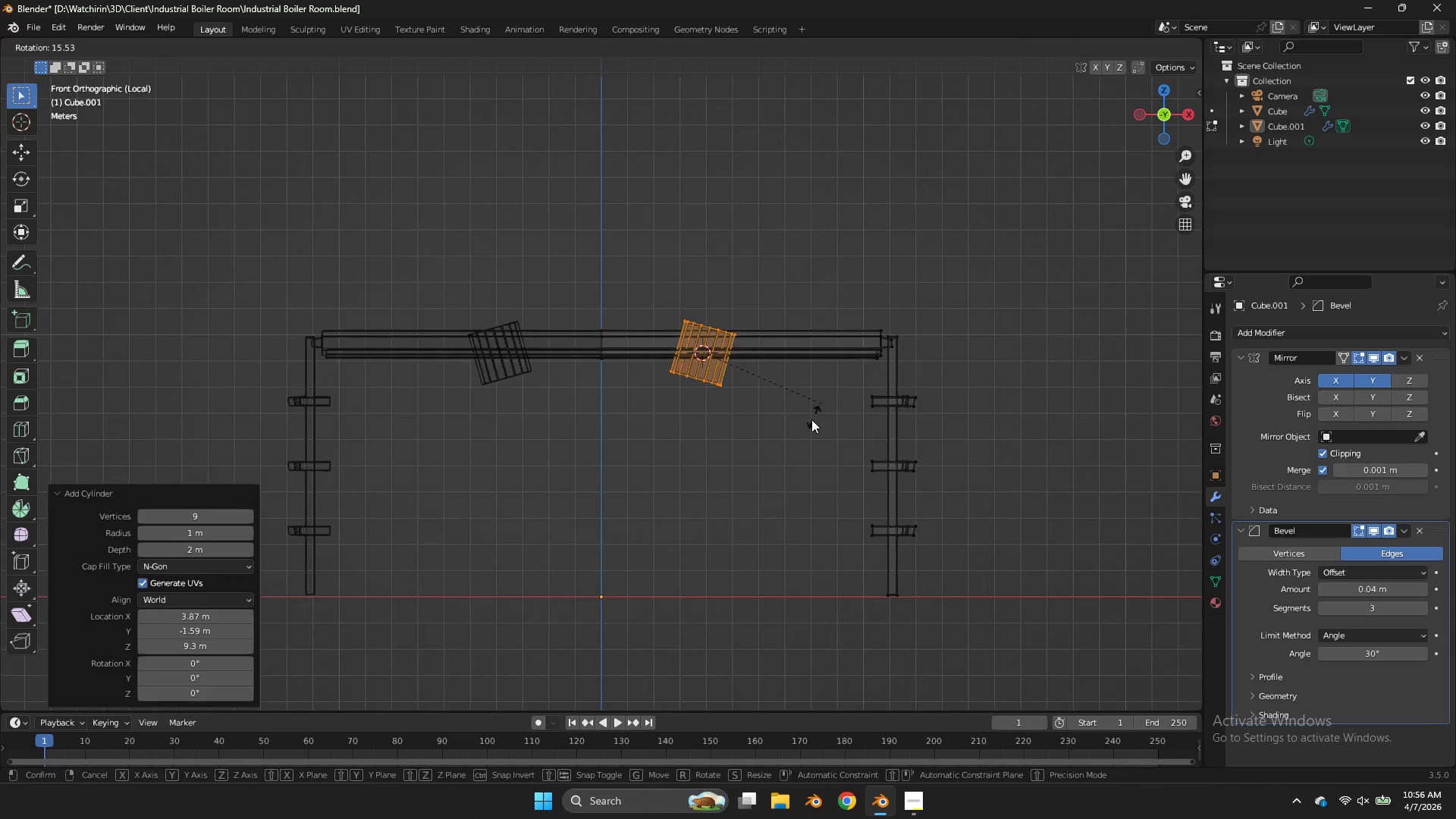 
hold_key(key=ControlLeft, duration=1.36)
 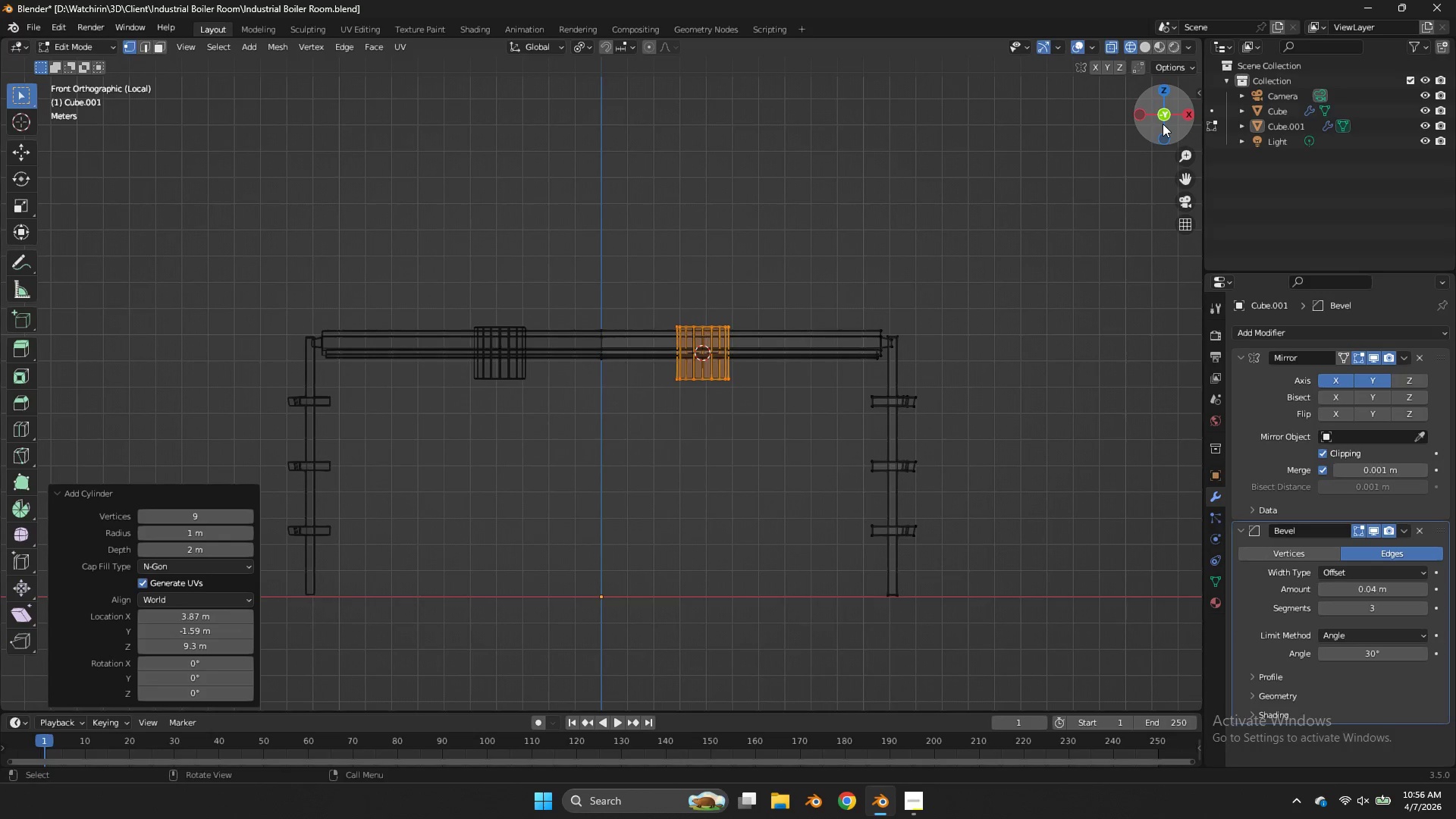 
left_click_drag(start_coordinate=[1157, 122], to_coordinate=[1072, 167])
 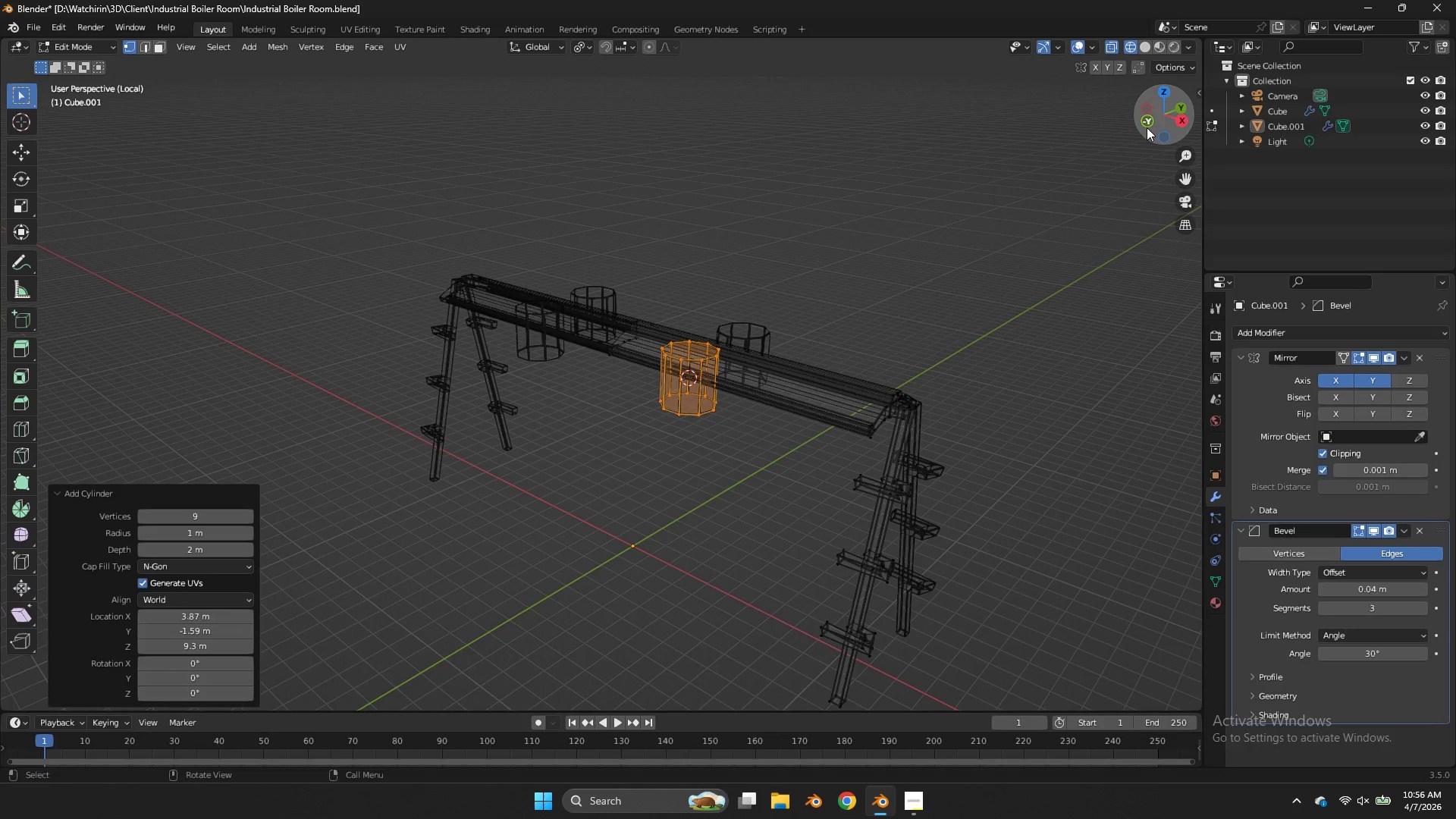 
left_click([1147, 127])
 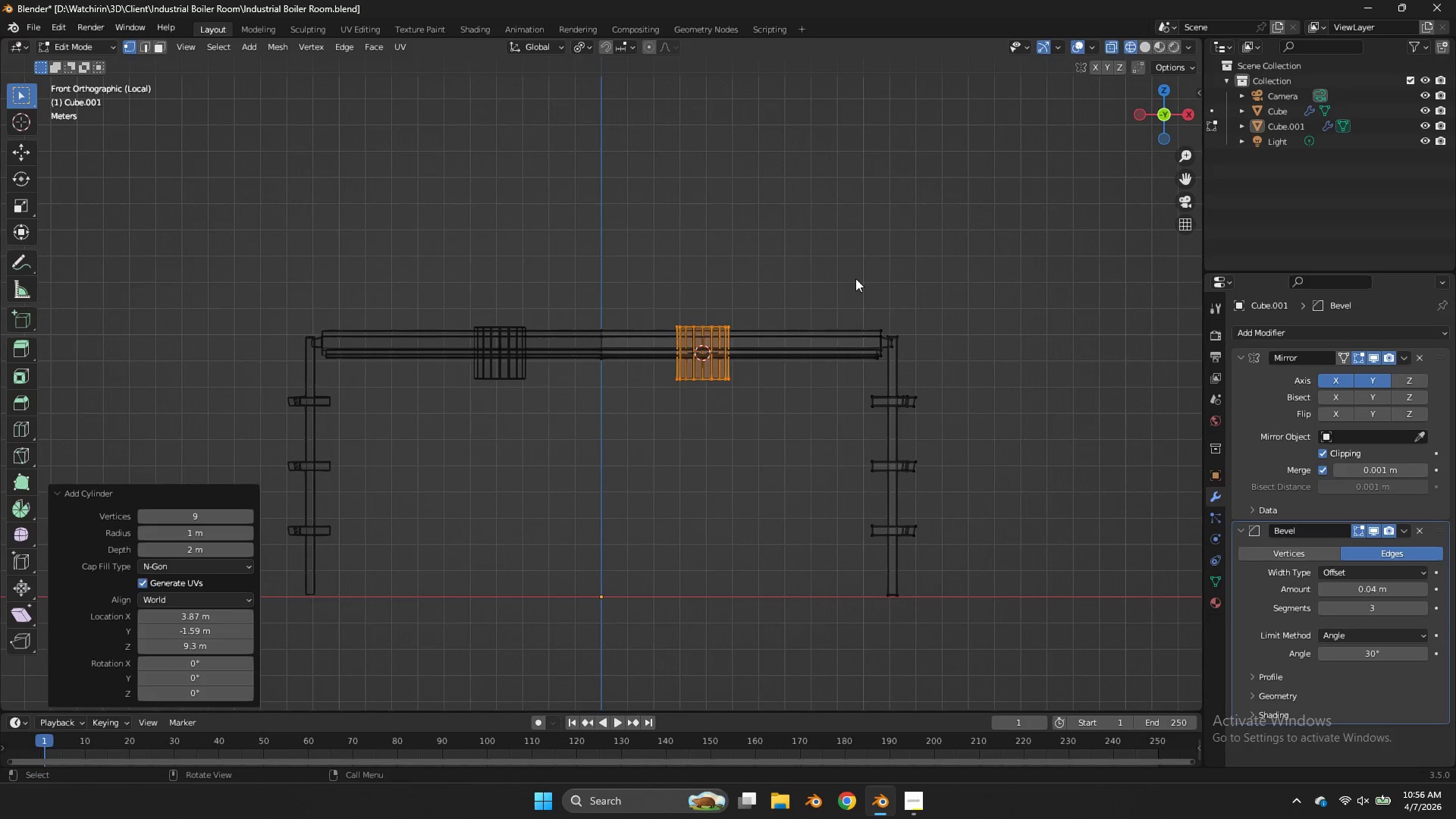 
key(R)
 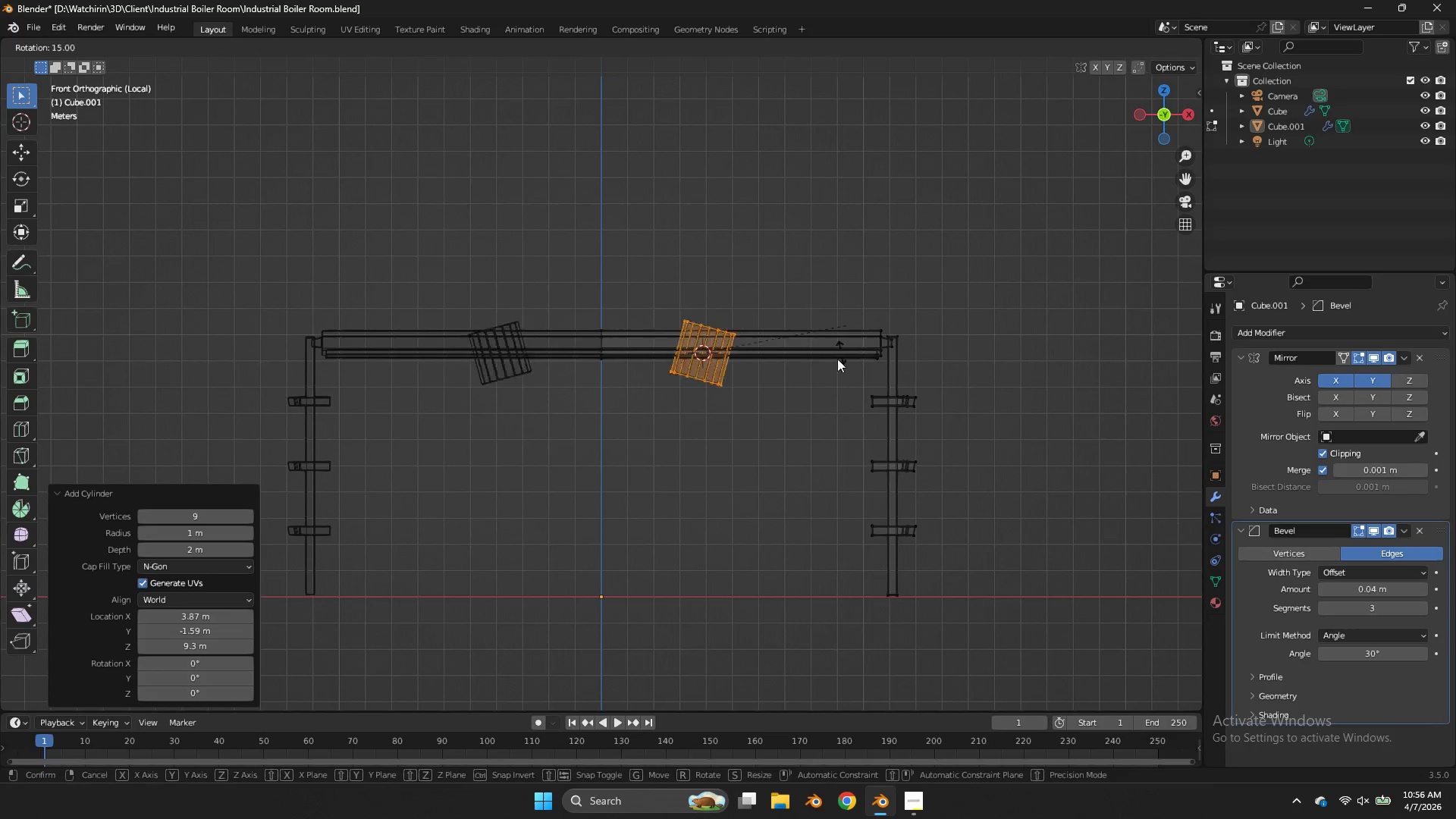 
hold_key(key=ControlLeft, duration=1.78)
left_click([752, 455])
 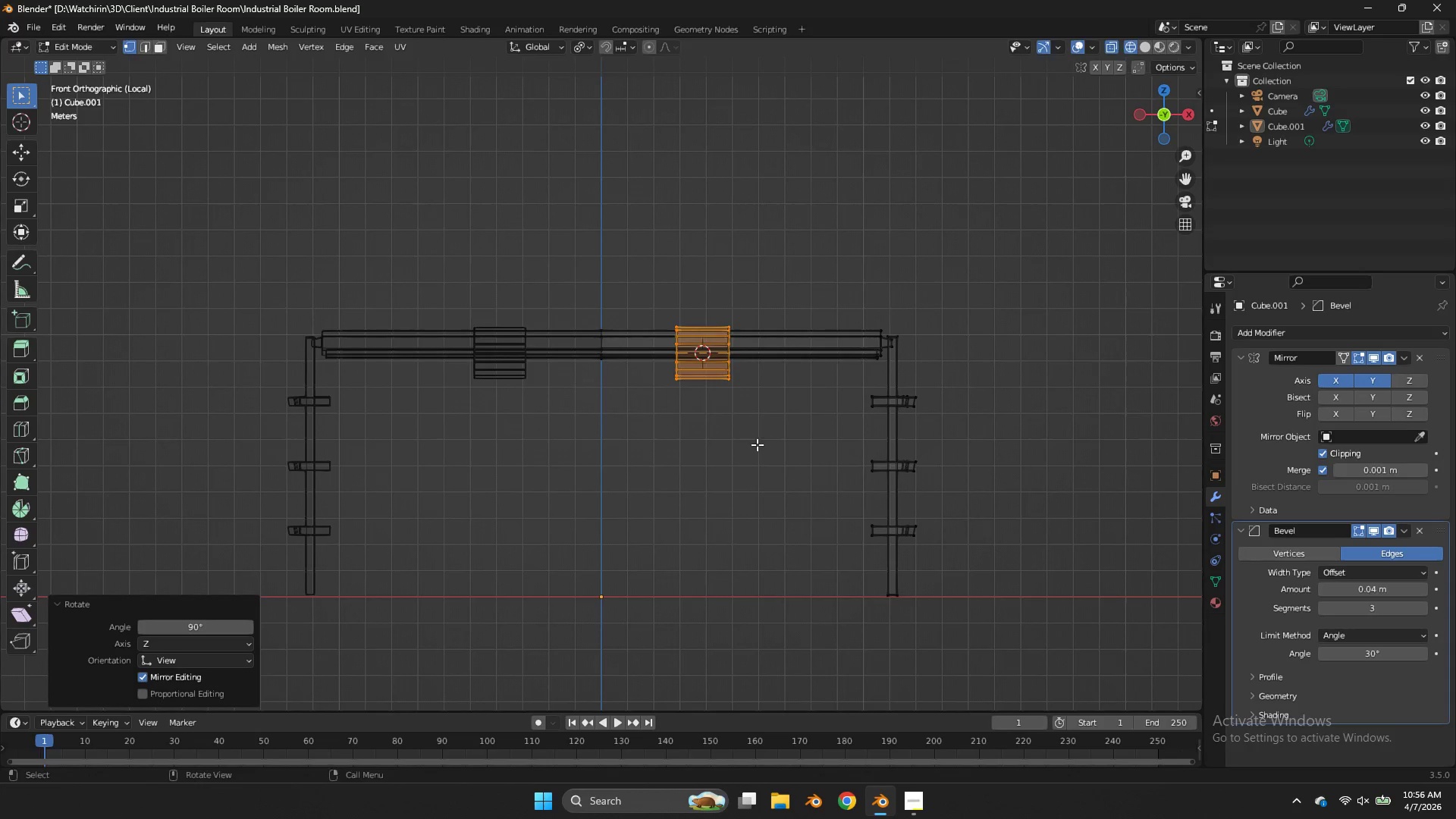 
key(G)
 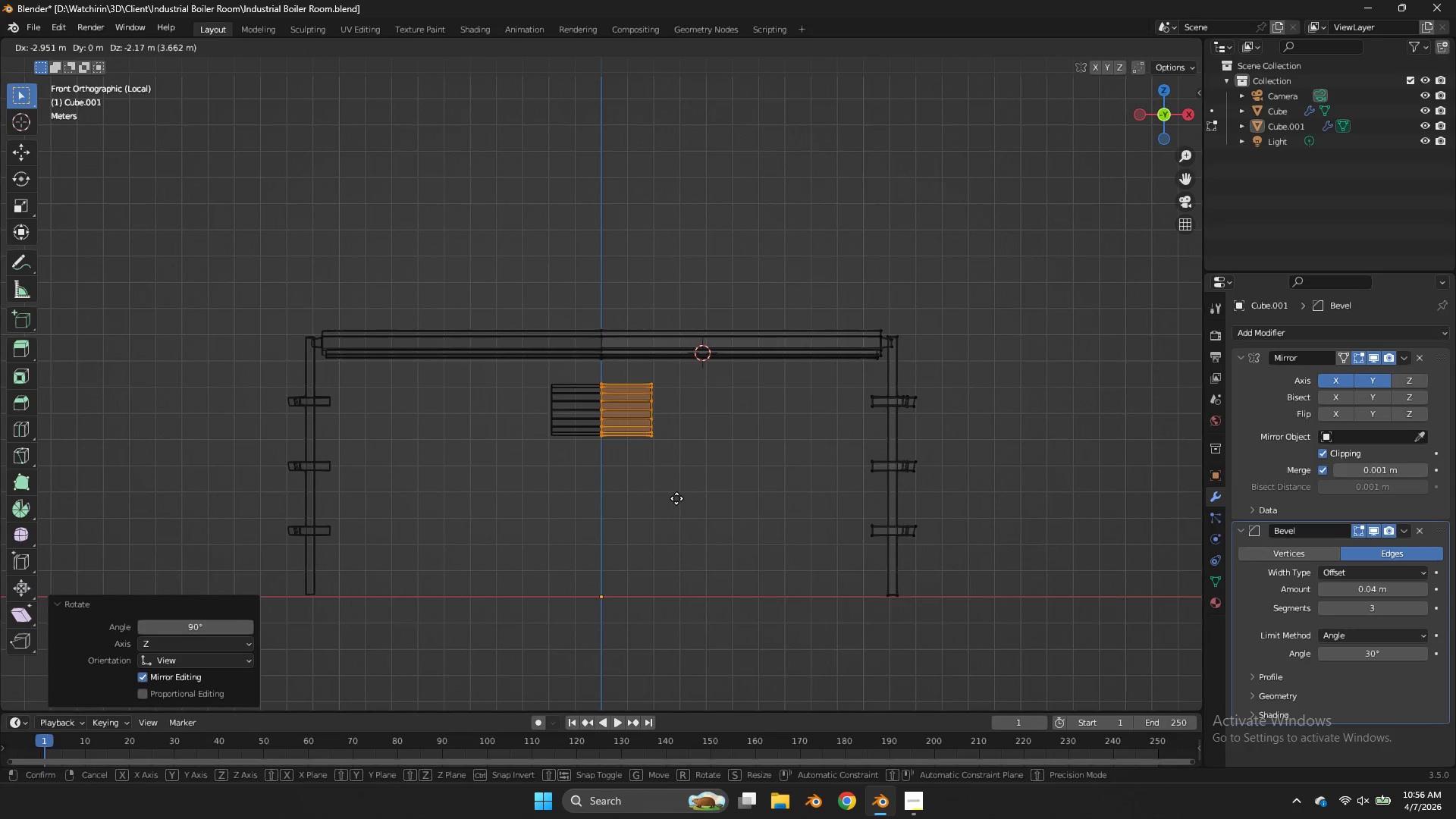 
hold_key(key=ShiftLeft, duration=0.55)
left_click([664, 494])
 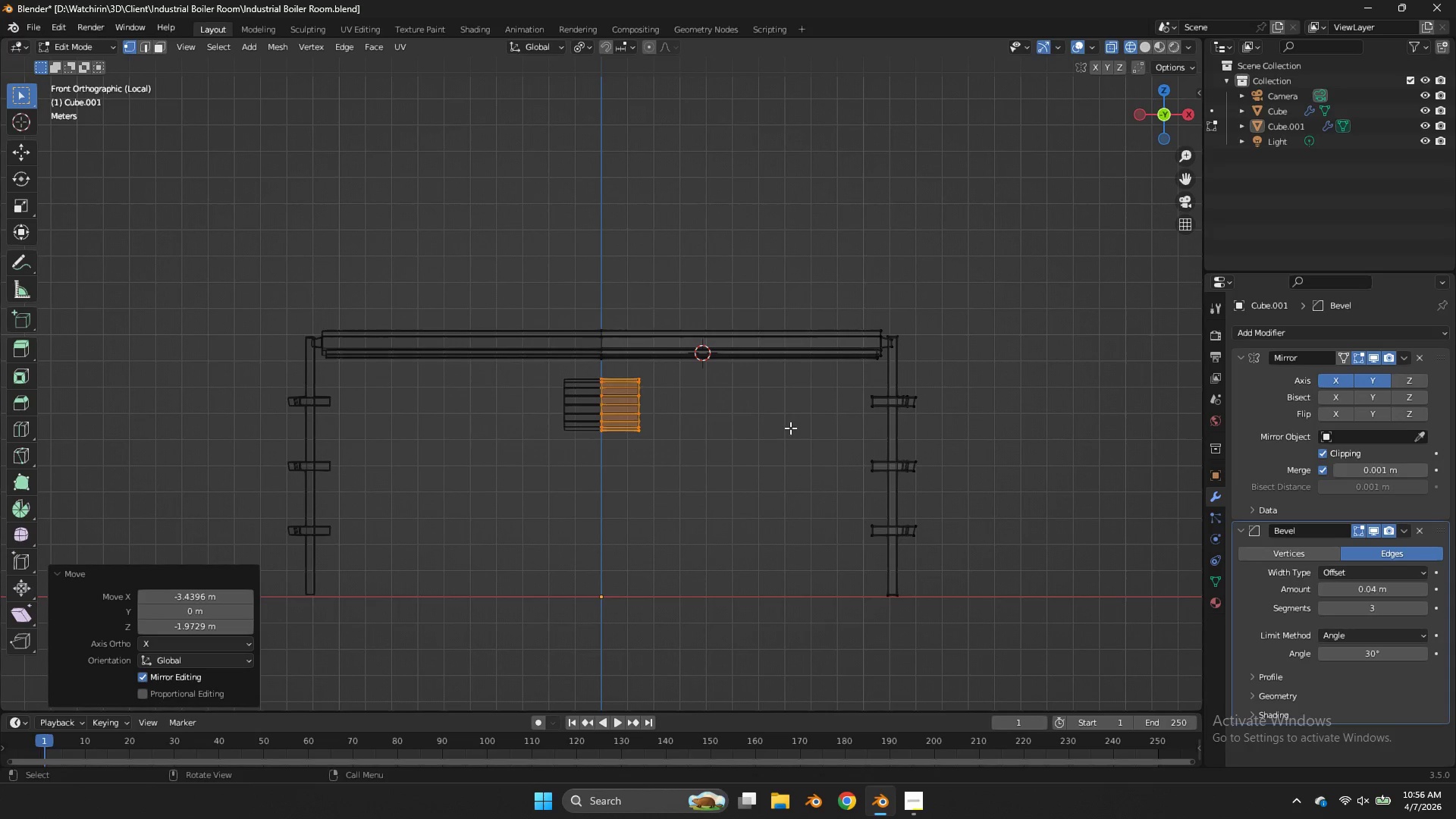 
key(S)
 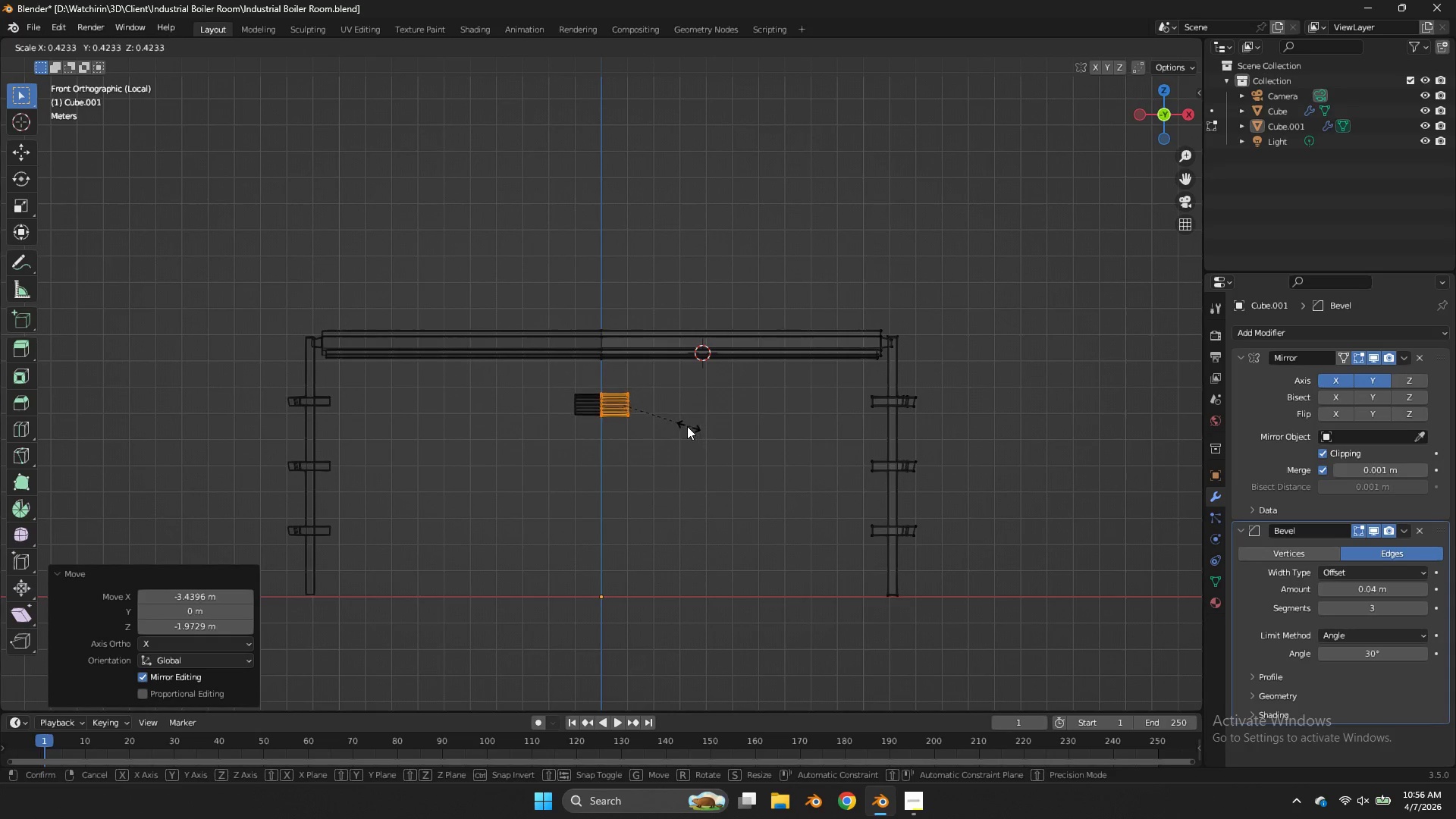 
left_click([686, 426])
 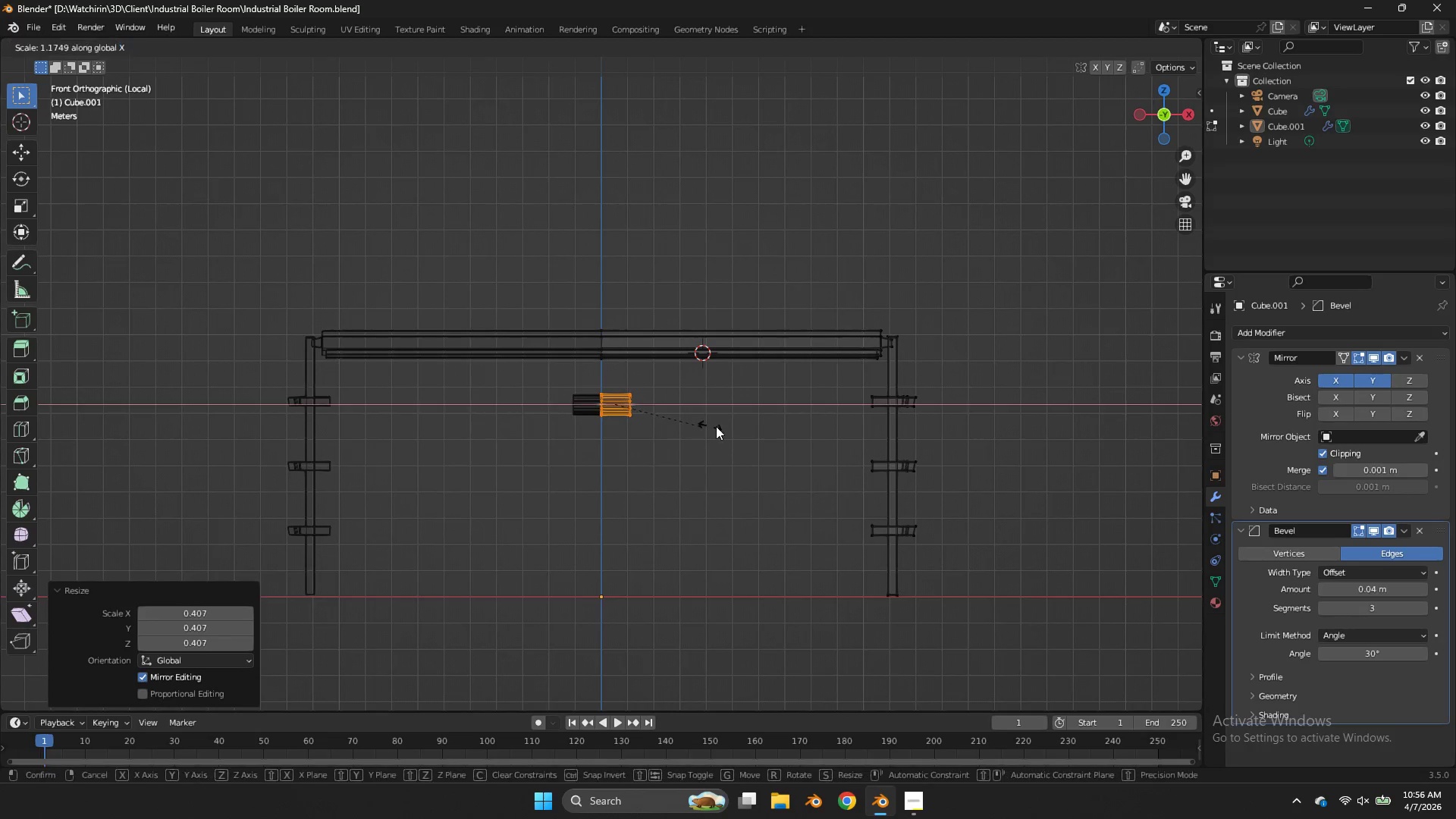 
type(sx)
 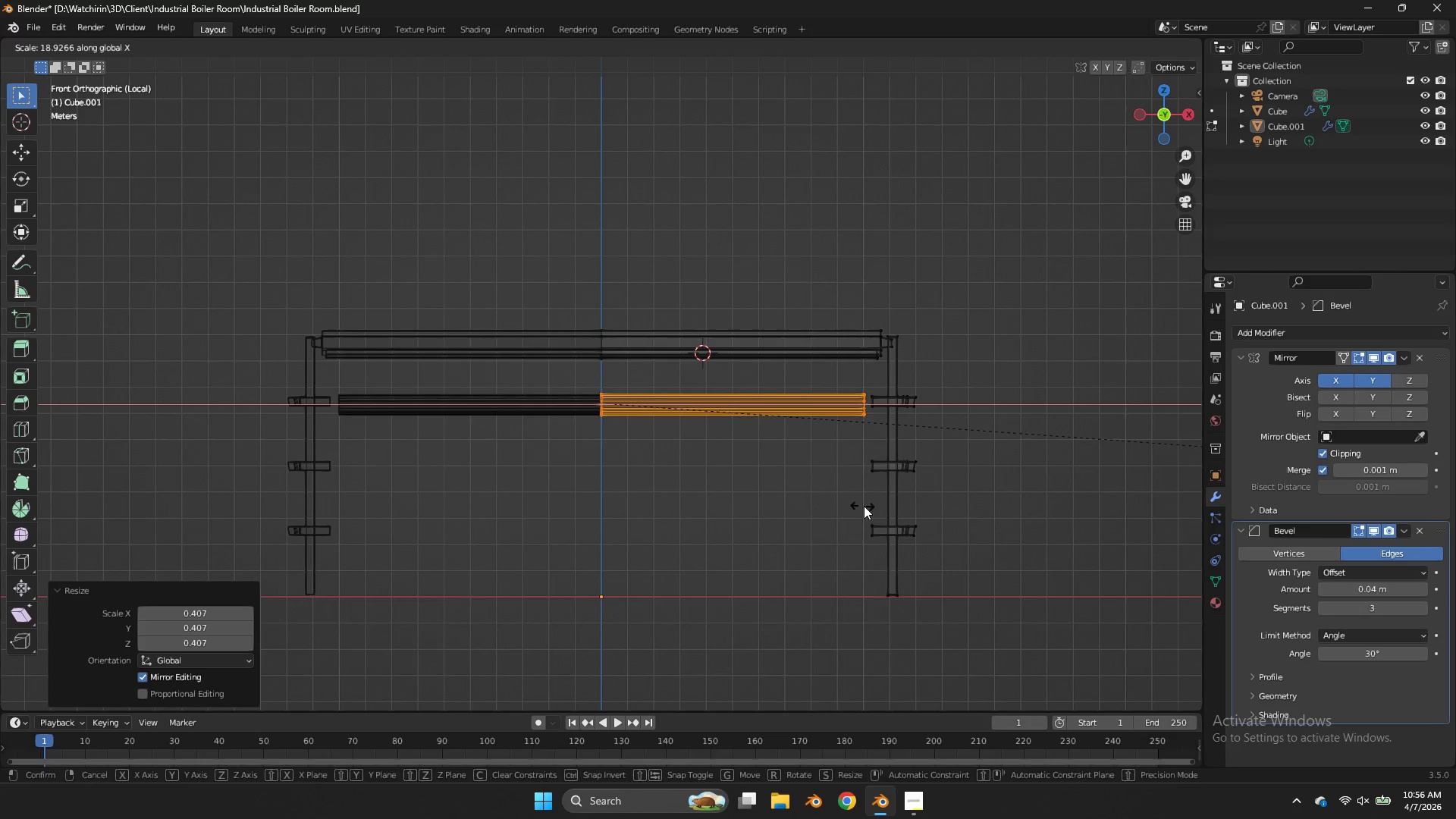 
left_click([864, 506])
 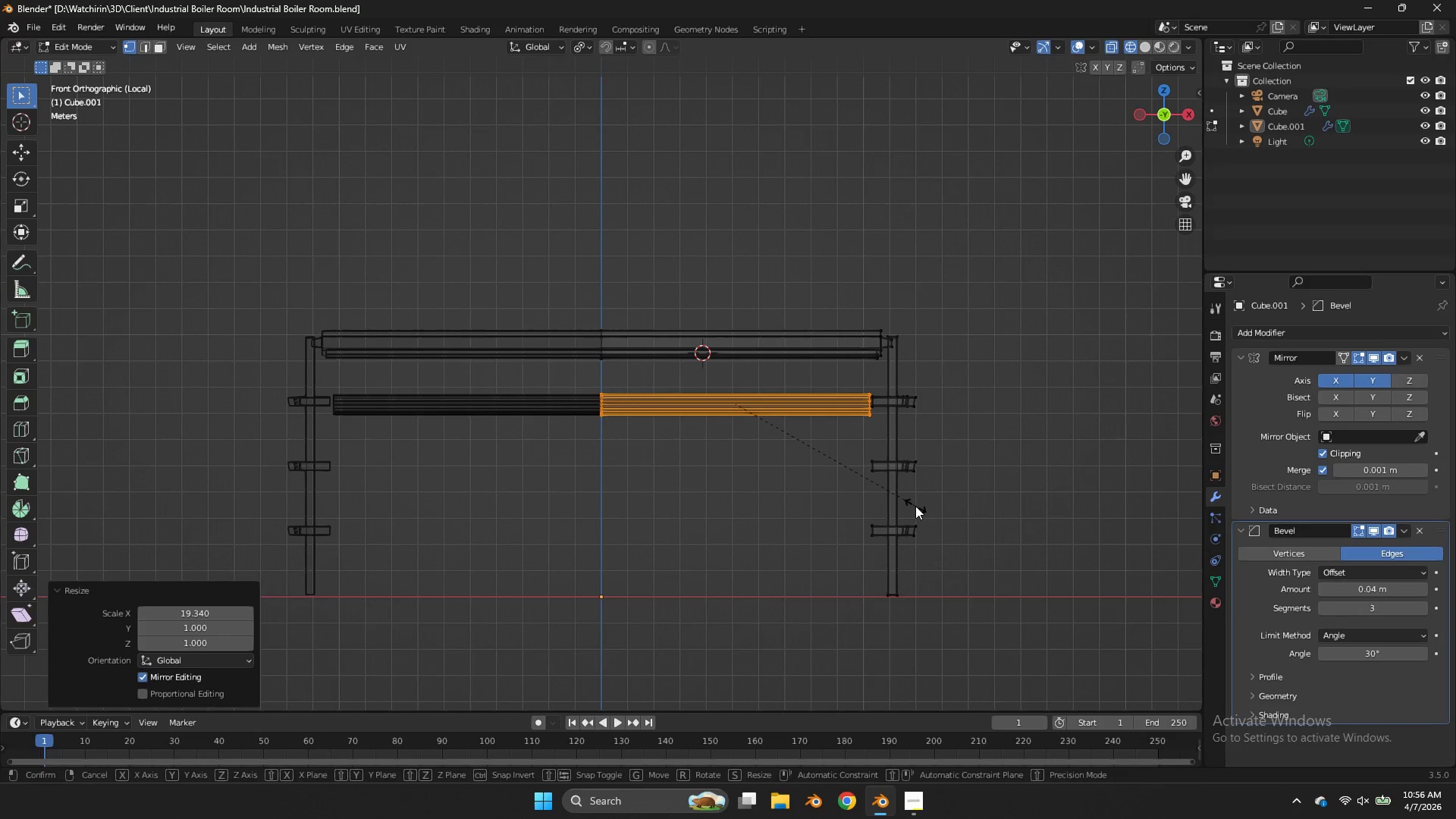 
key(S)
 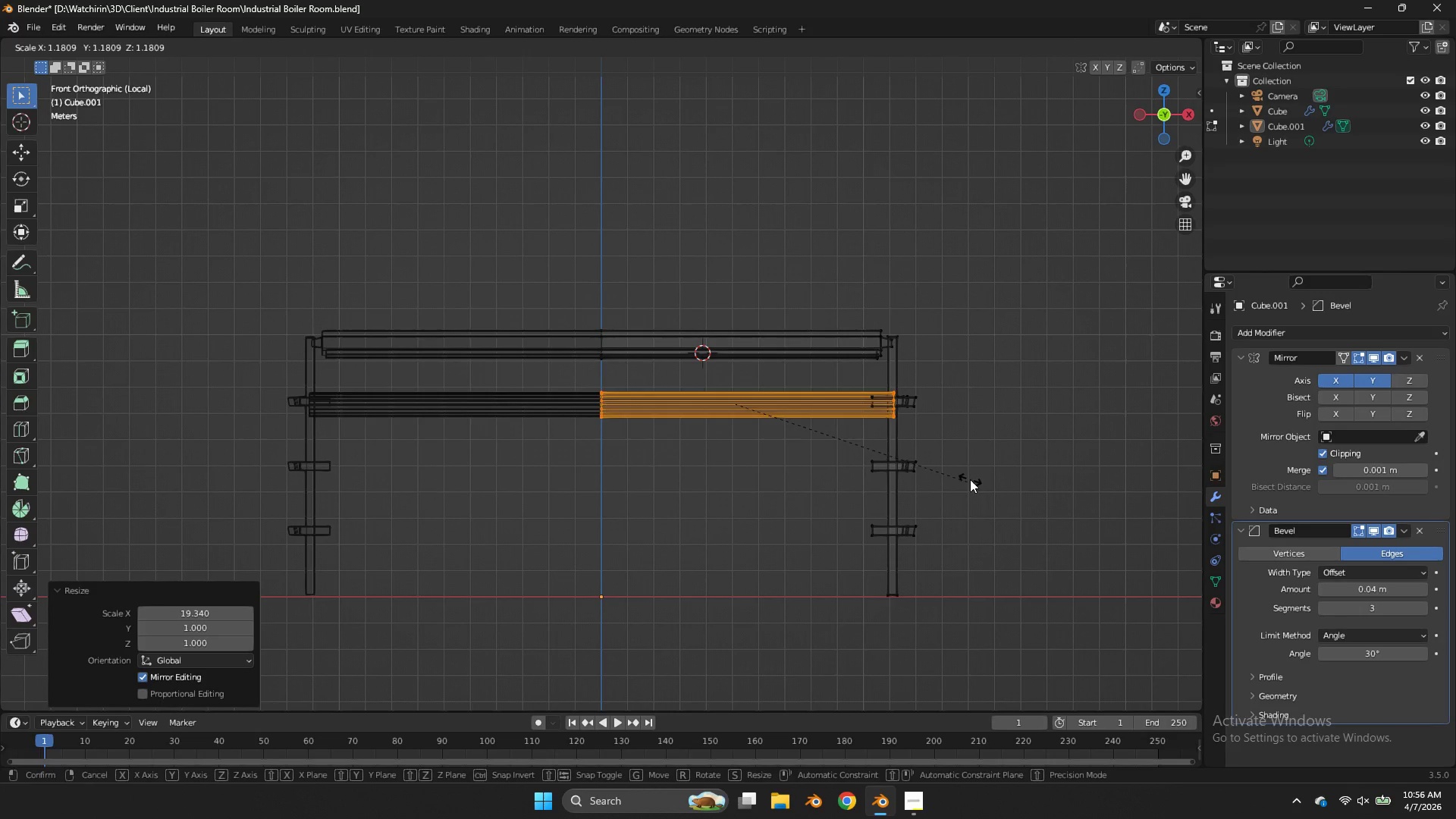 
left_click([990, 469])
 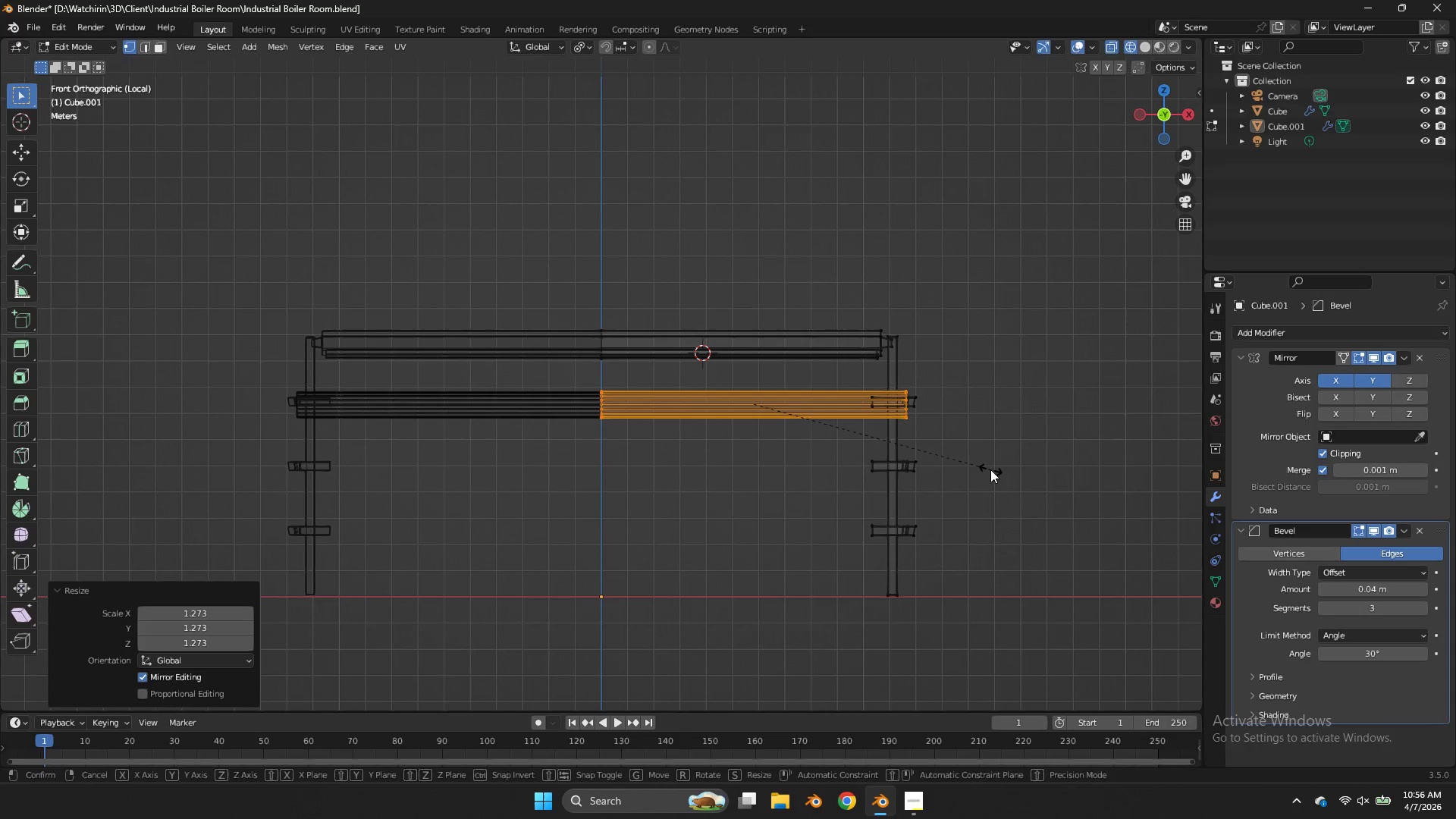 
type(sx)
 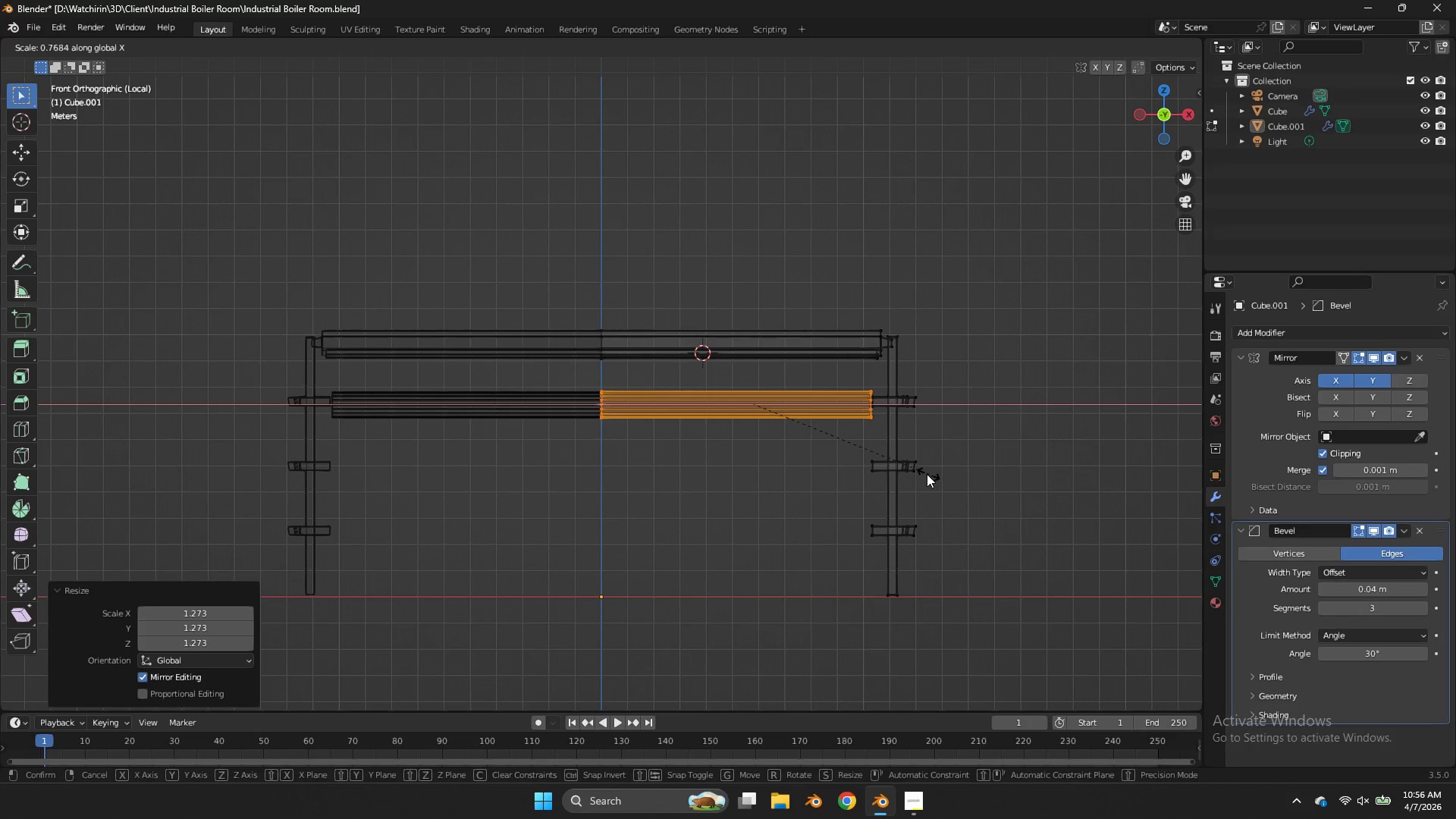 
left_click([924, 474])
 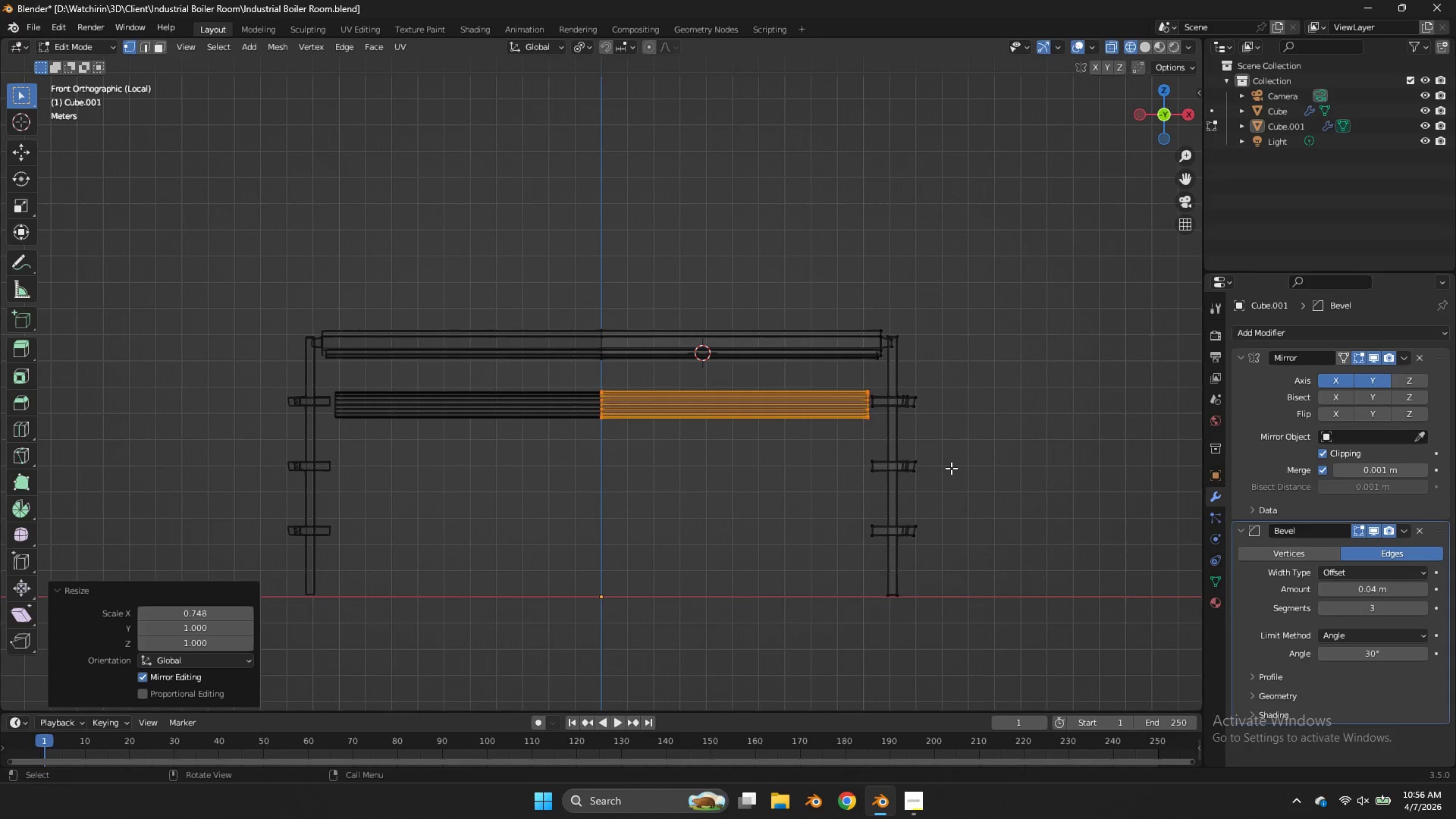 
type(gz)
 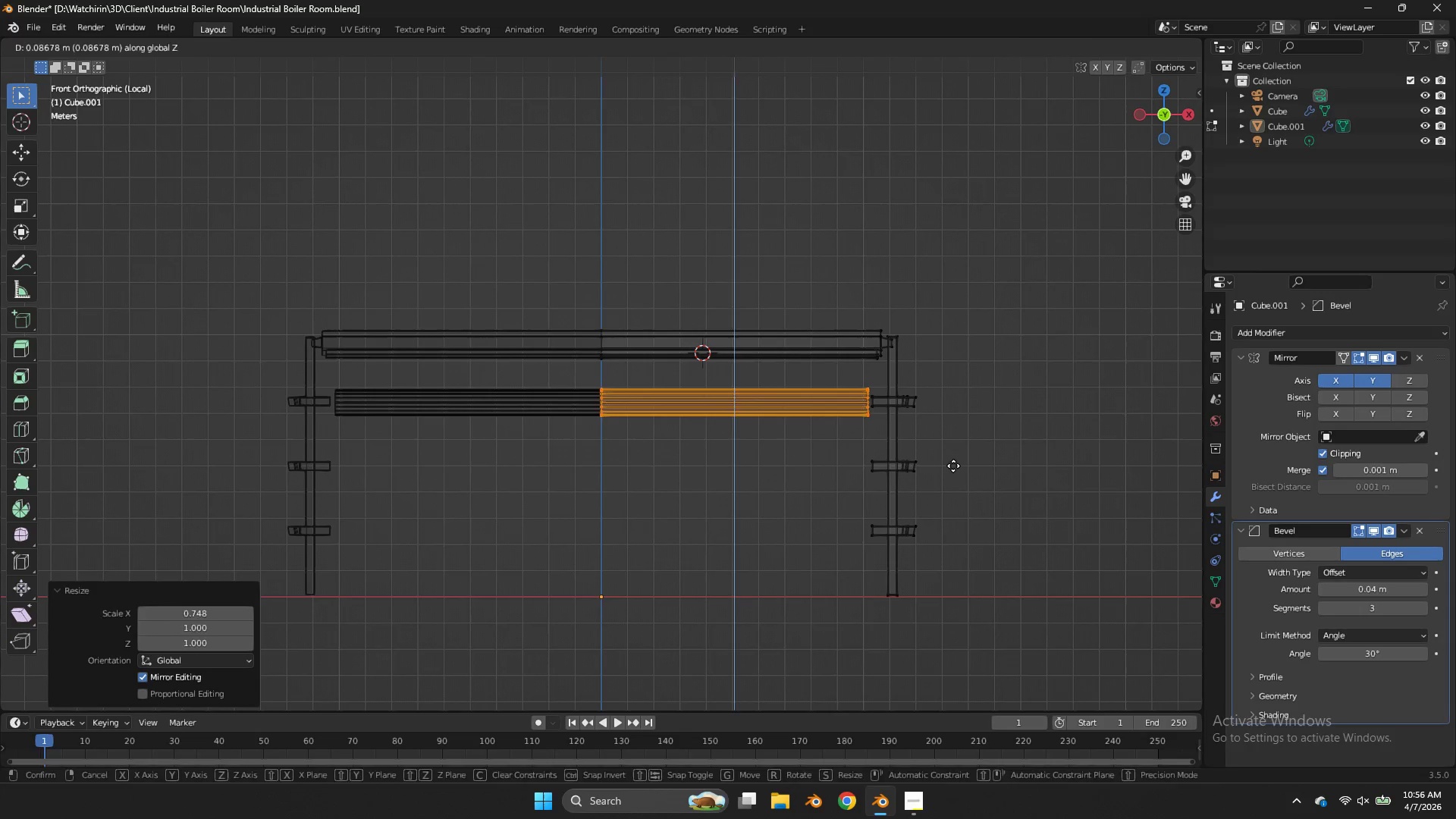 
left_click([953, 466])
 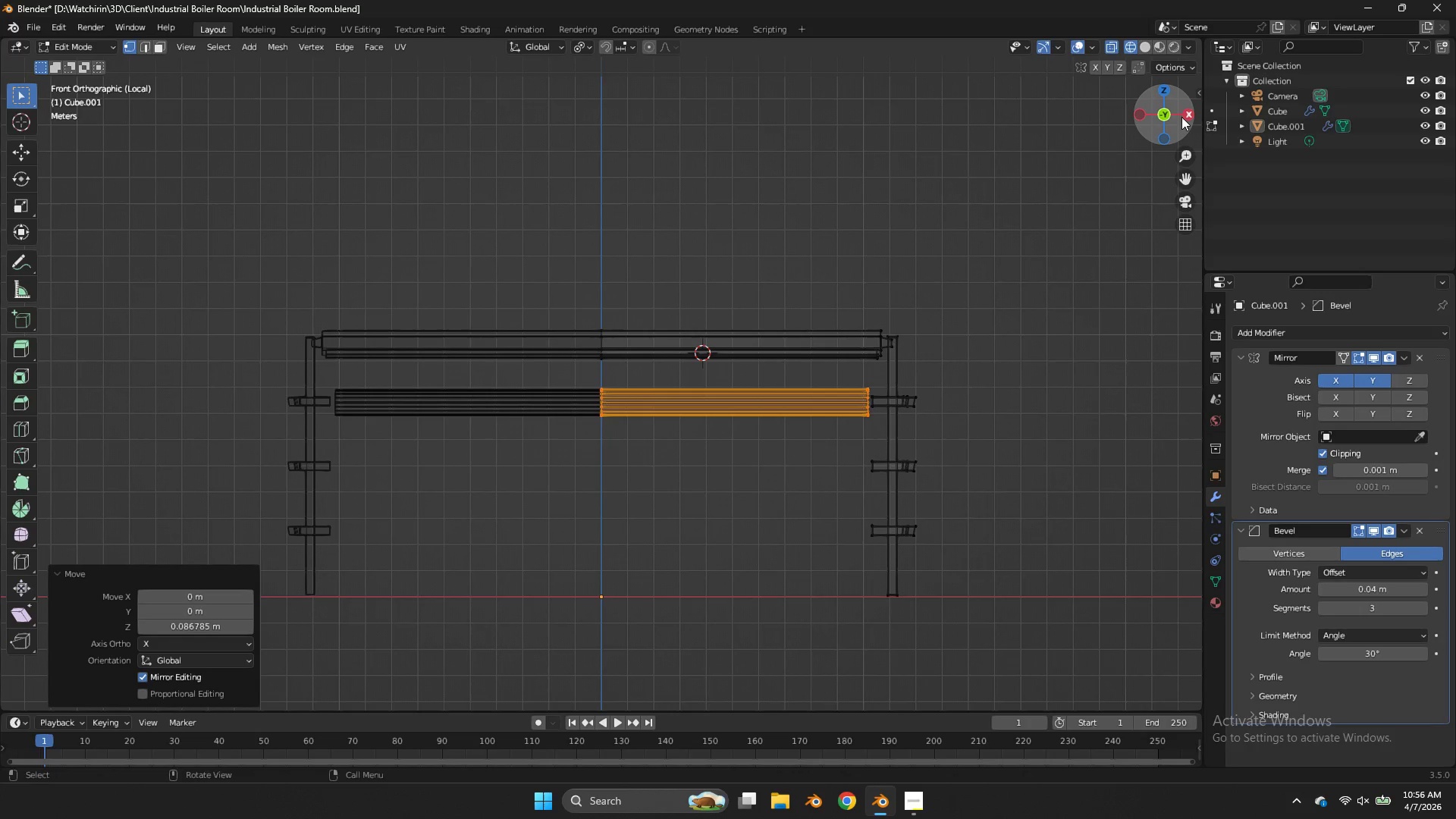 
left_click([1185, 119])
 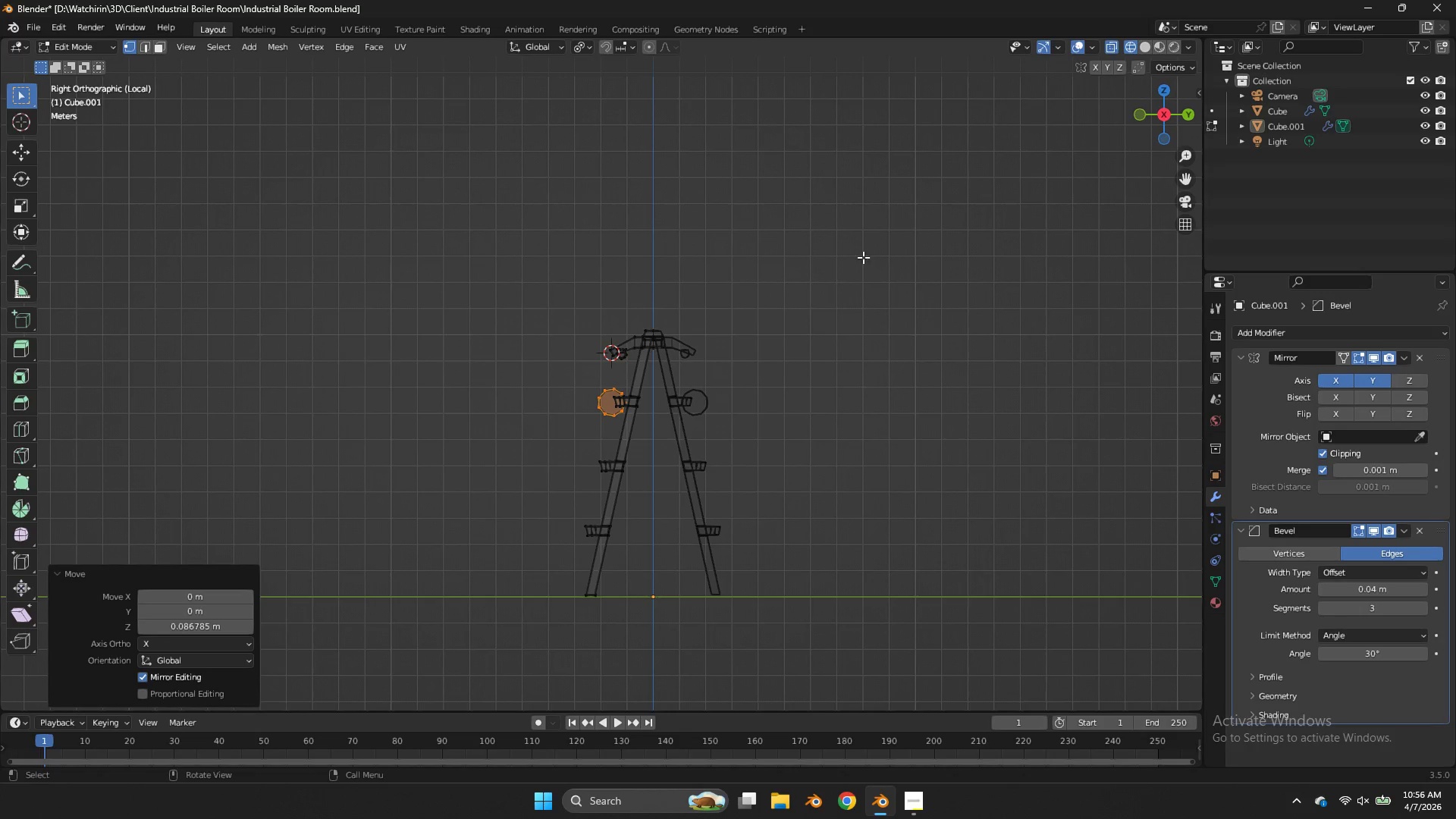 
scroll: coordinate [858, 268], scroll_direction: up, amount: 3.0
 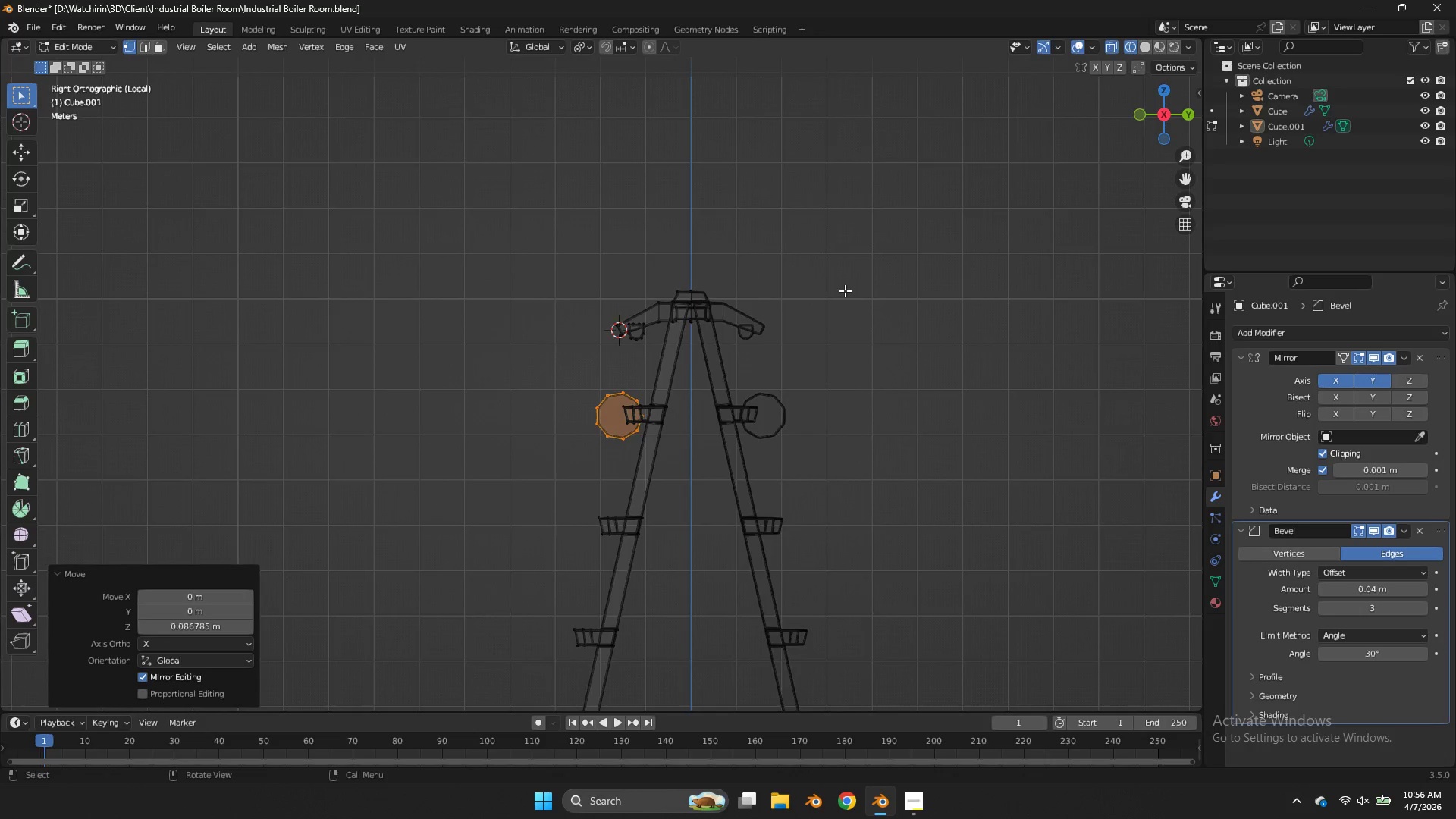 
key(G)
 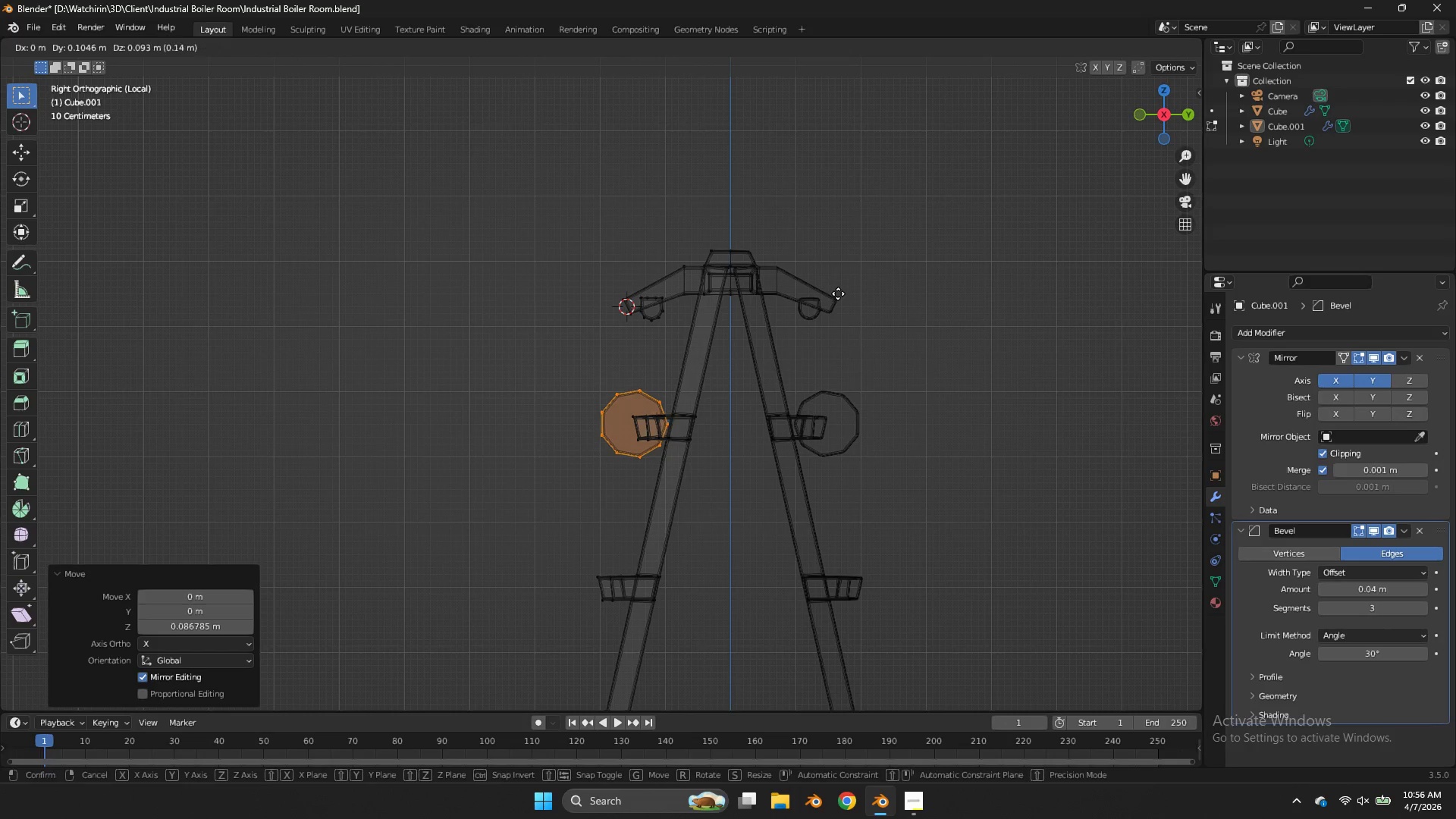 
scroll: coordinate [845, 291], scroll_direction: up, amount: 2.0
 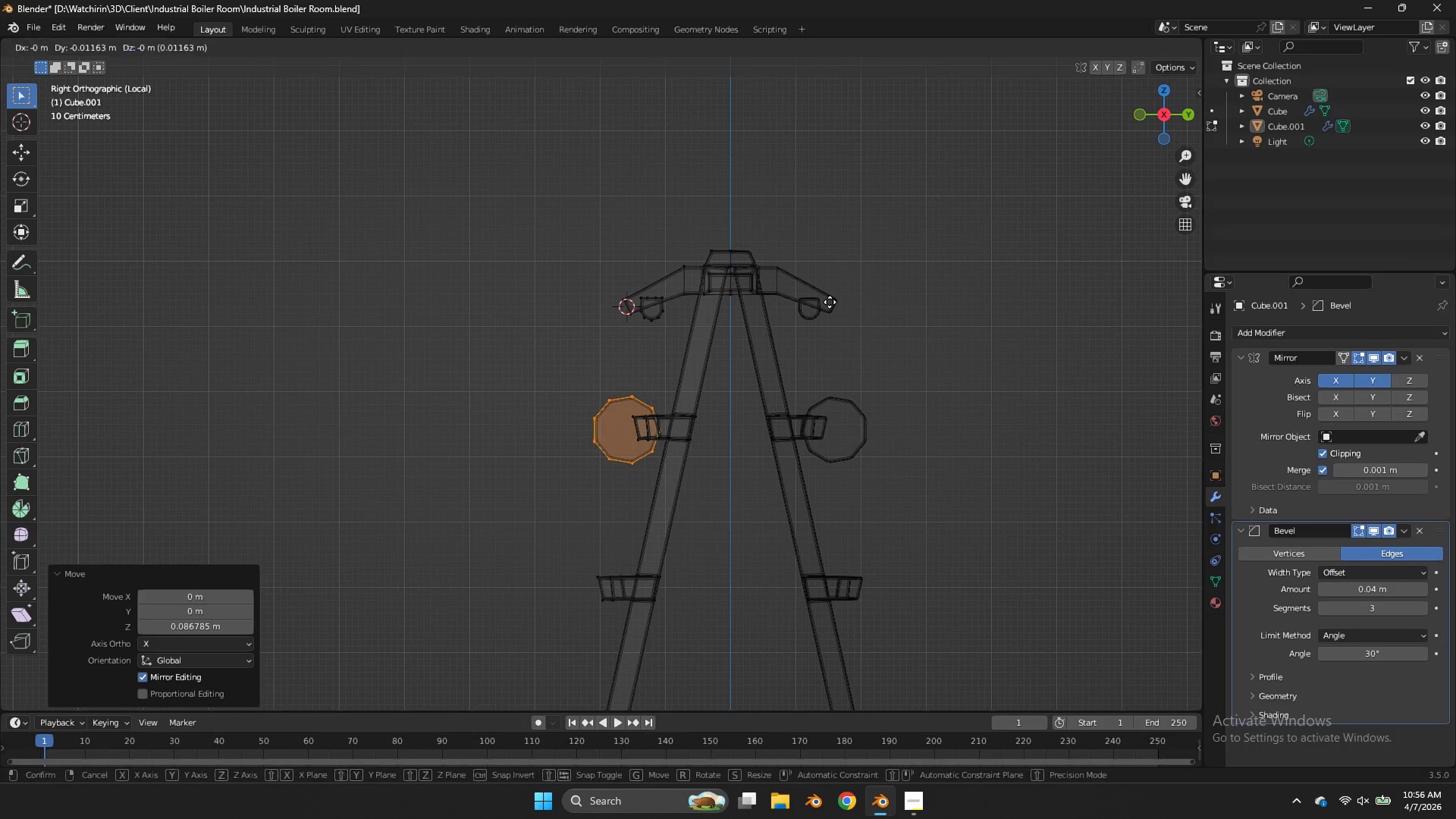 
left_click([838, 293])
 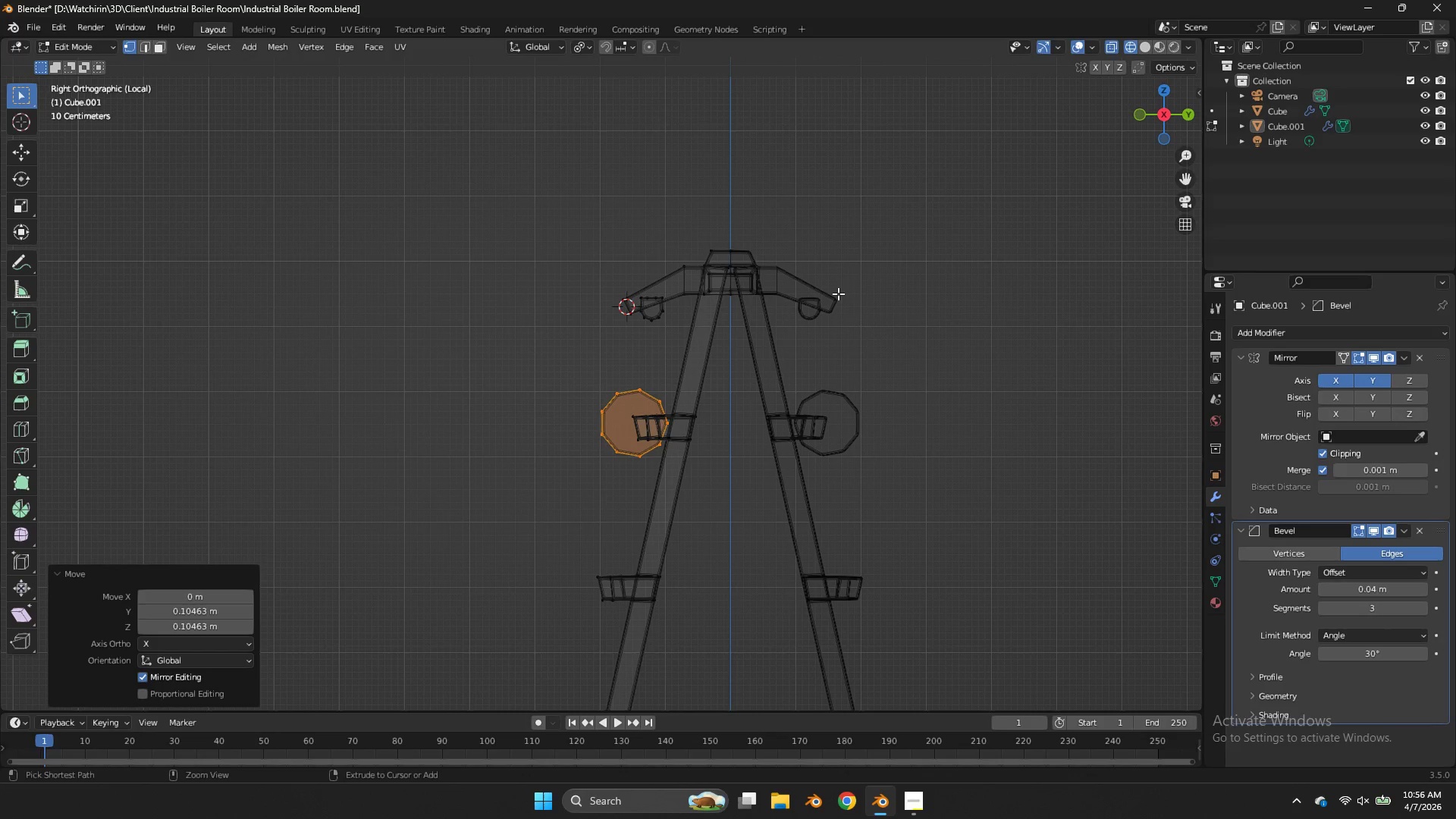 
key(Control+ControlLeft)
 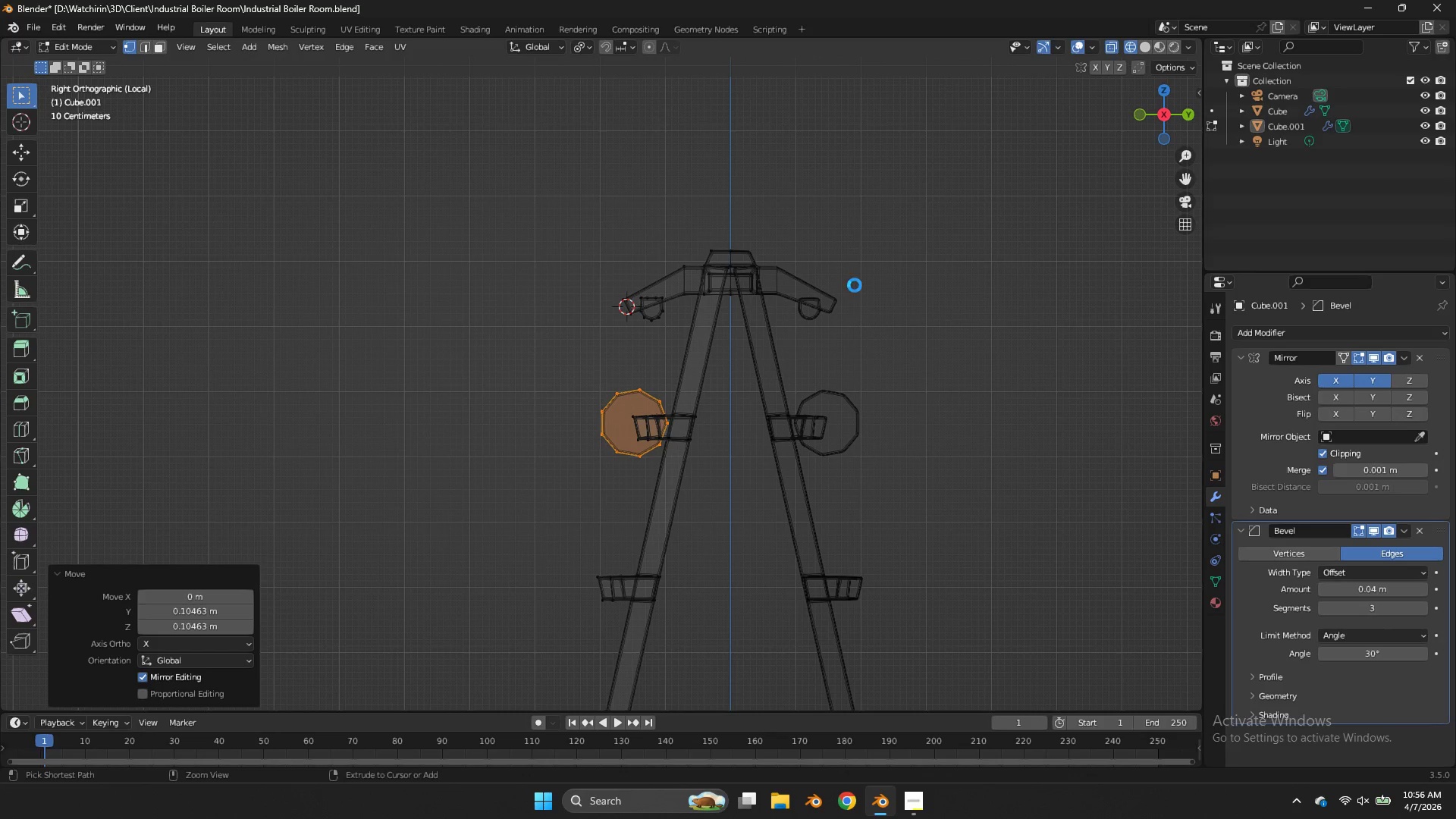 
key(Control+S)
 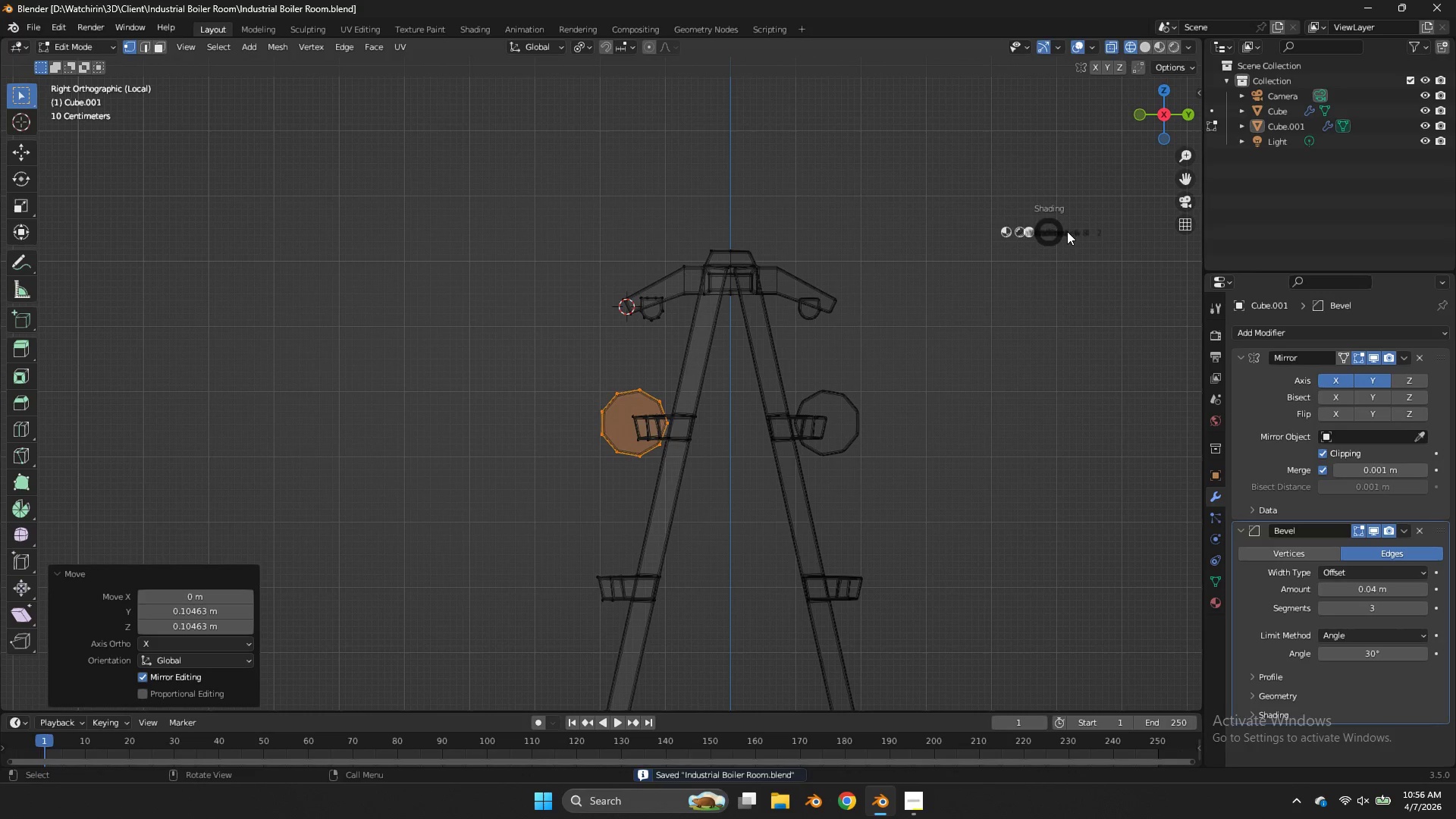 
key(Z)
 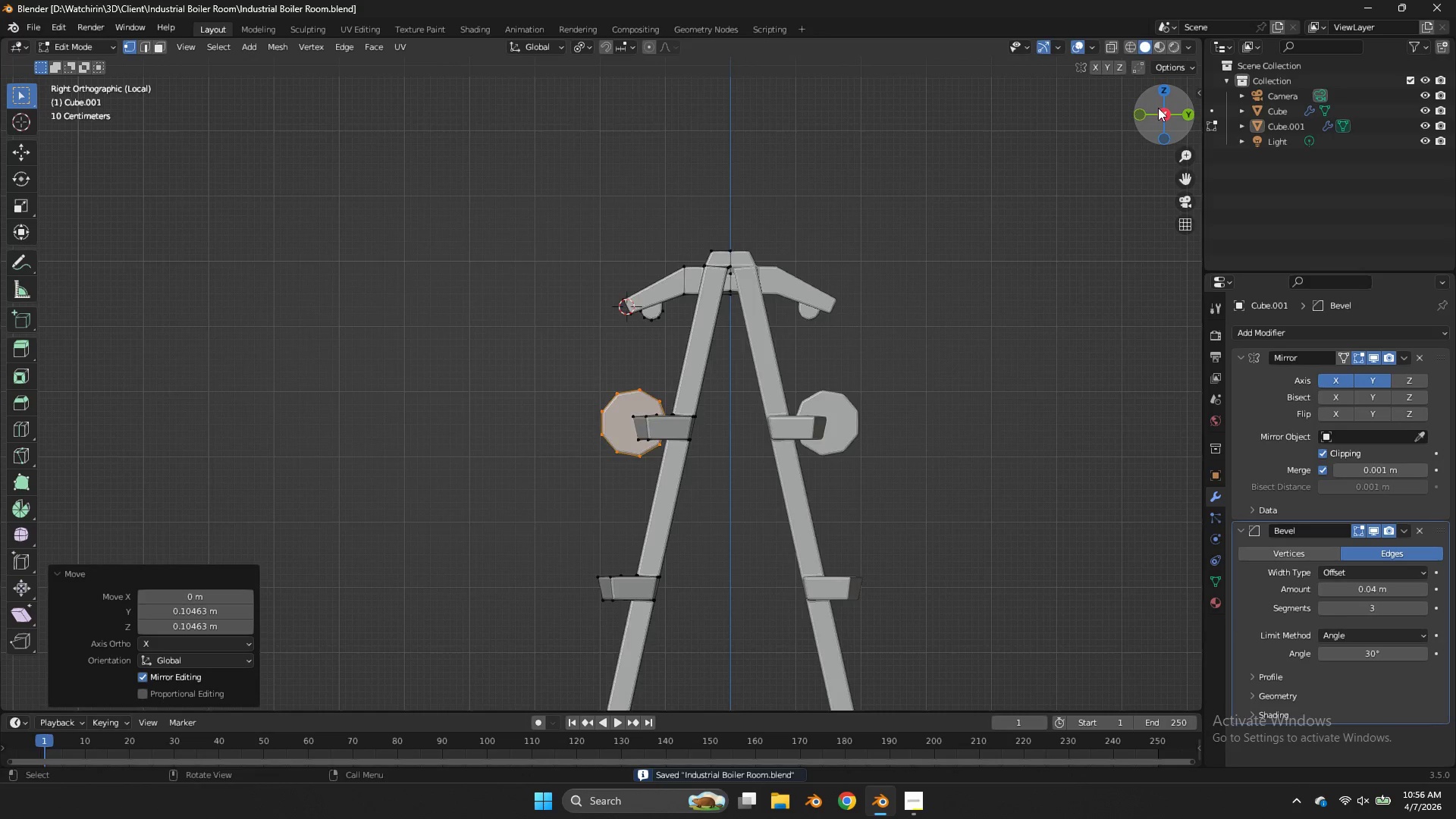 
left_click_drag(start_coordinate=[1158, 107], to_coordinate=[1180, 113])
 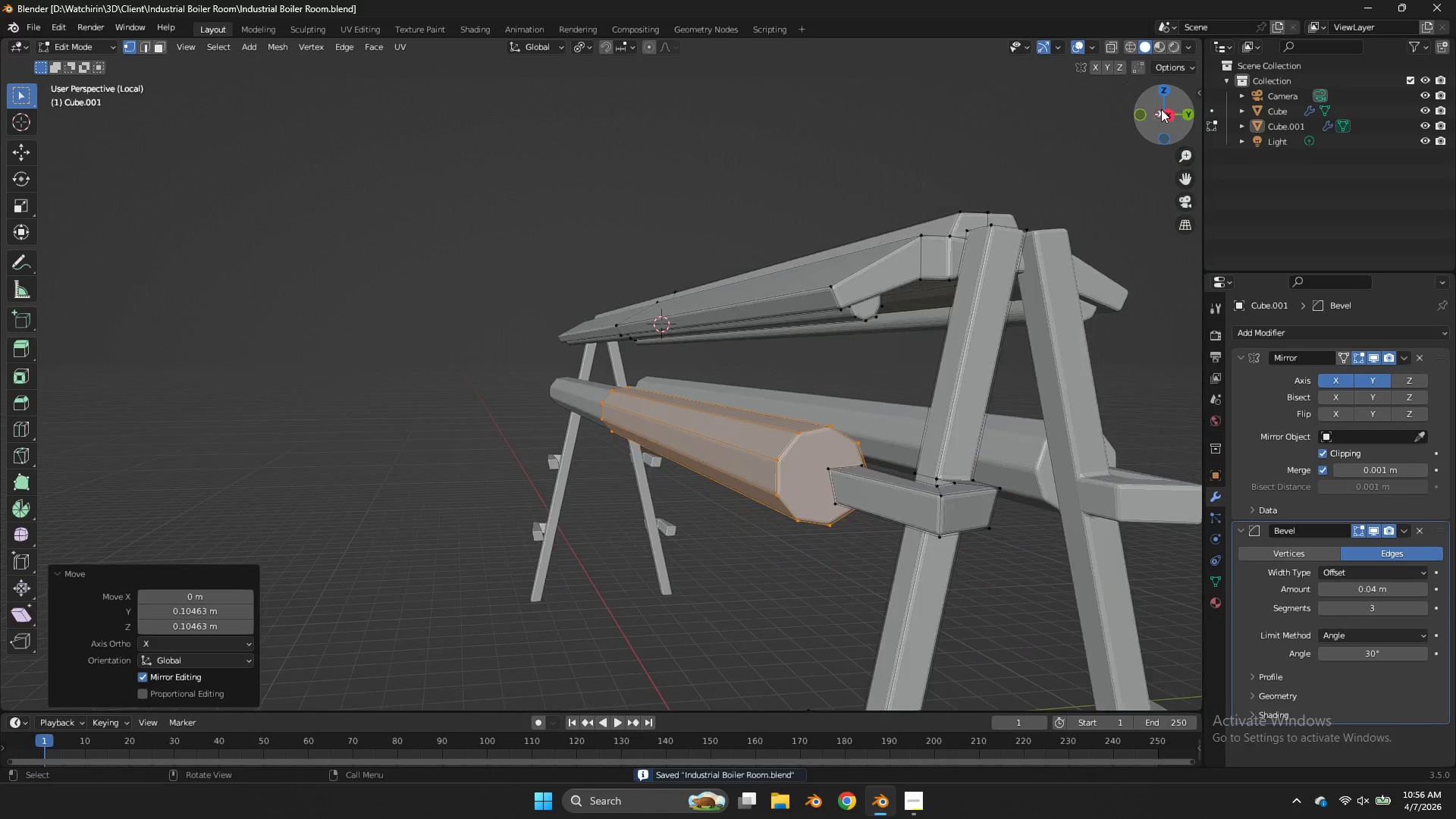 
scroll: coordinate [1161, 109], scroll_direction: down, amount: 2.0
 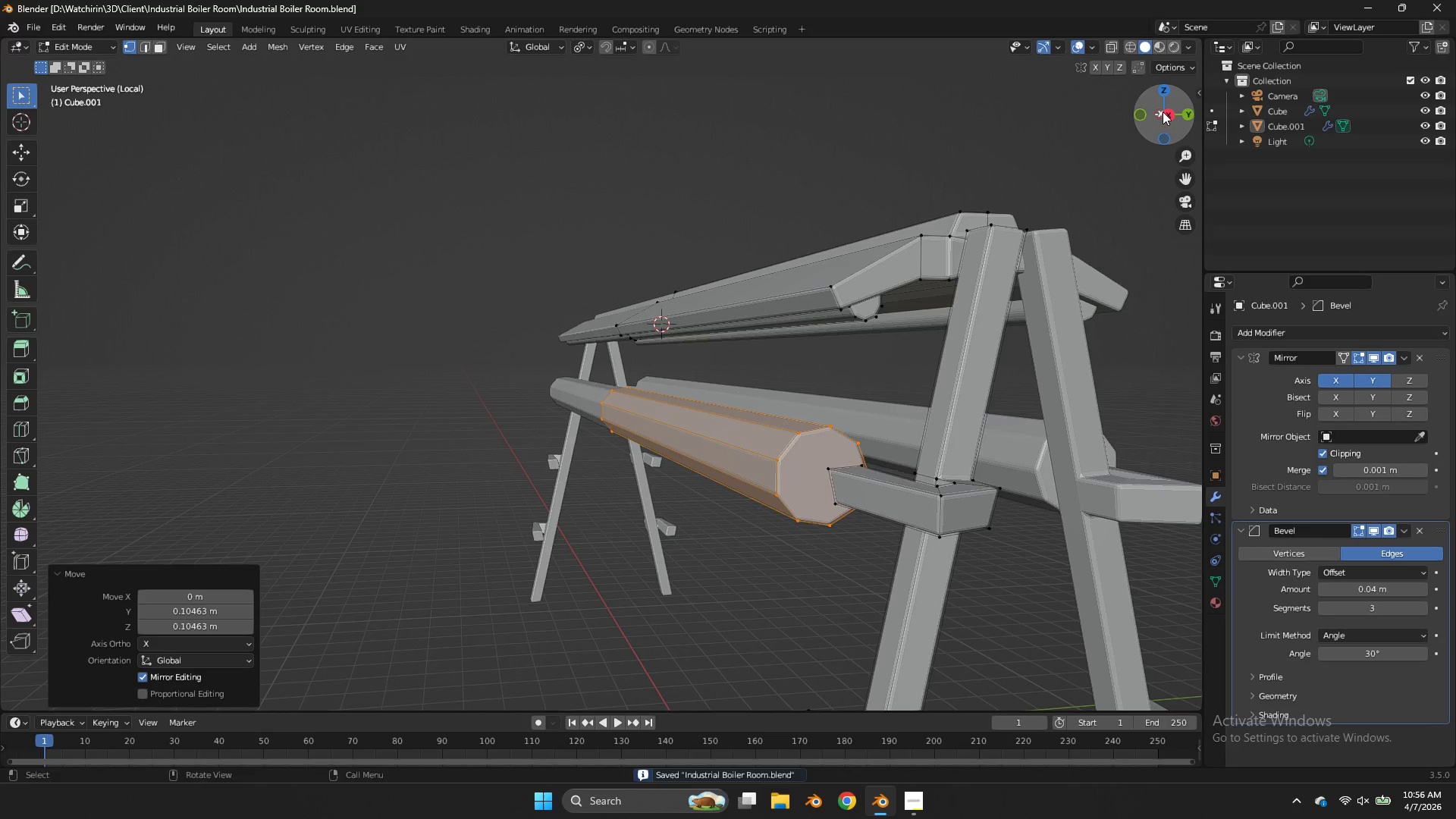 
left_click_drag(start_coordinate=[1163, 110], to_coordinate=[117, 182])
 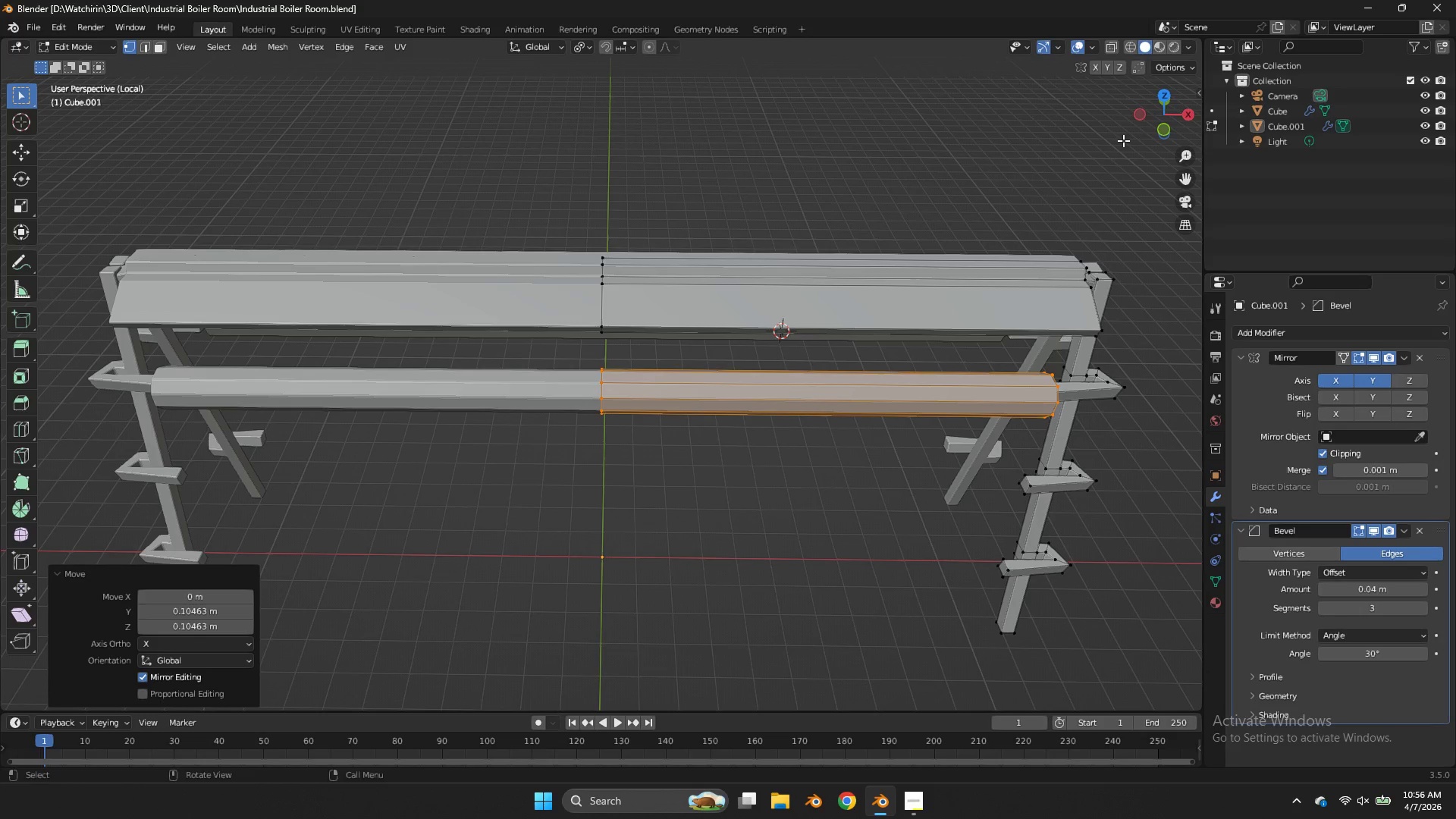 
wait(22.75)
 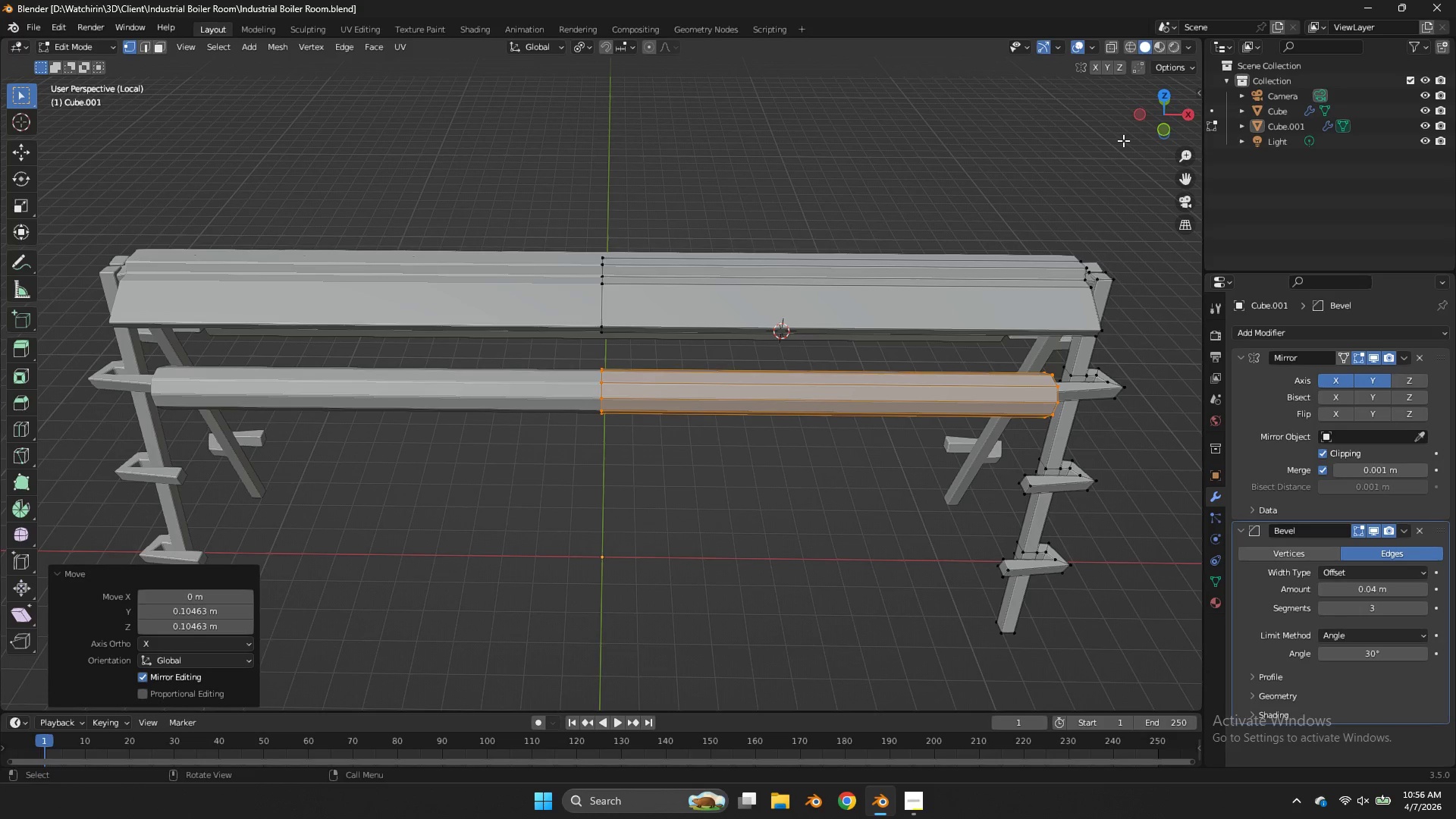 
left_click([1163, 133])
 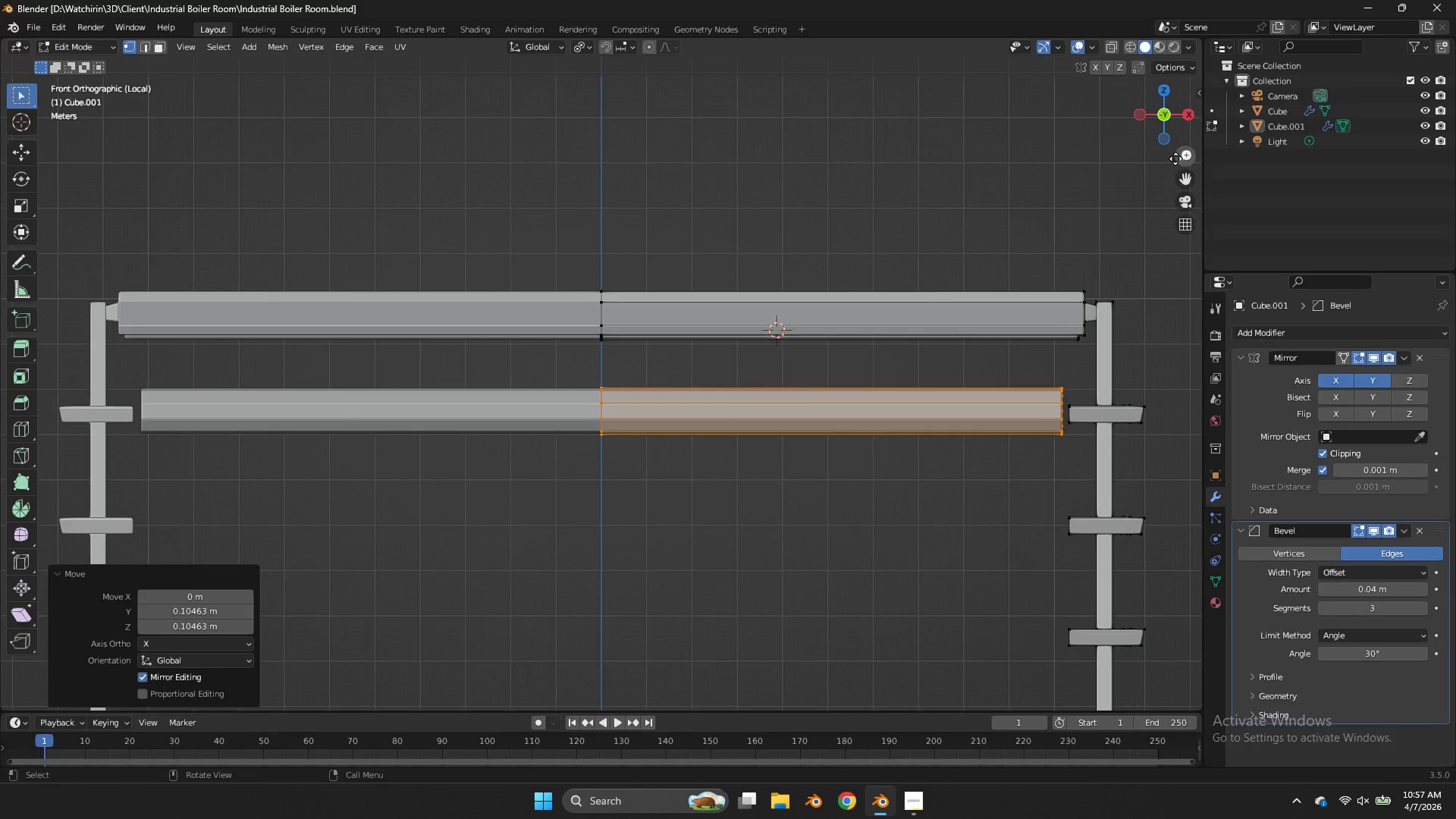 
key(Tab)
 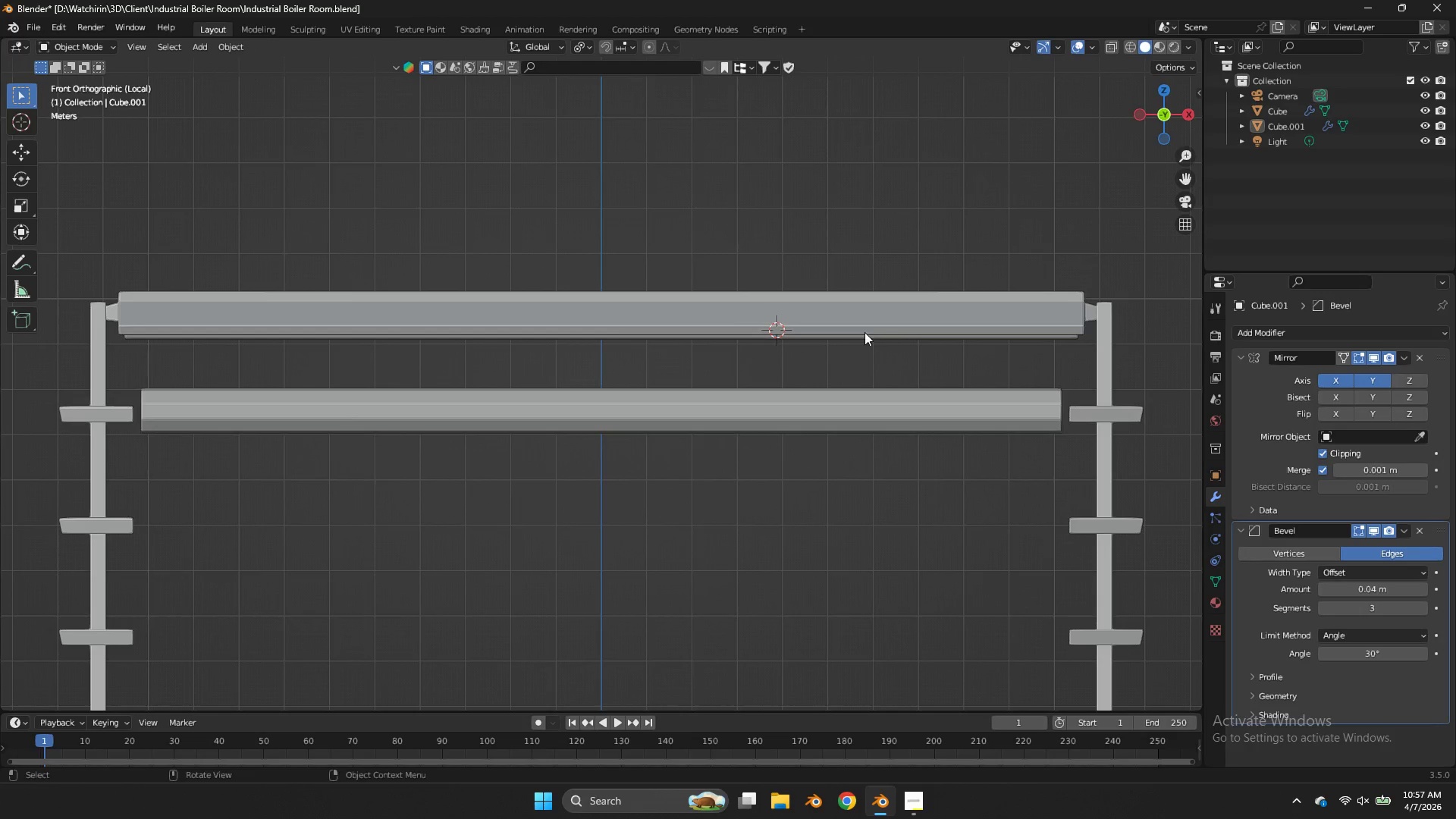 
key(Tab)
 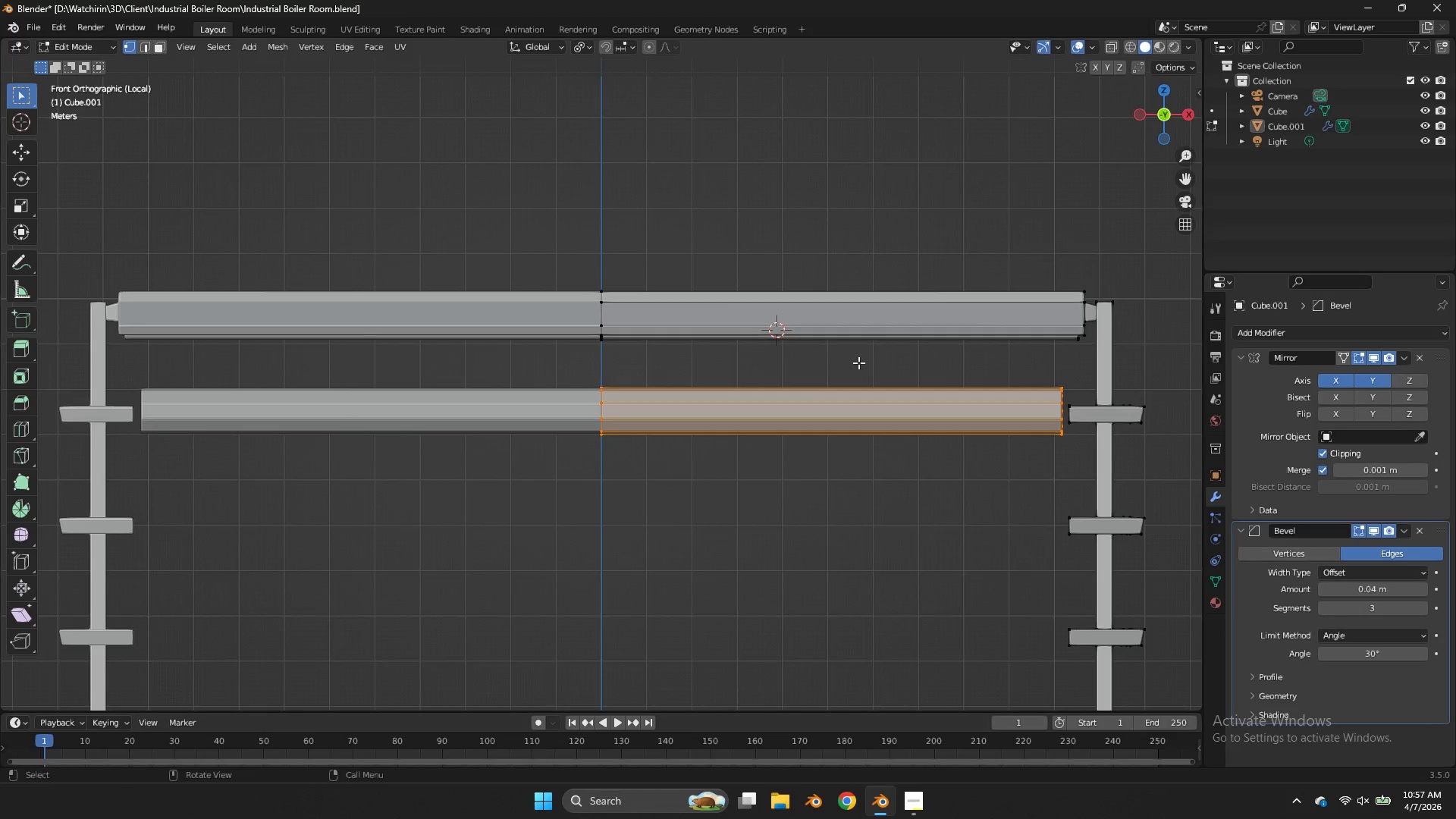 
key(Shift+ShiftLeft)
 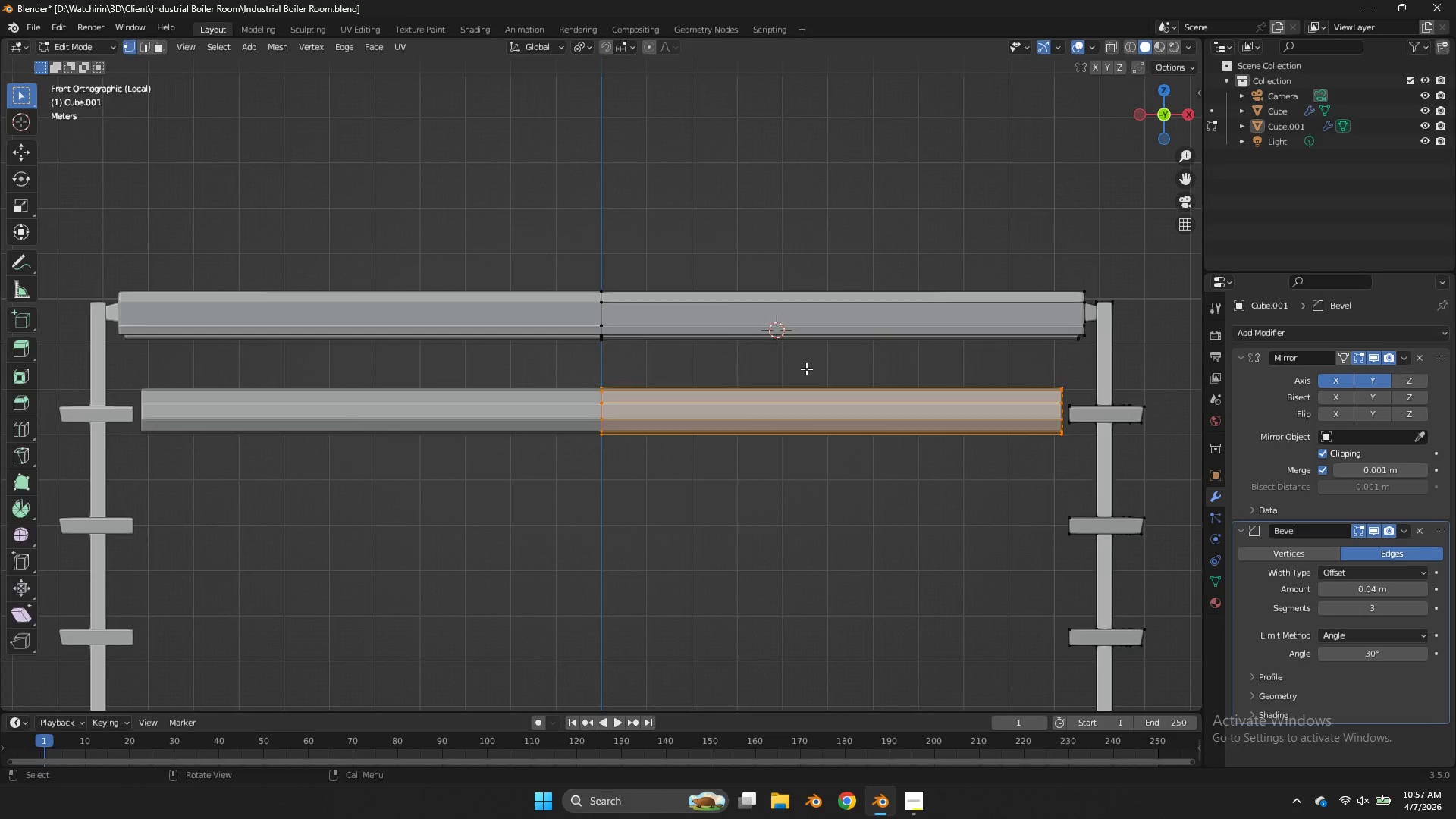 
key(Tab)
 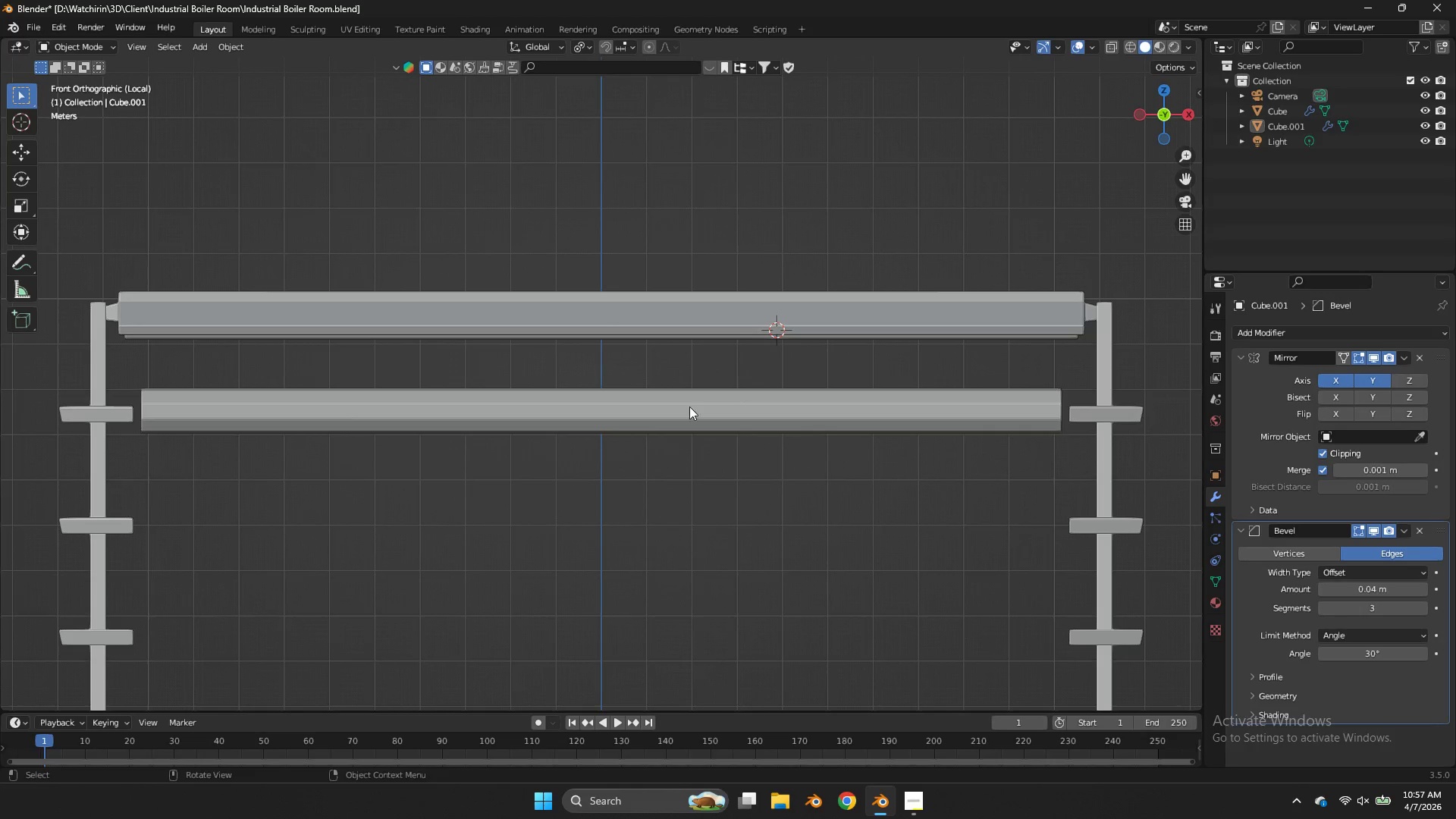 
left_click([646, 431])
 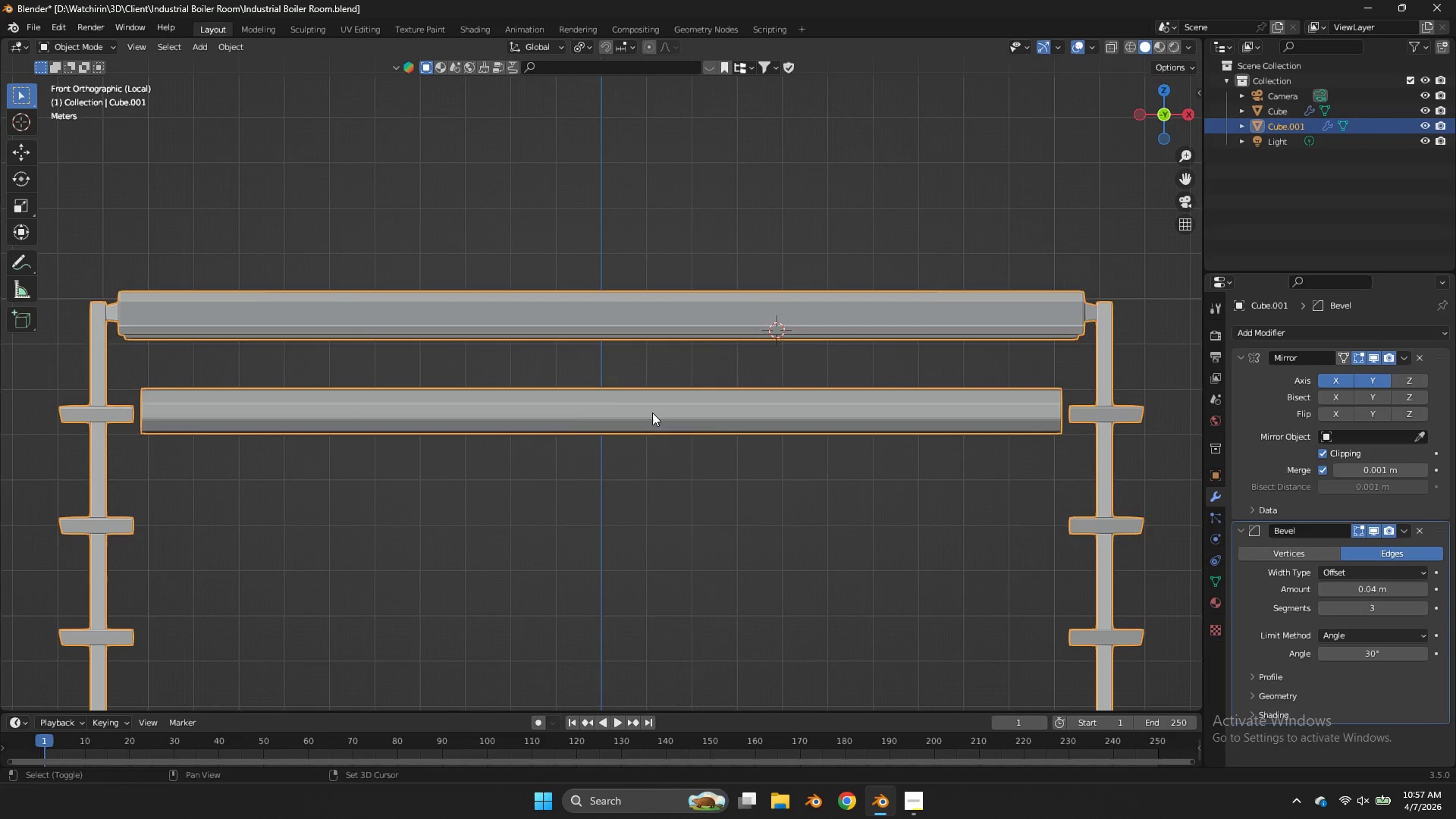 
key(Shift+S)
 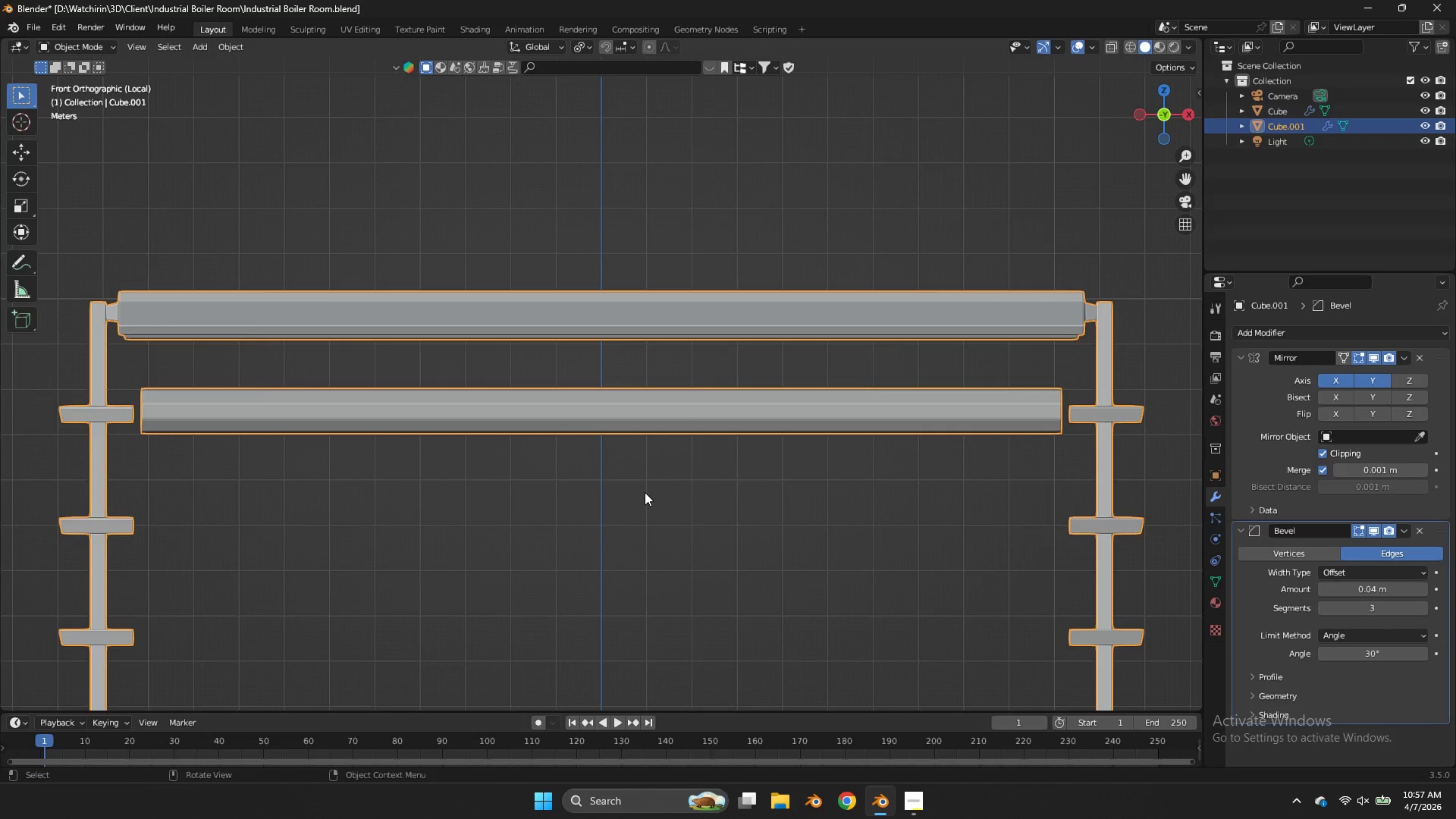 
key(Shift+ShiftLeft)
 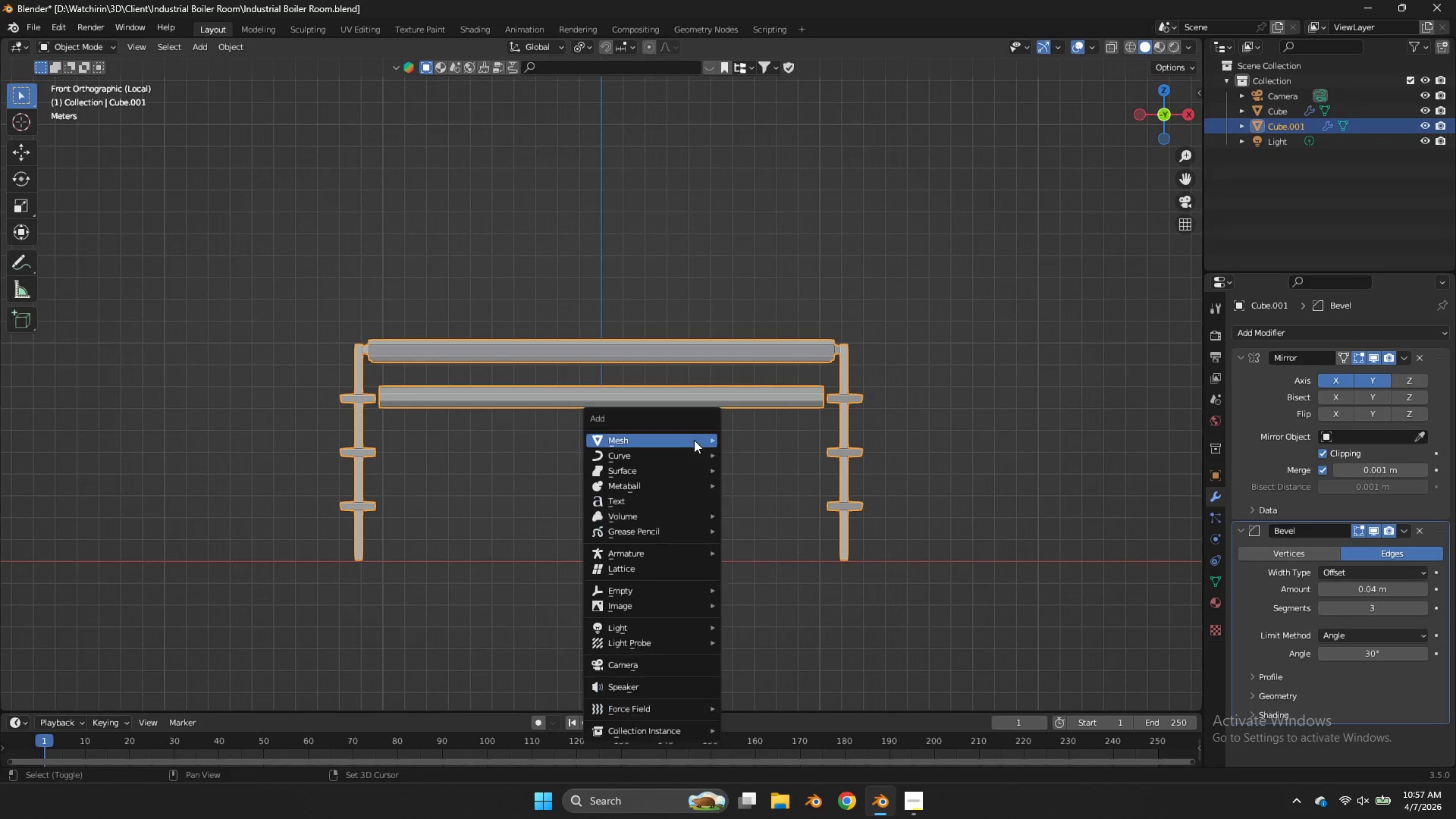 
key(Shift+A)
 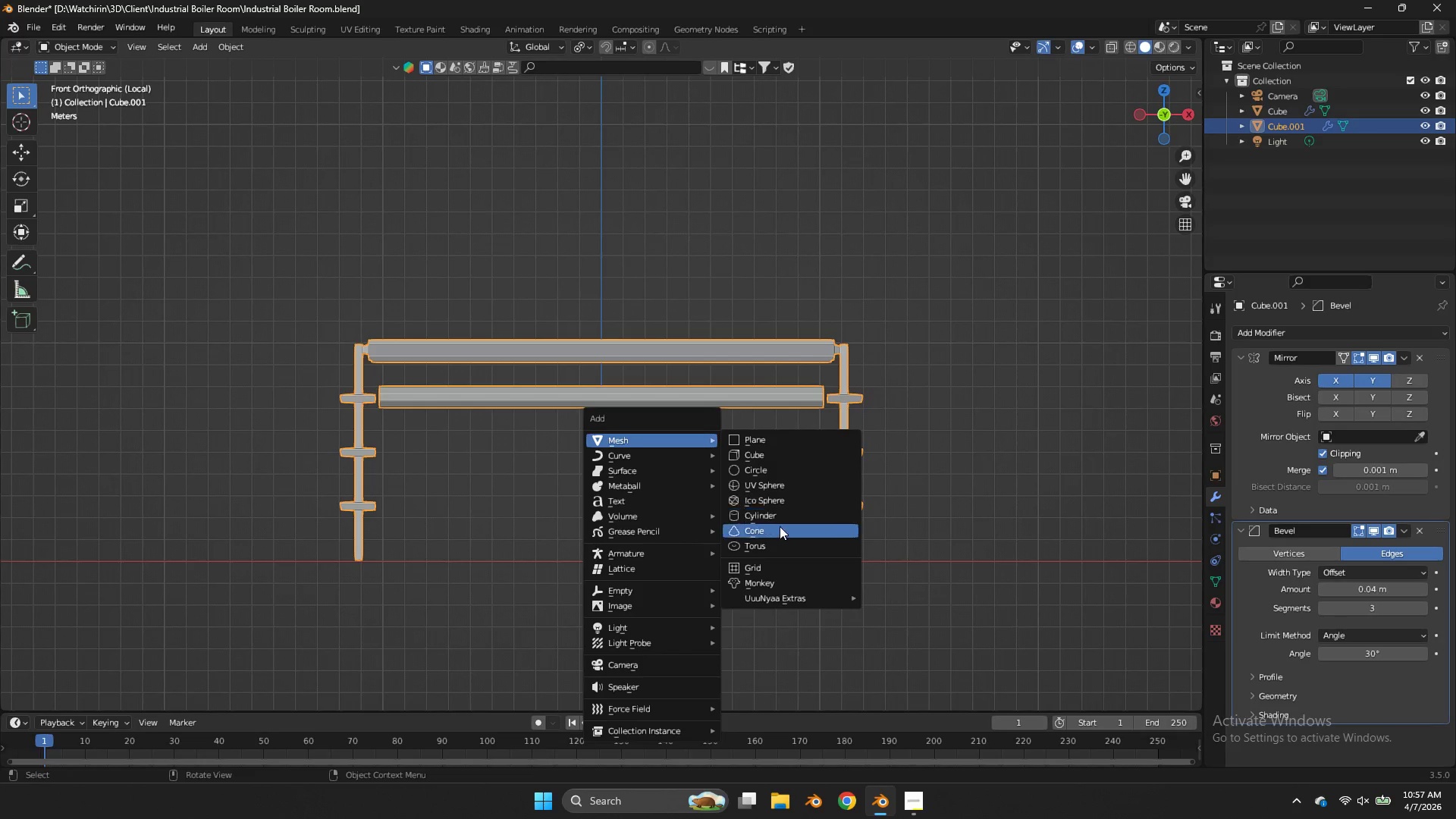 
scroll: coordinate [645, 492], scroll_direction: down, amount: 4.0
 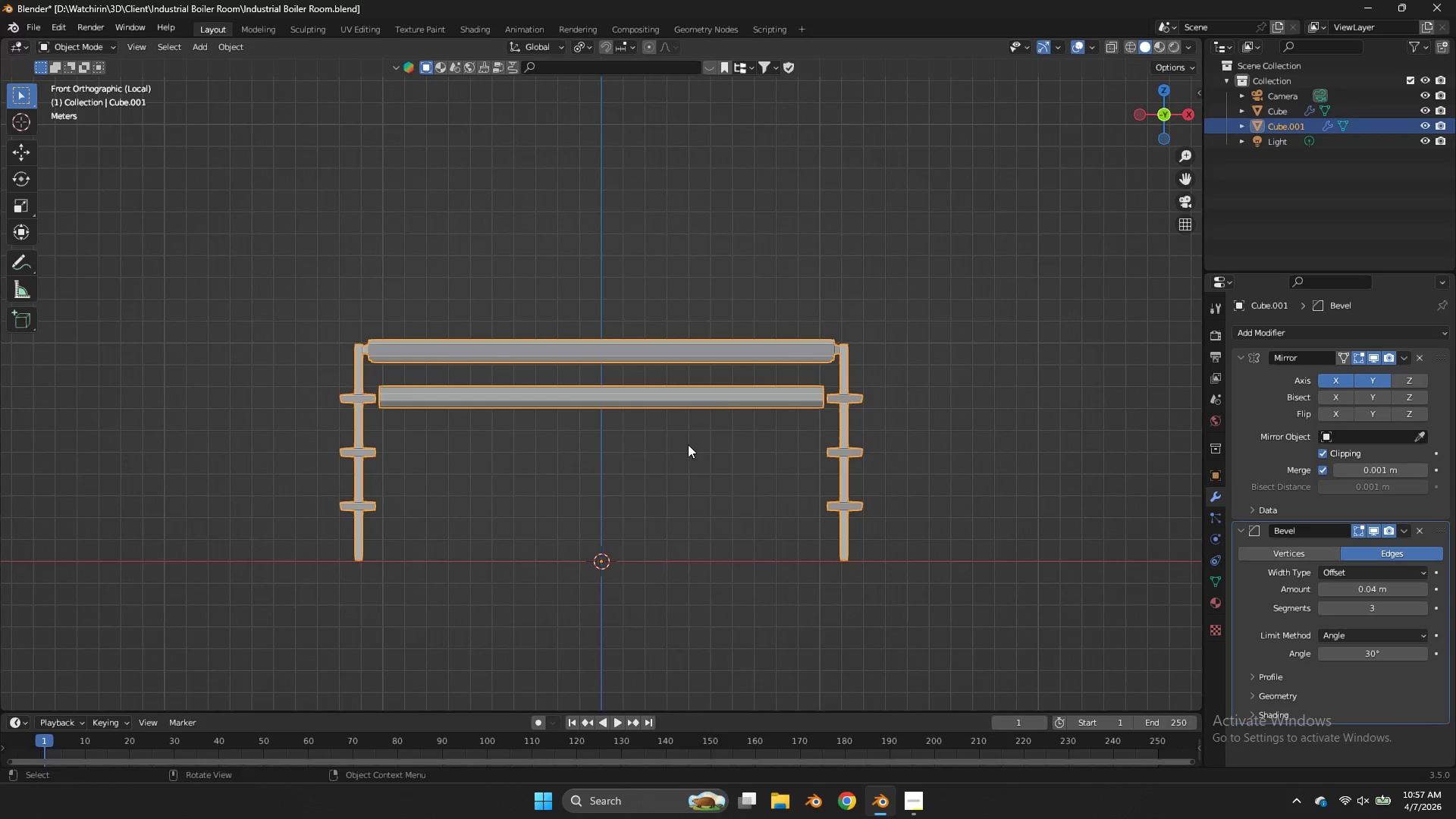 
key(Tab)
 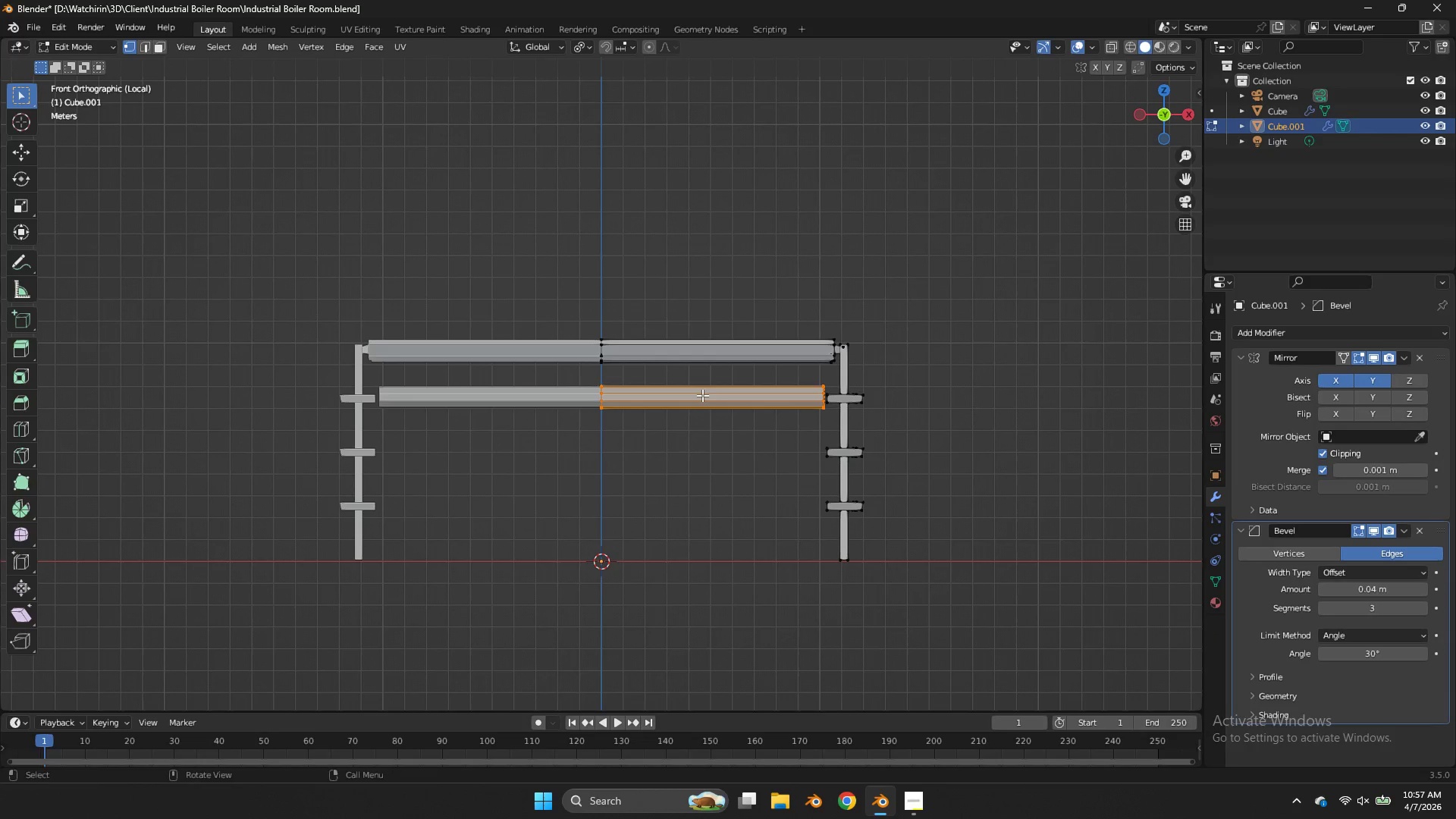 
key(Control+ControlLeft)
 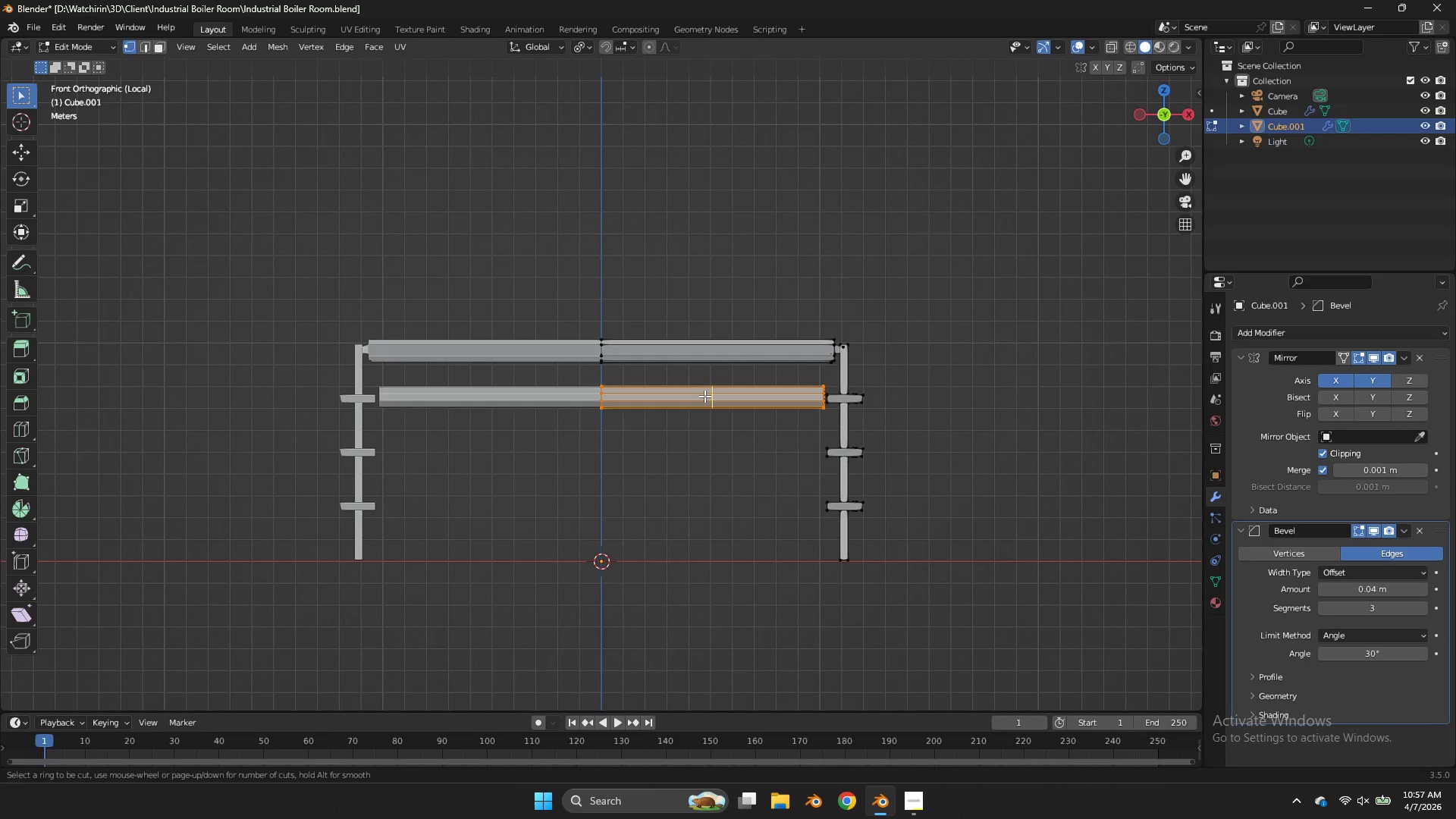 
key(Control+R)
 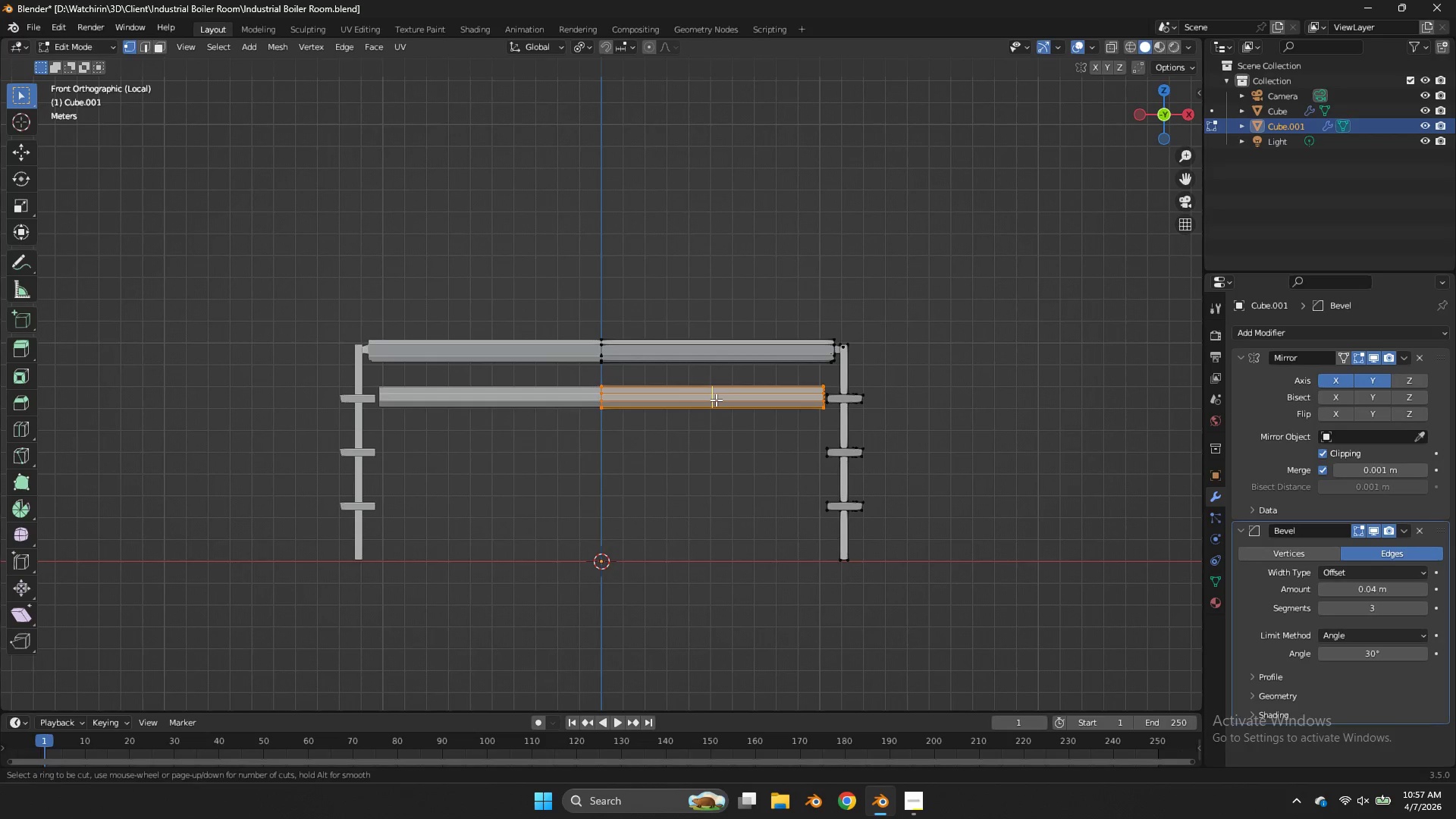 
scroll: coordinate [716, 400], scroll_direction: up, amount: 1.0
 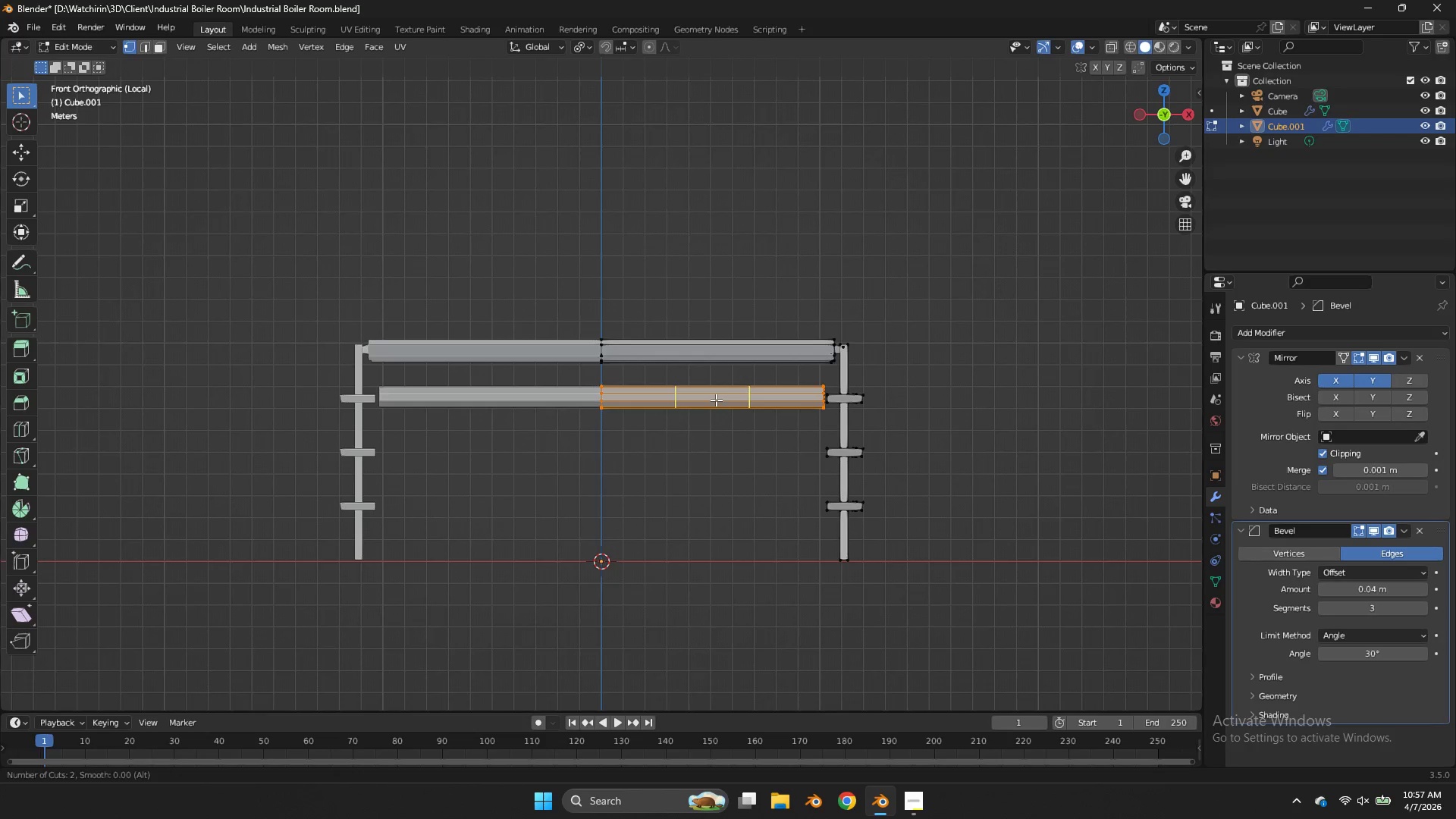 
left_click([716, 400])
 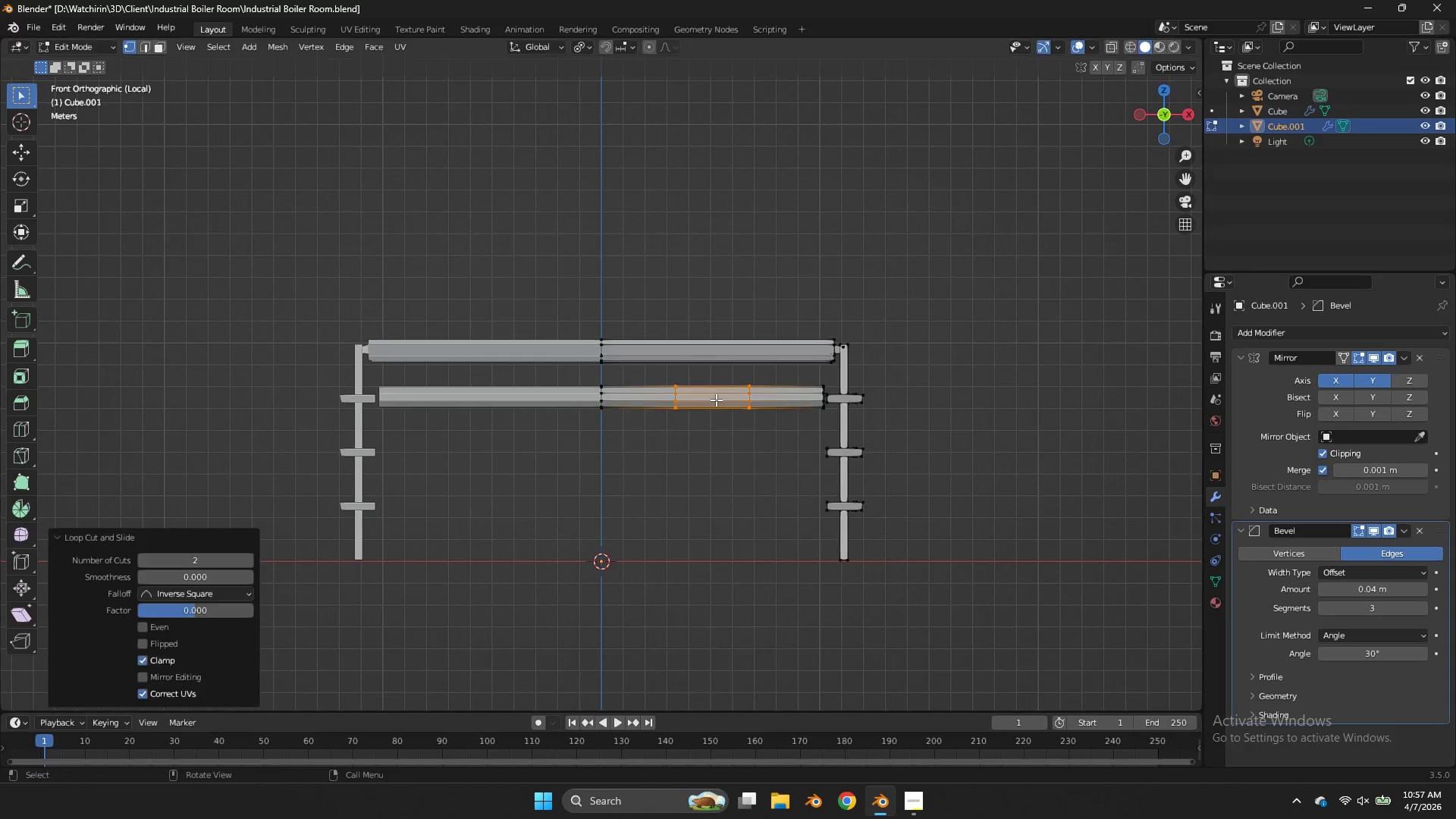 
right_click([716, 400])
 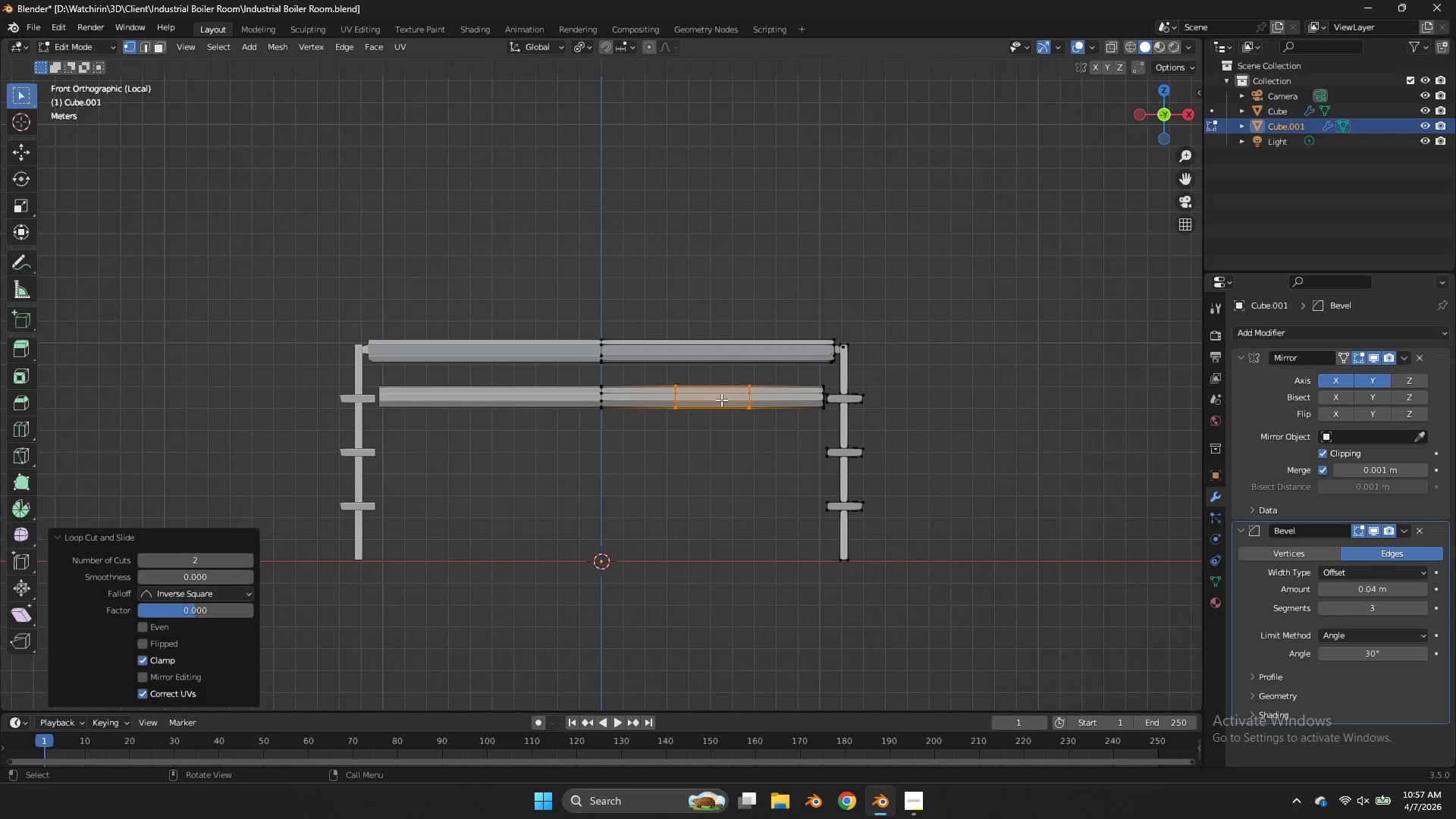 
key(Control+Z)
 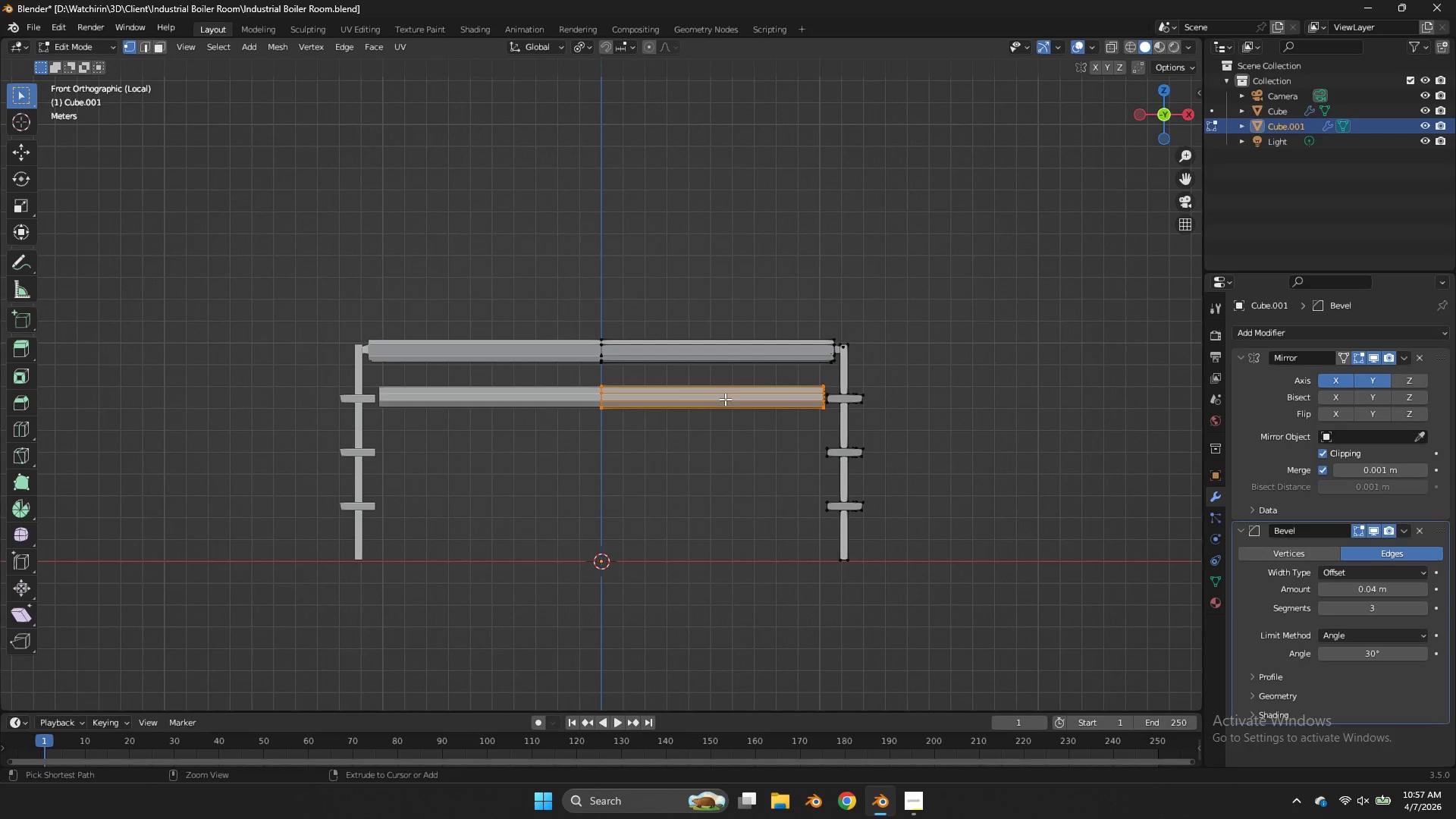 
key(Control+Z)
 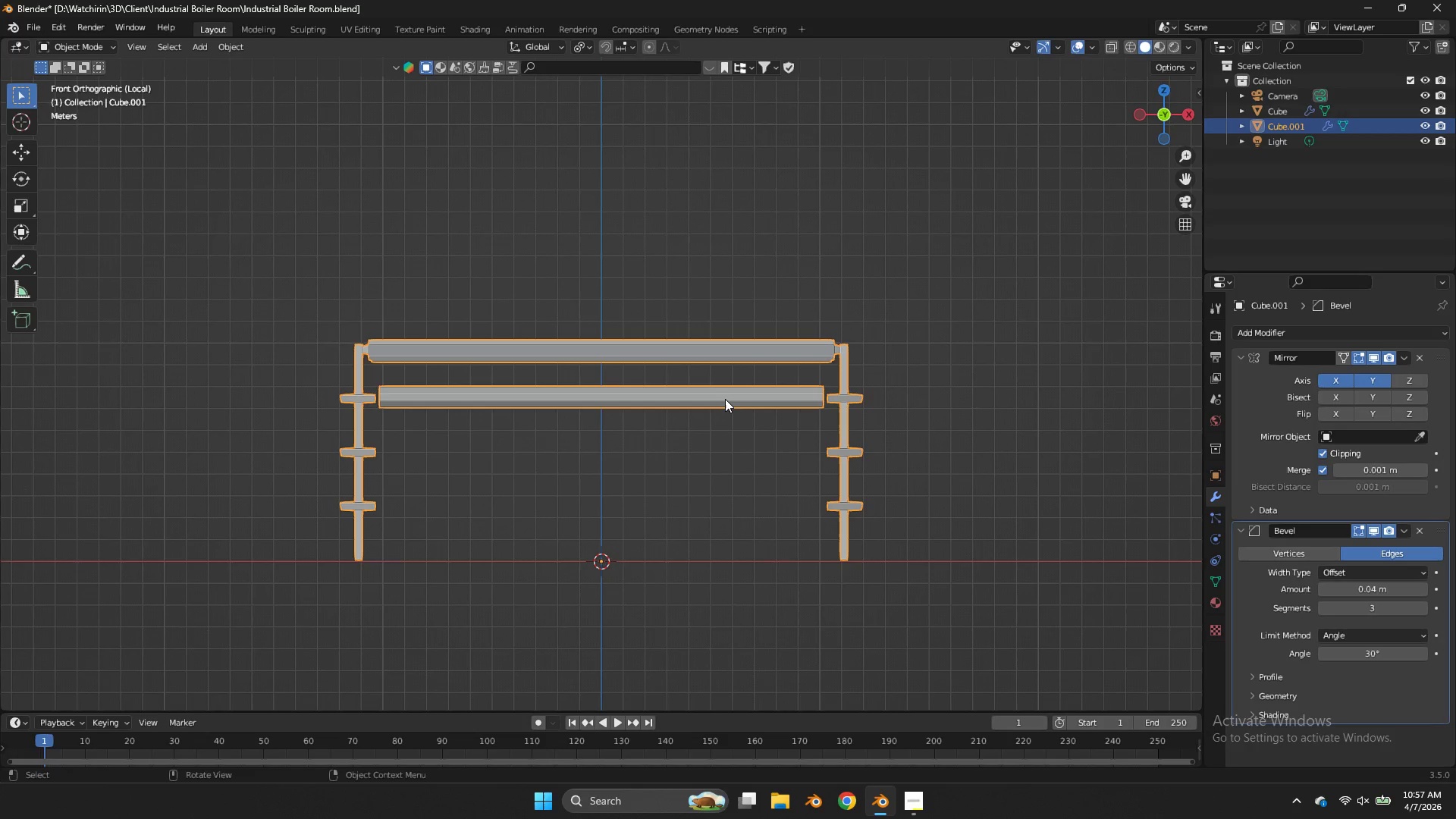 
key(Tab)
 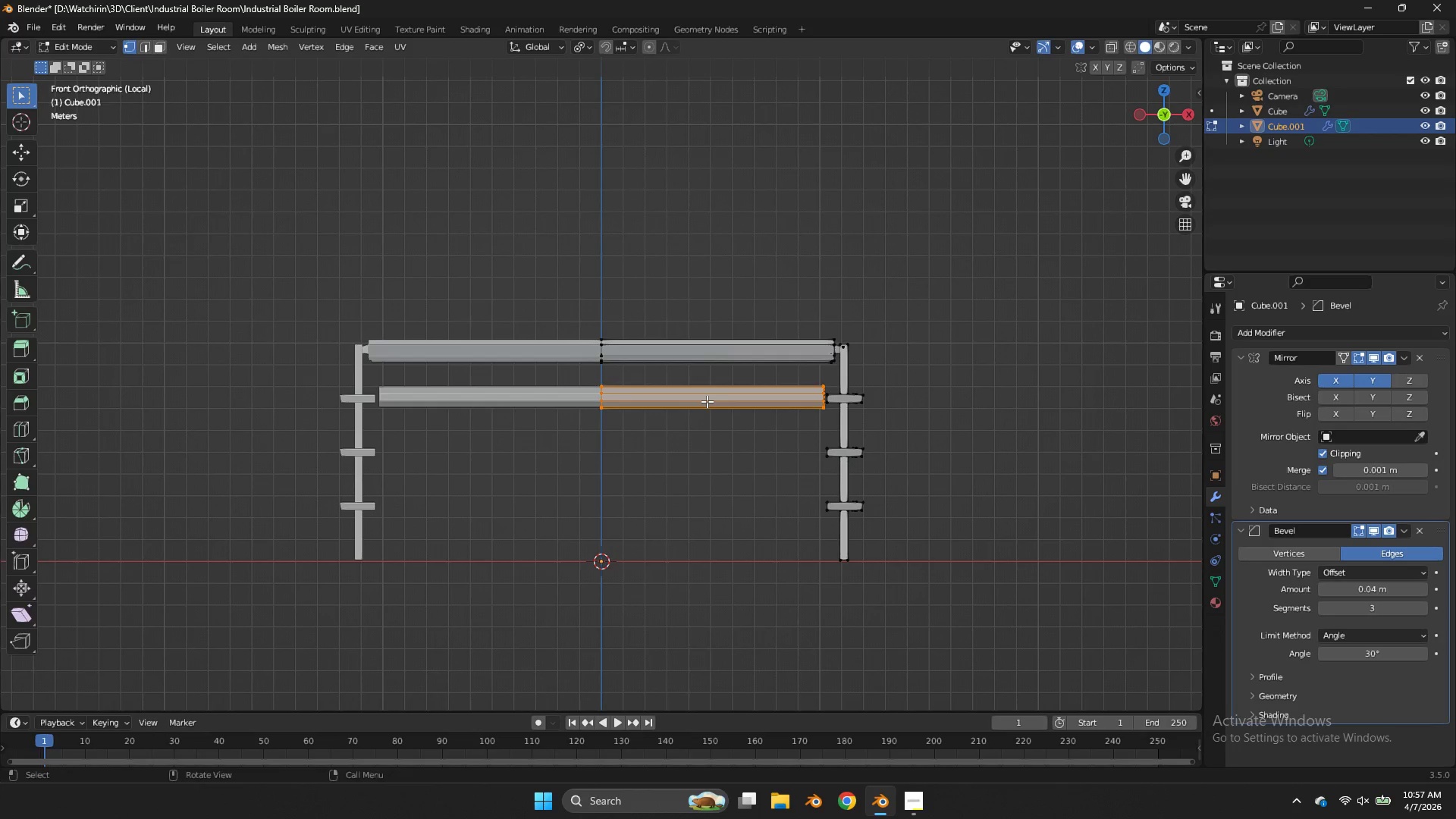 
key(Control+ControlLeft)
 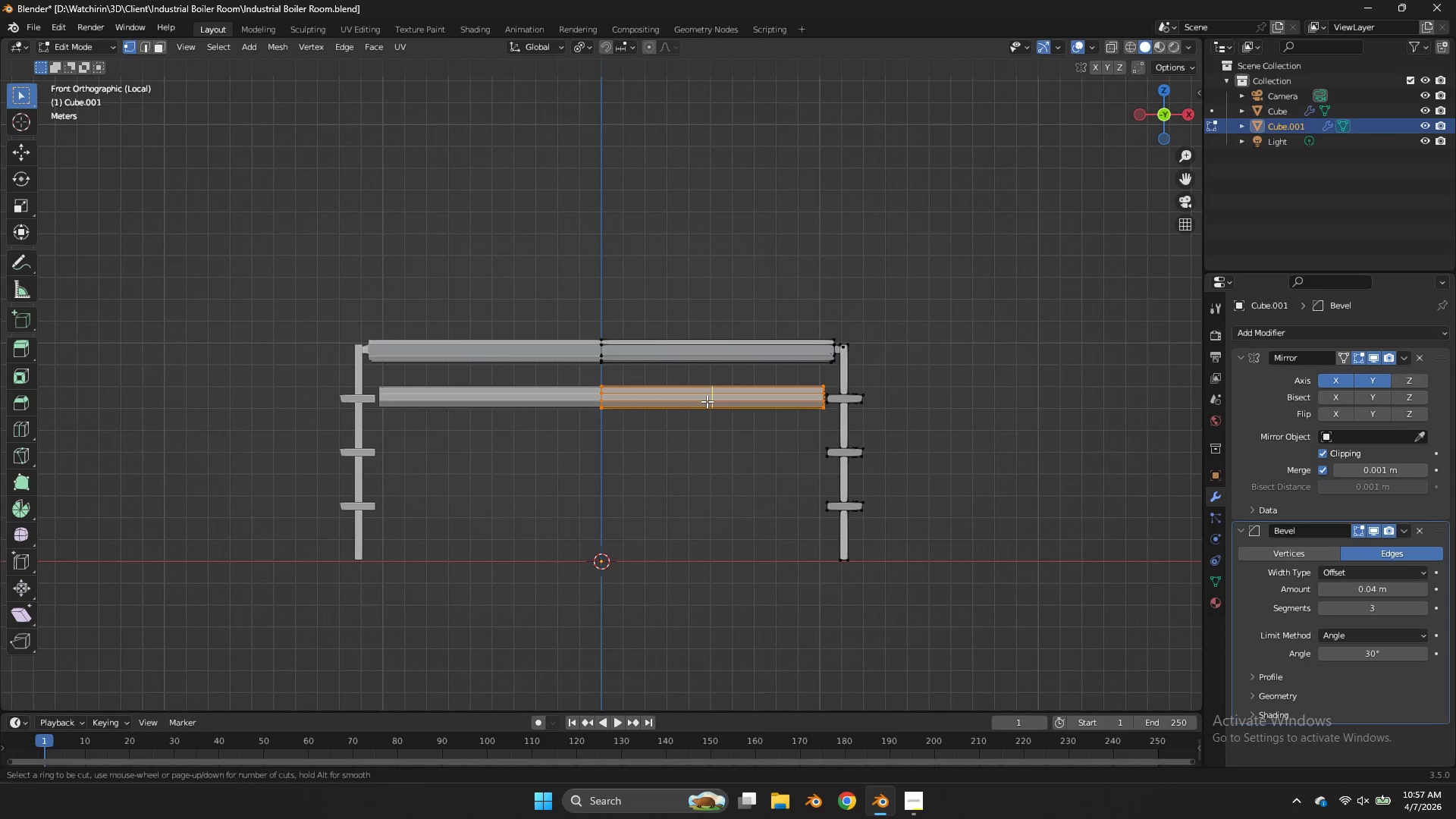 
key(Control+R)
 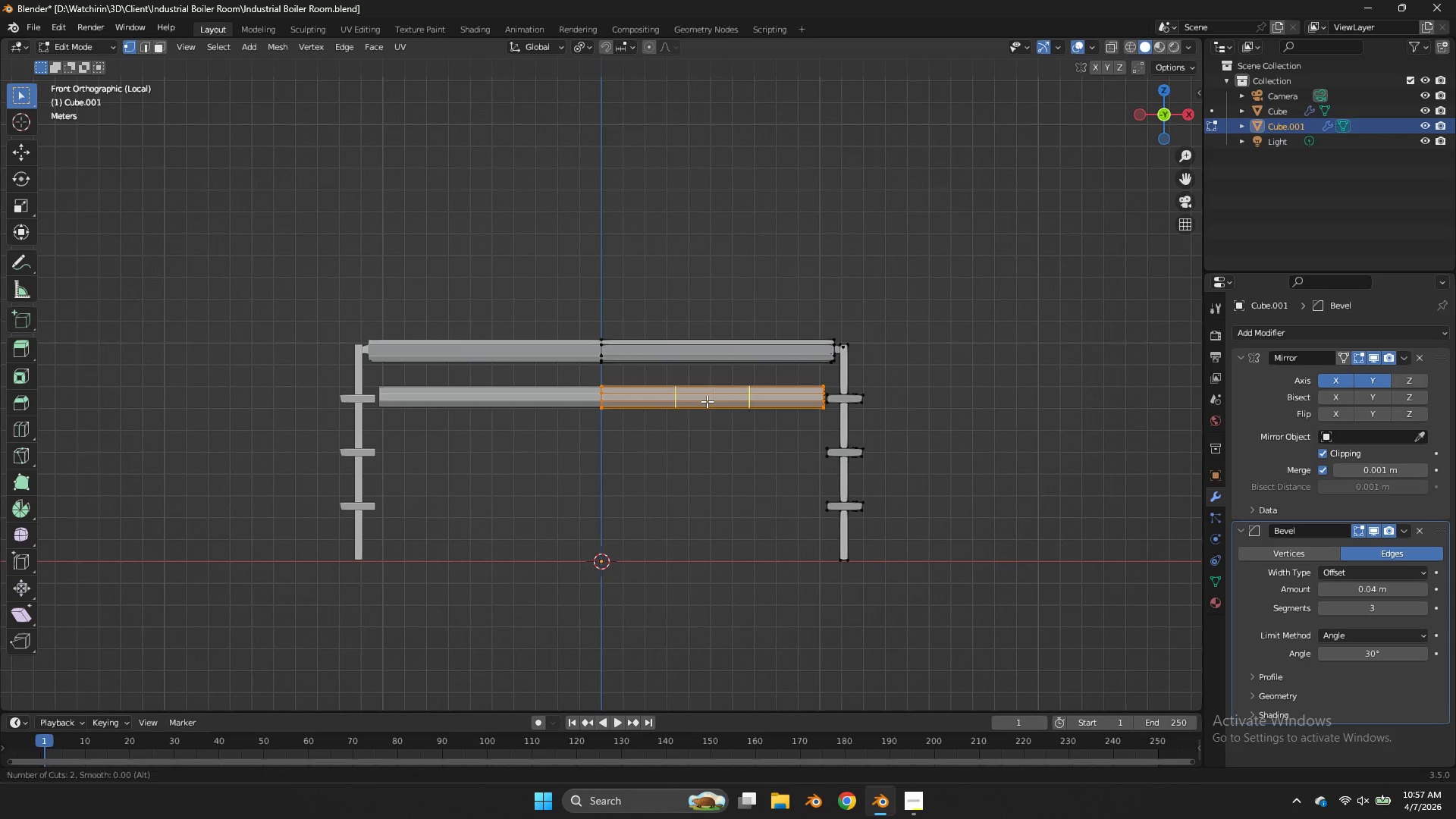 
scroll: coordinate [707, 401], scroll_direction: up, amount: 4.0
 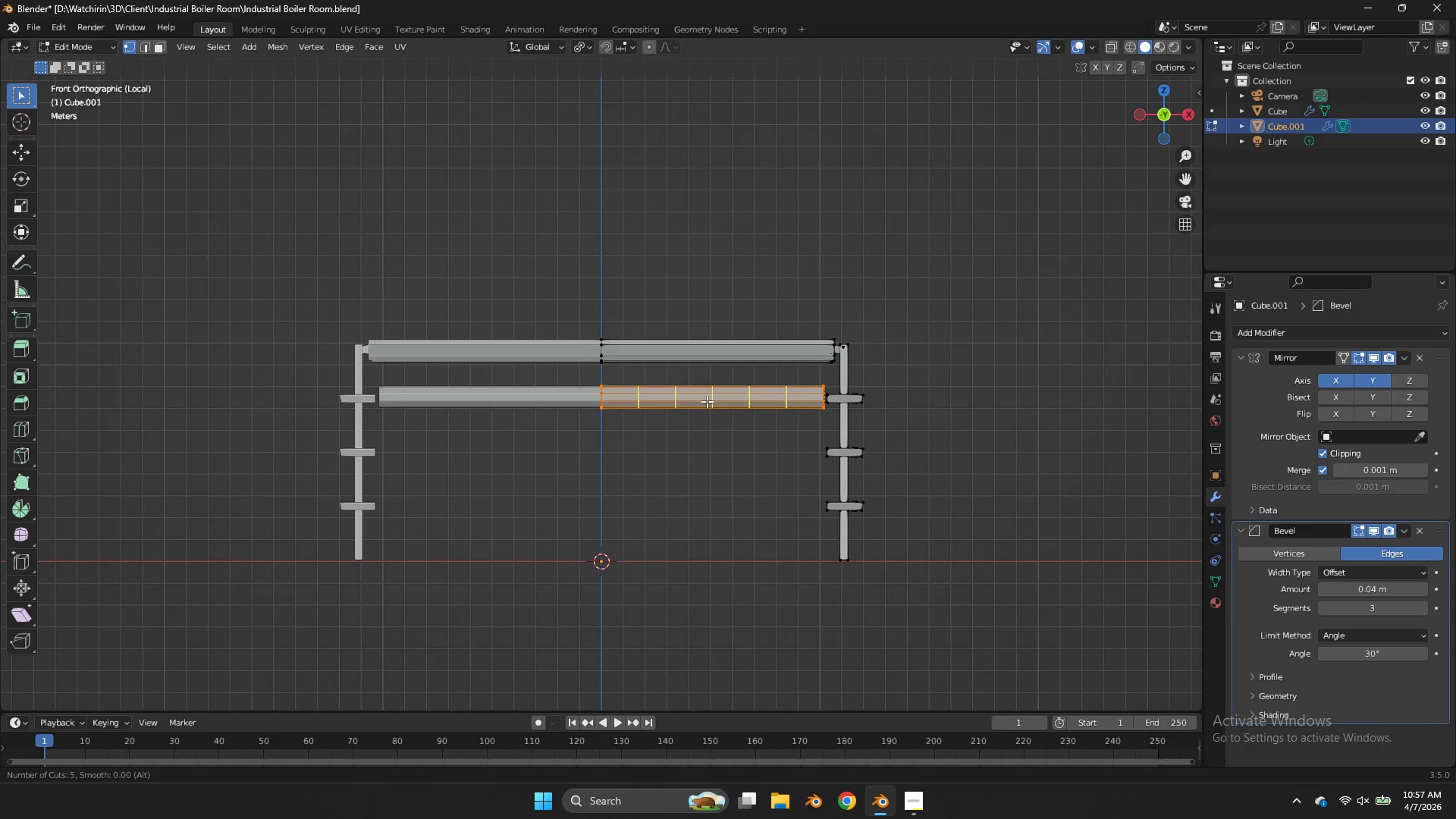 
scroll: coordinate [707, 401], scroll_direction: down, amount: 2.0
 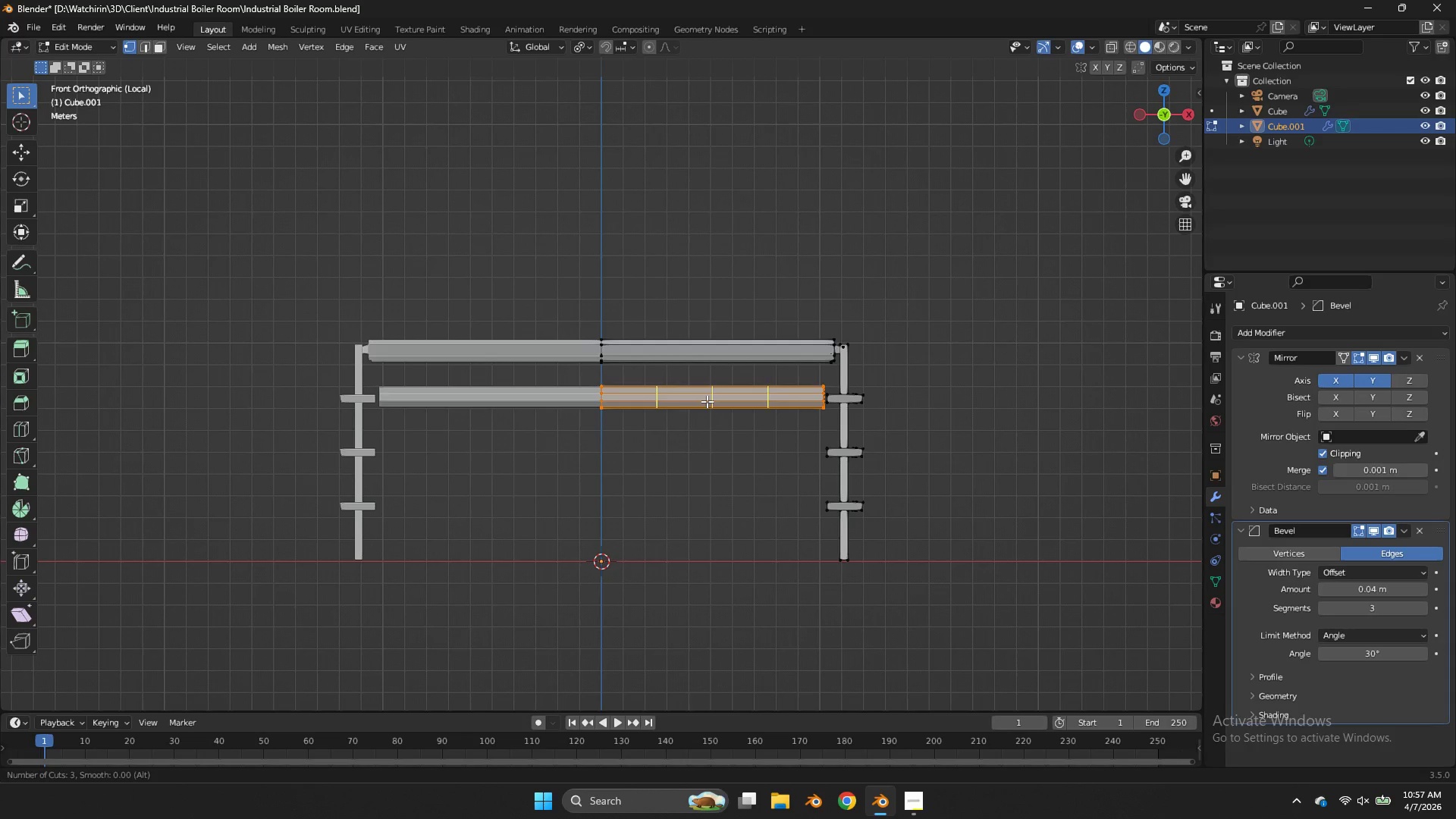 
scroll: coordinate [707, 401], scroll_direction: up, amount: 1.0
 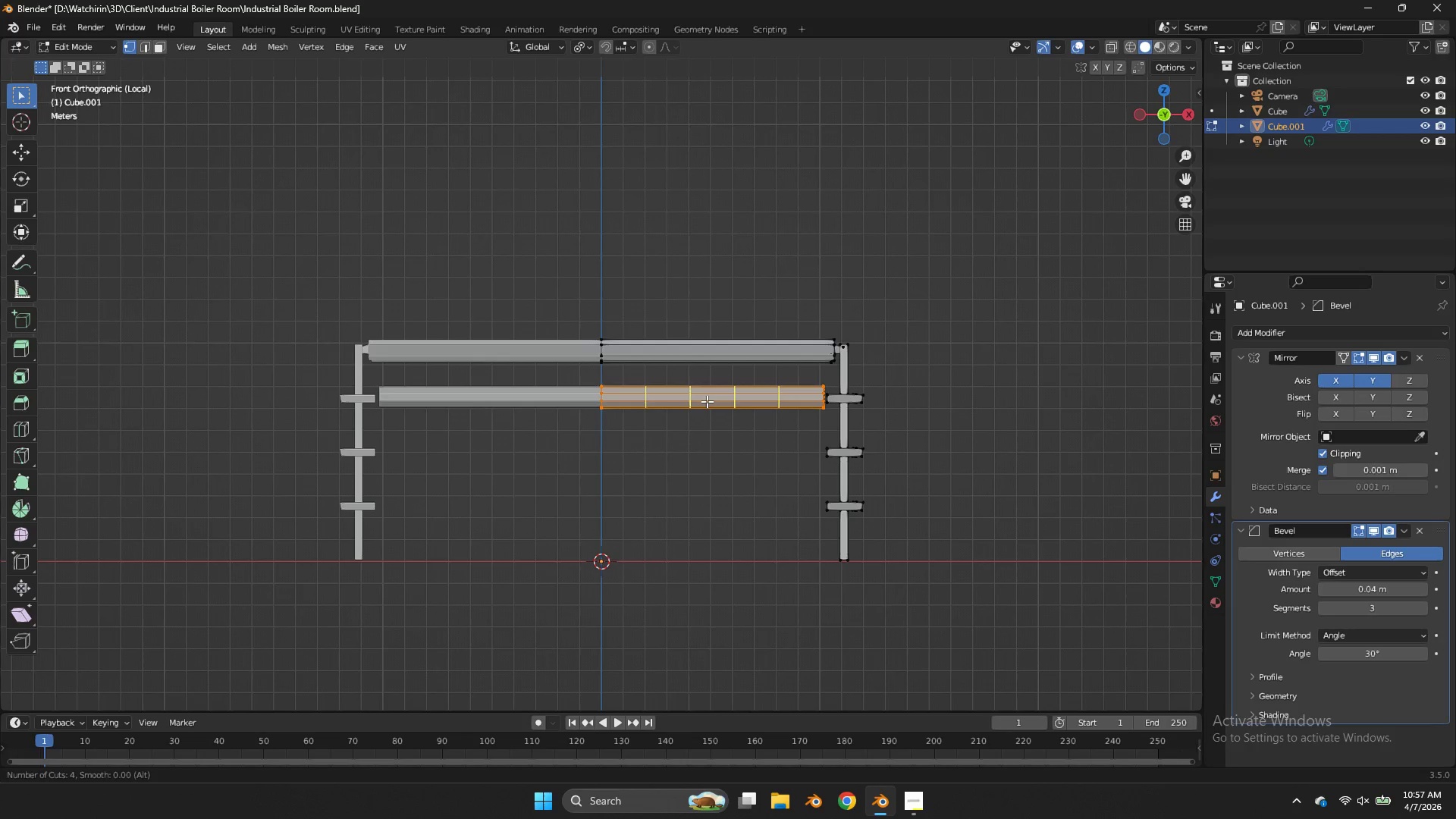 
wait(6.63)
 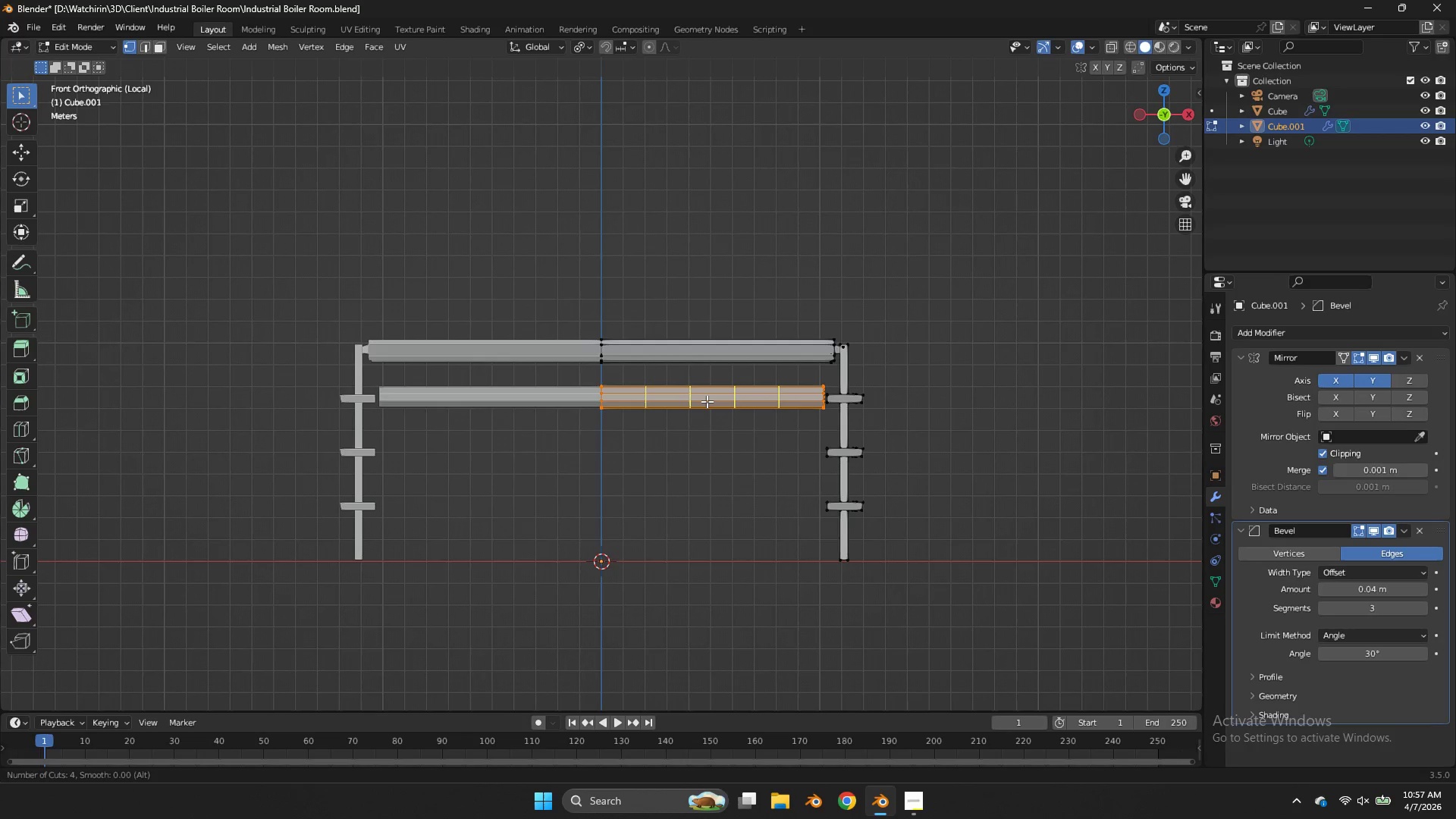 
left_click([707, 401])
 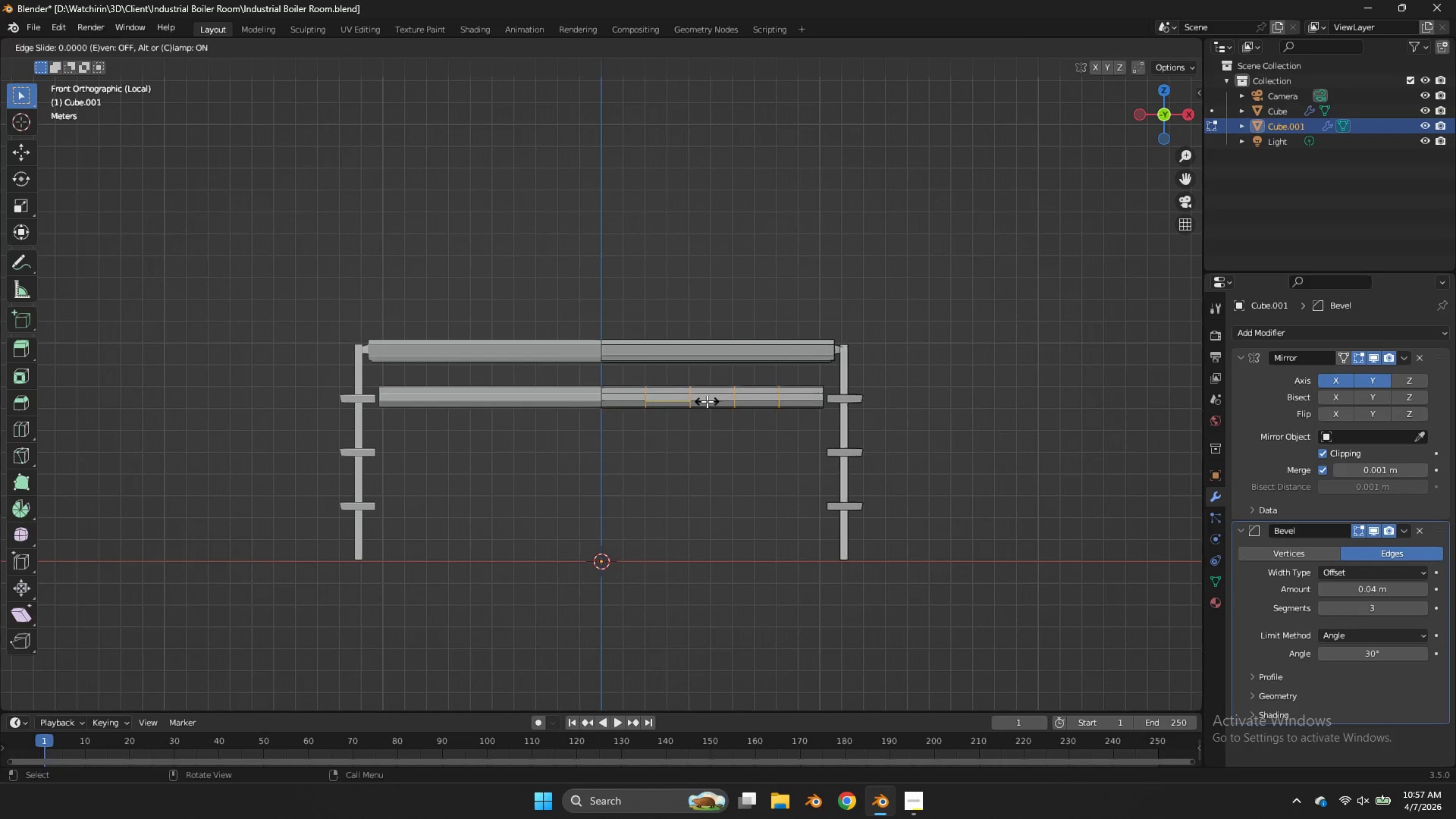 
right_click([707, 401])
 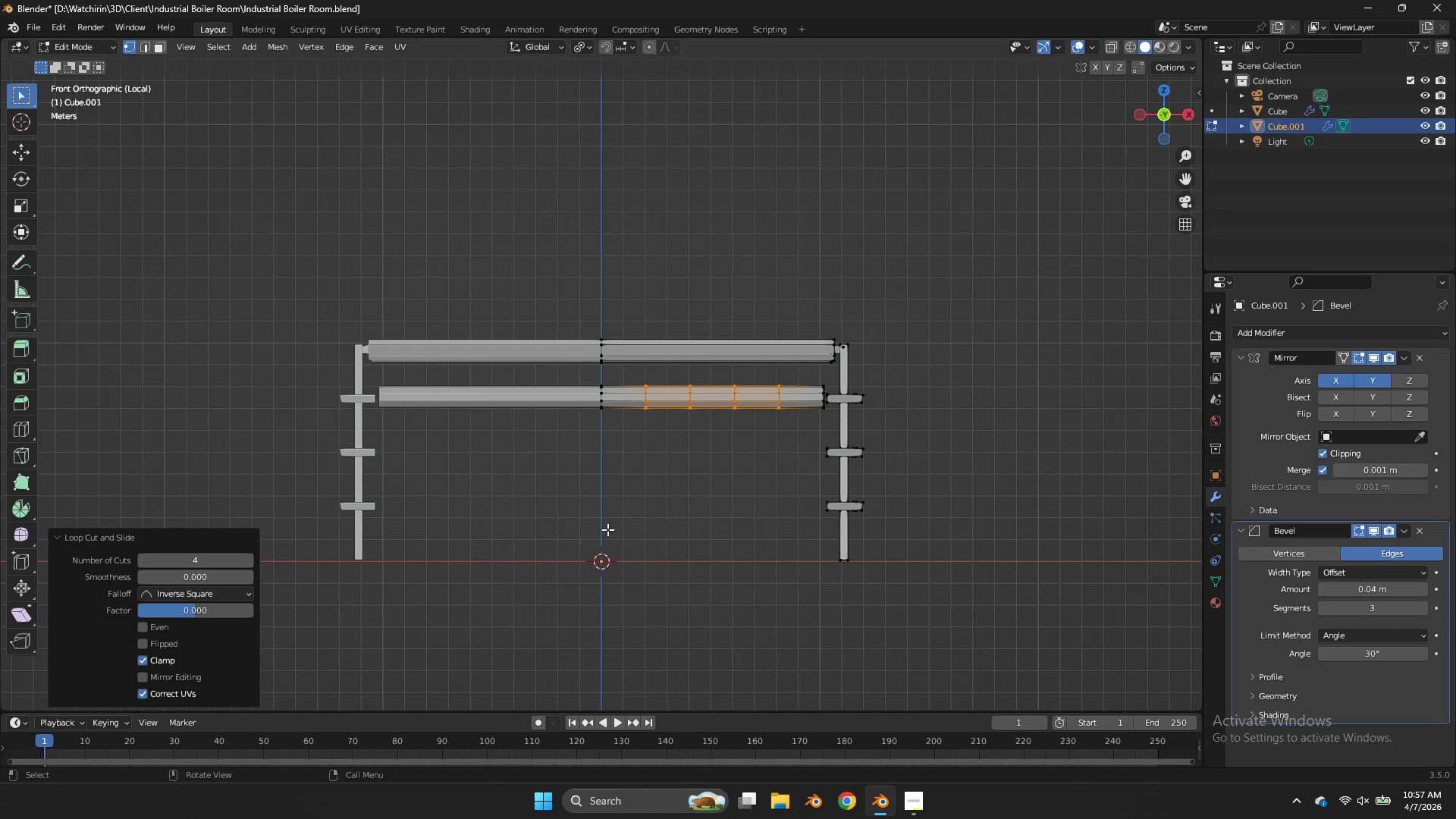 
key(Tab)
 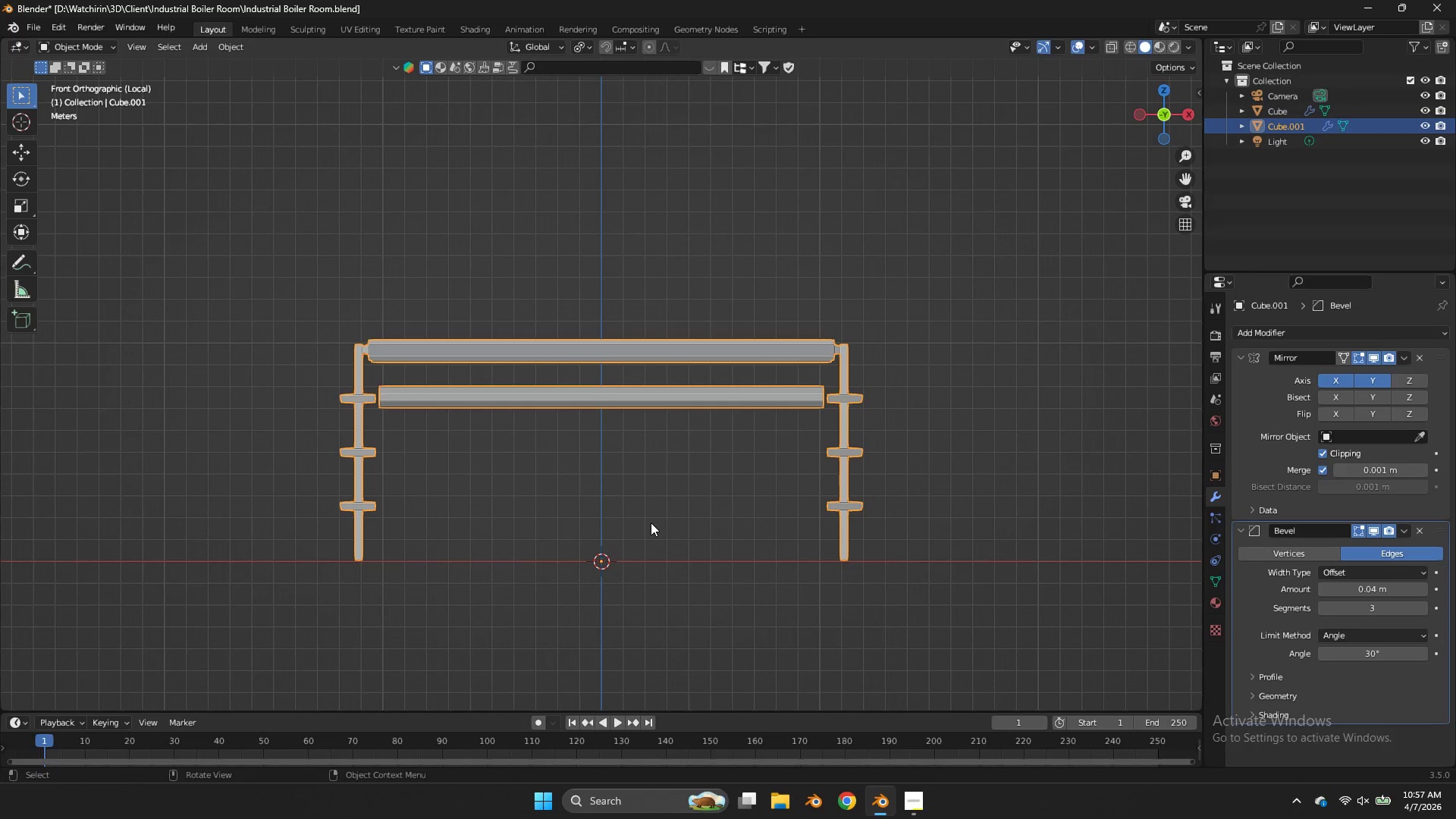 
key(Shift+ShiftLeft)
 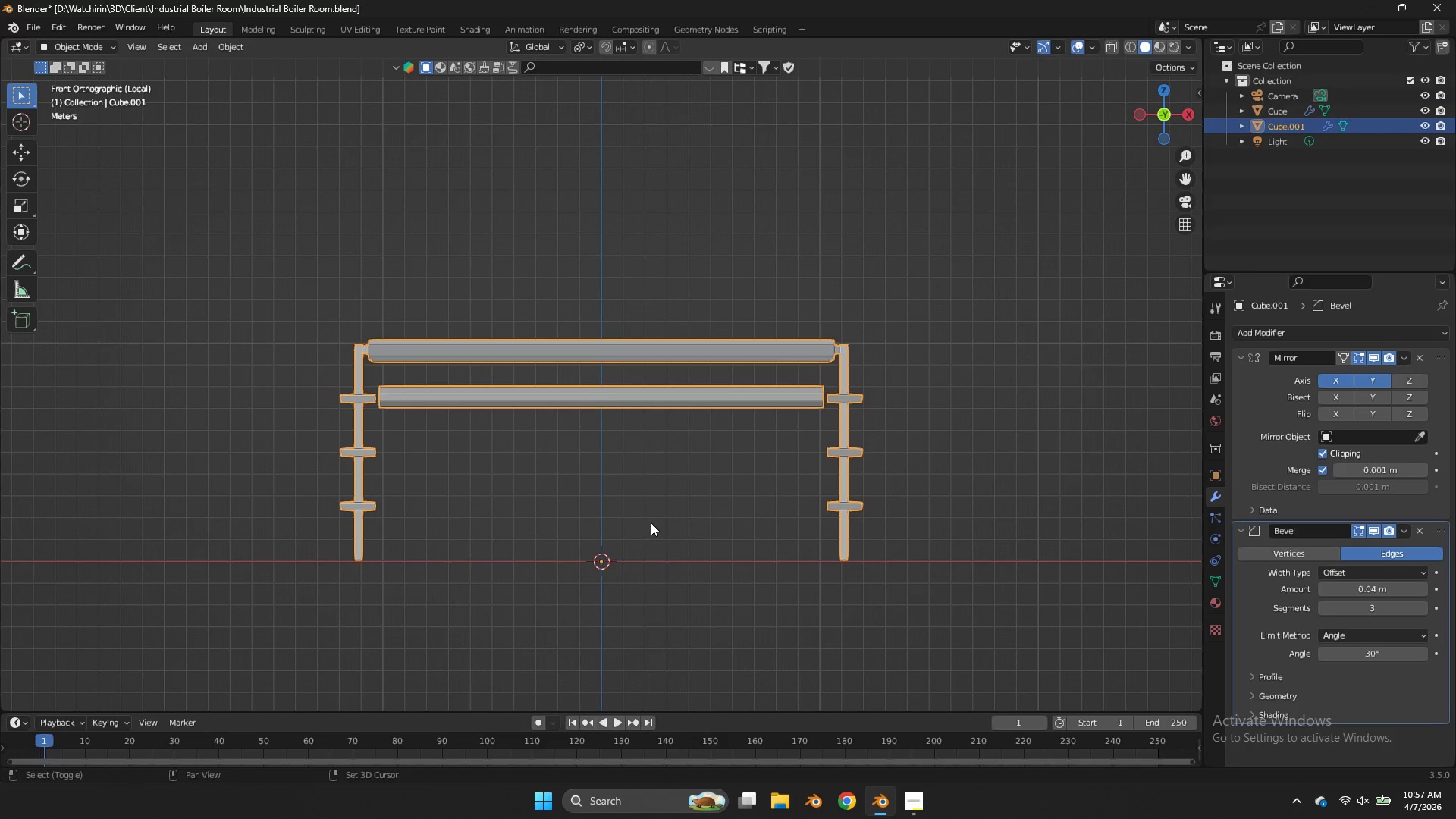 
key(Shift+A)
 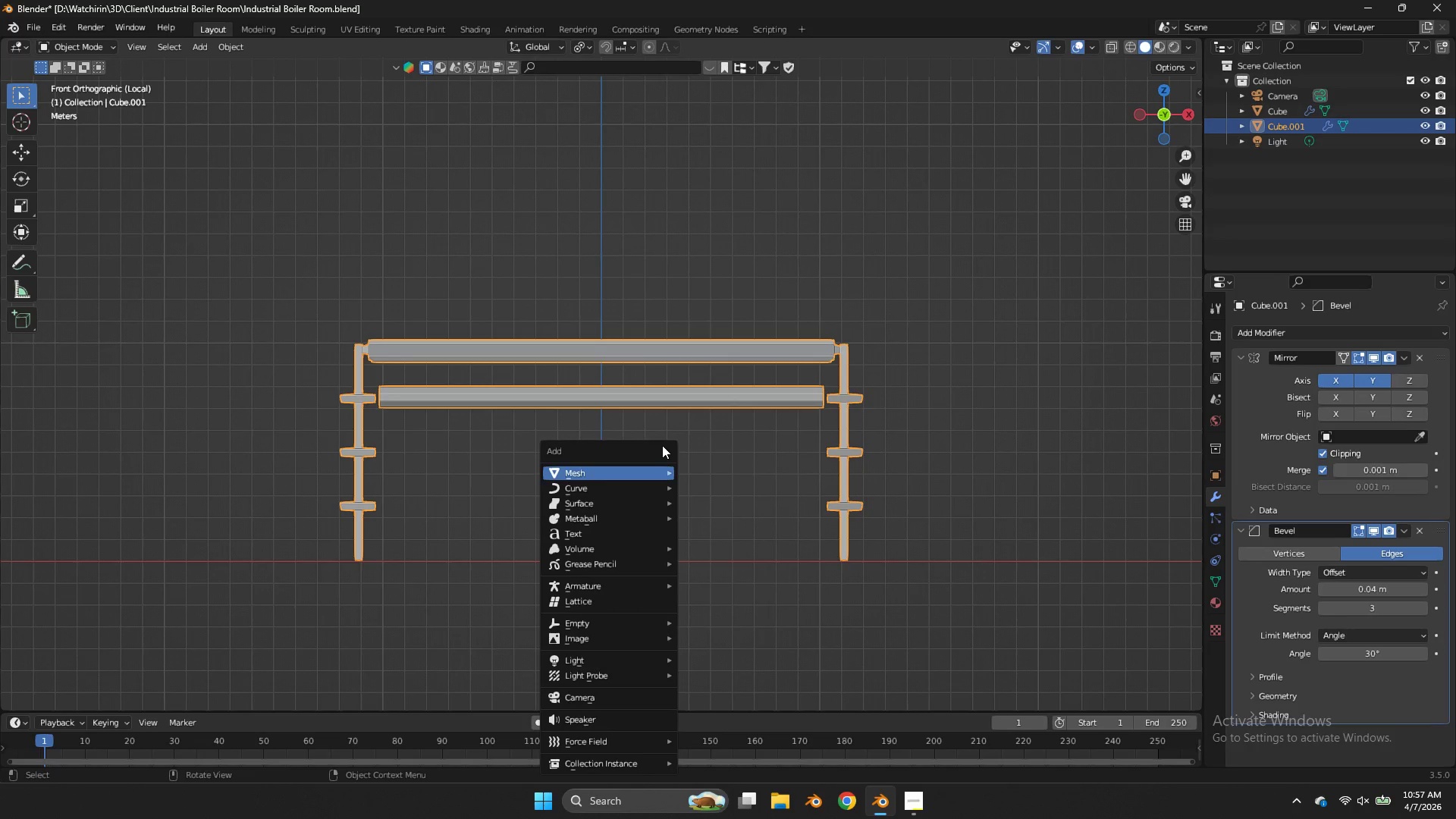 
key(Tab)
 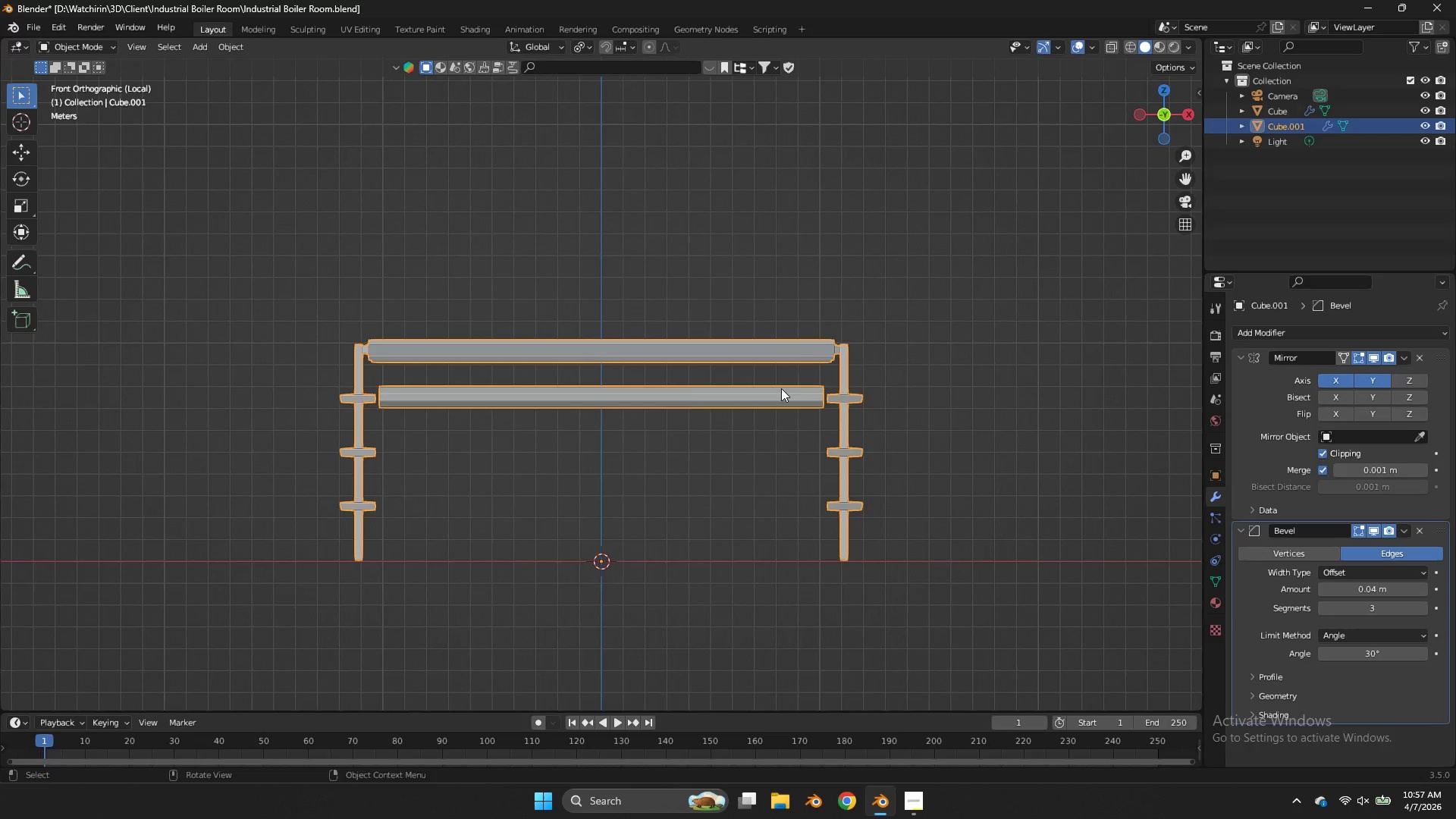 
key(Tab)
 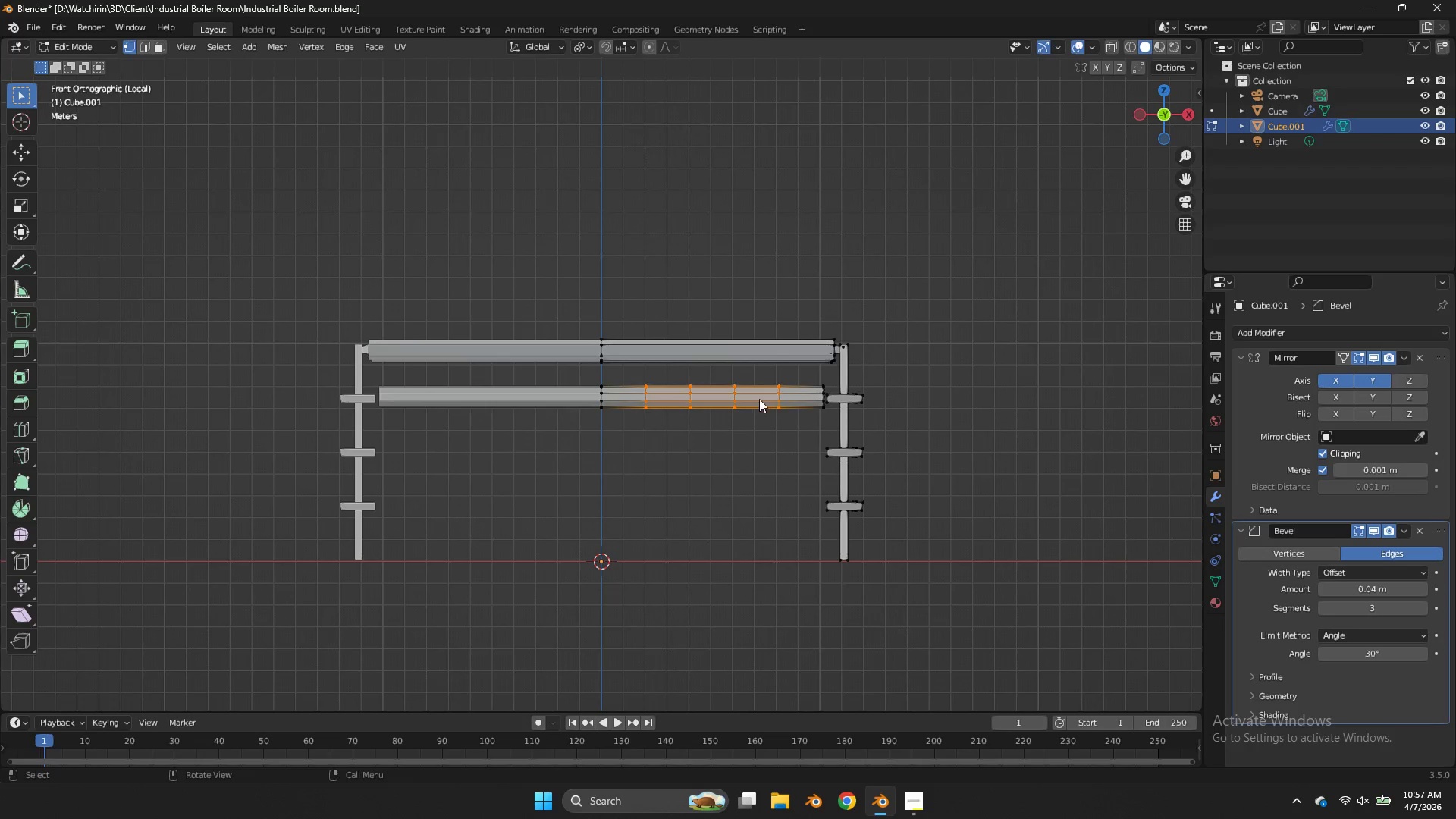 
key(Z)
 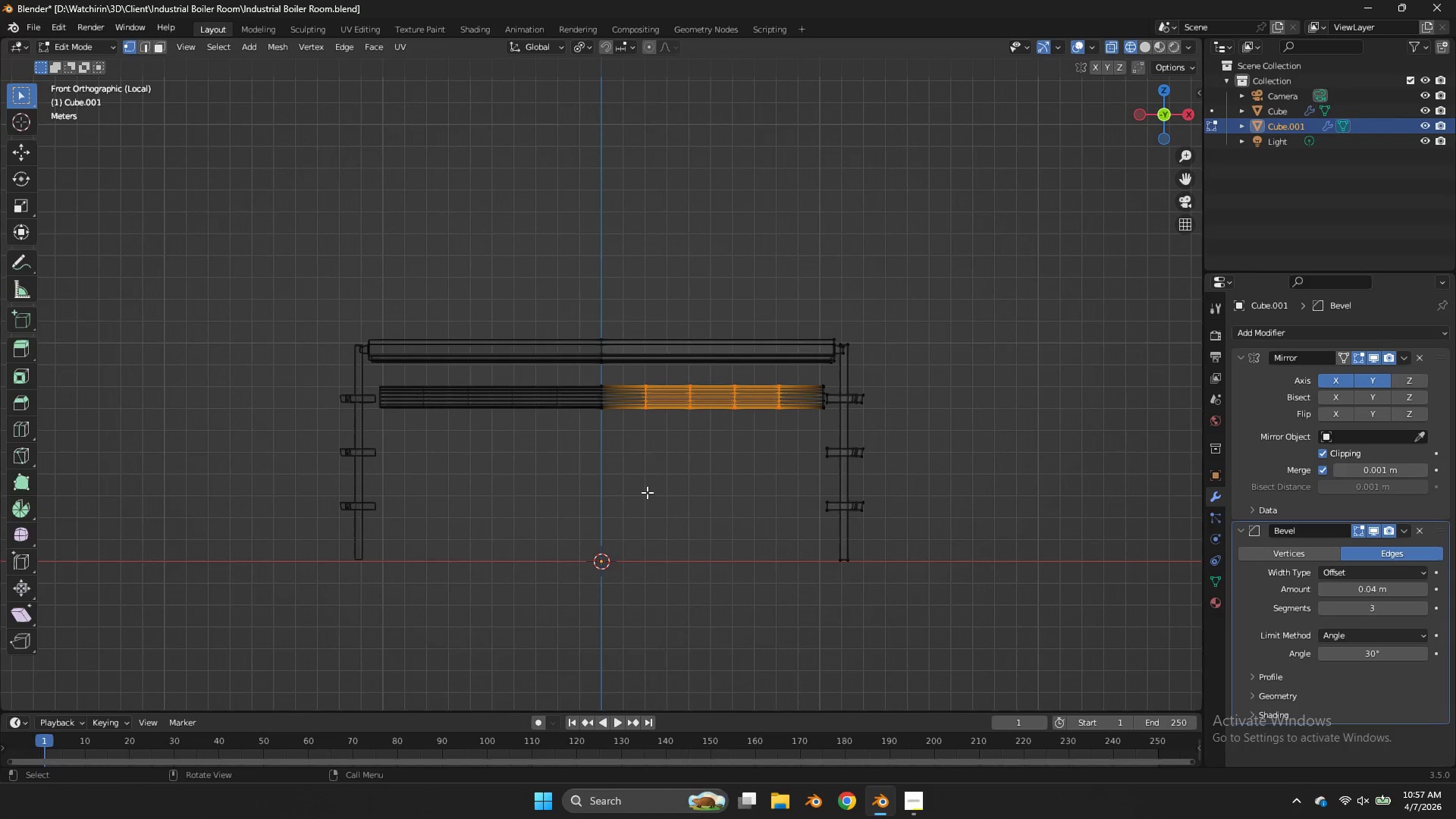 
key(Tab)
 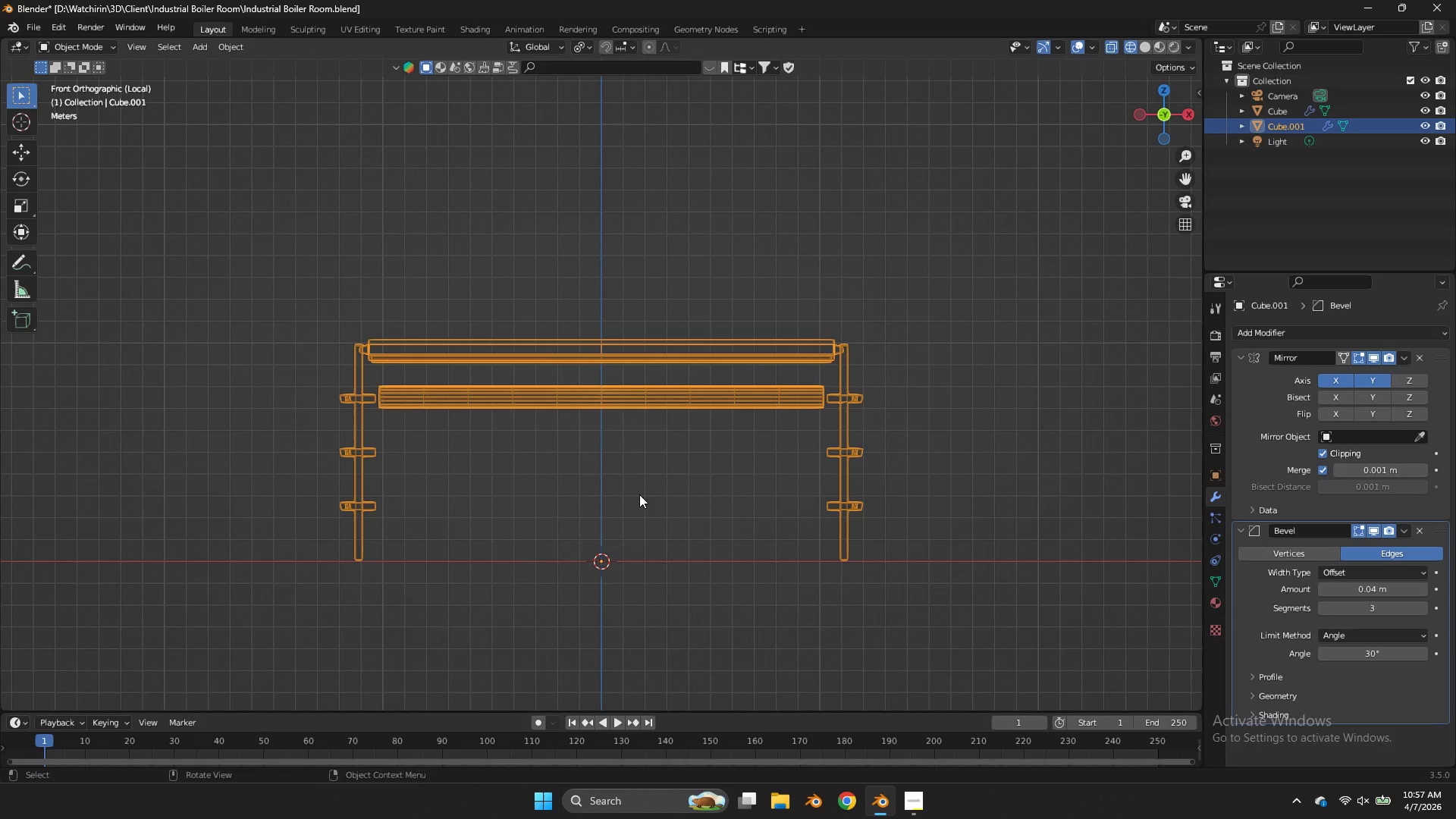 
key(Shift+A)
 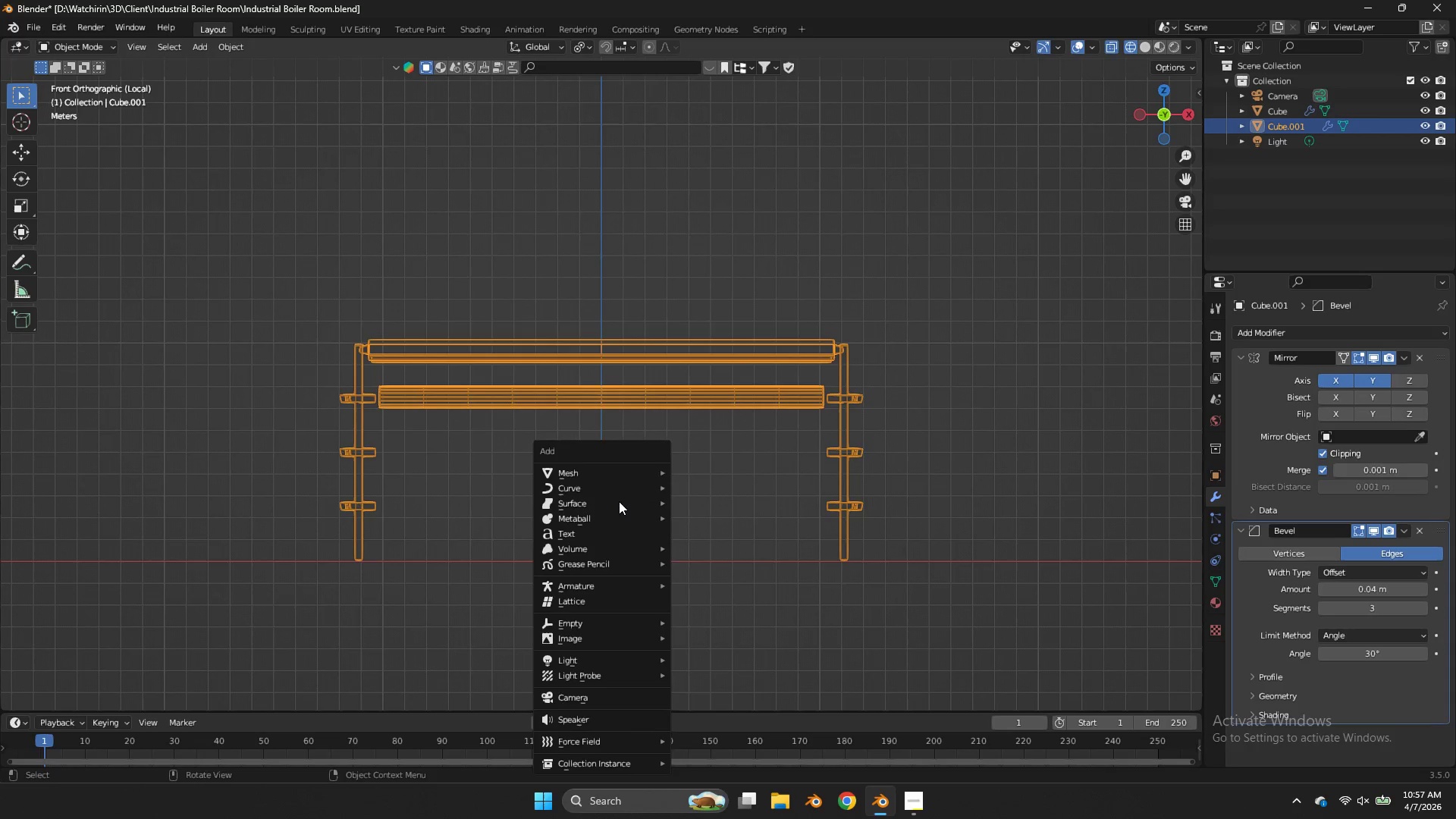 
left_click([620, 472])
 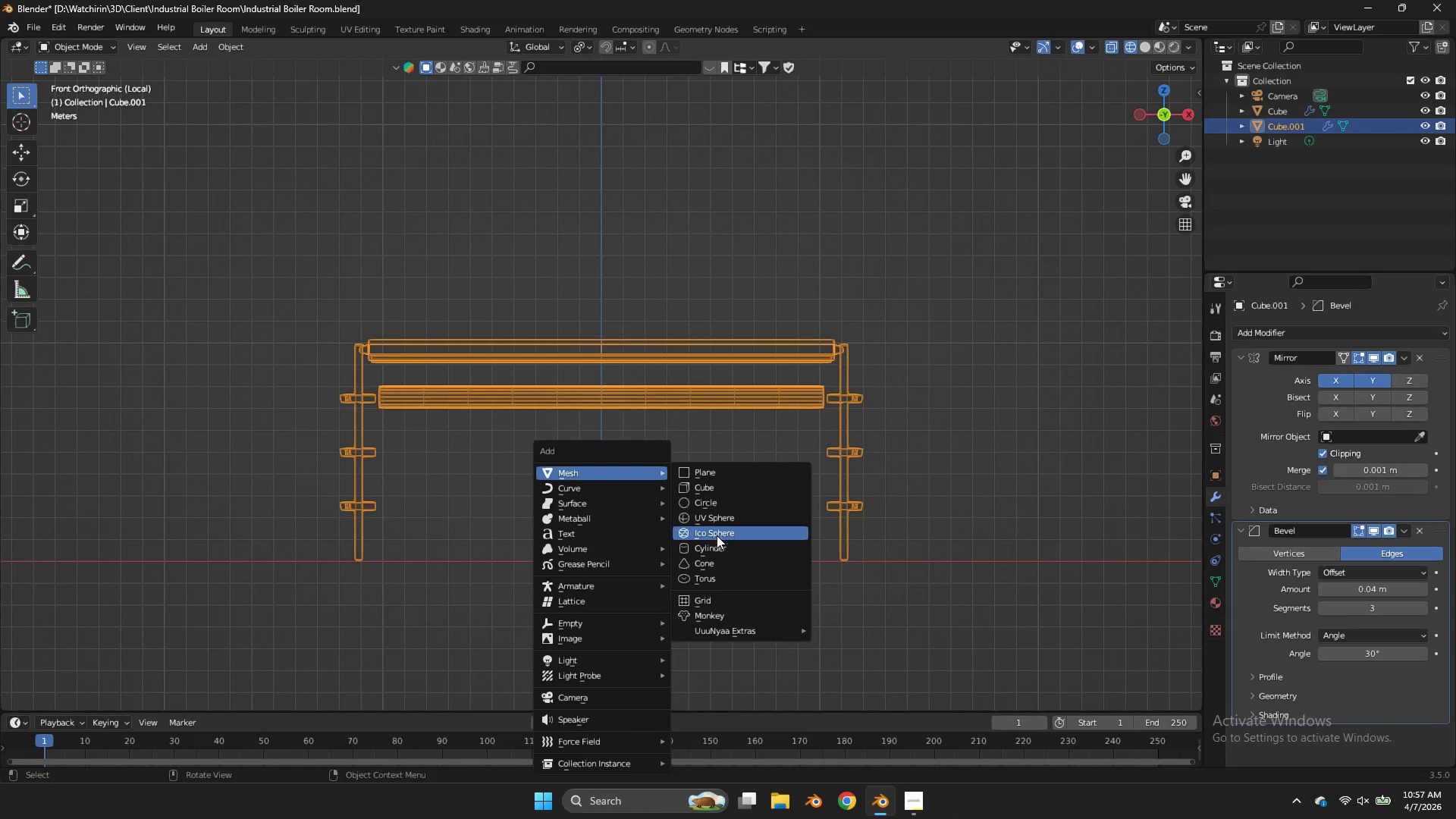 
left_click([711, 546])
 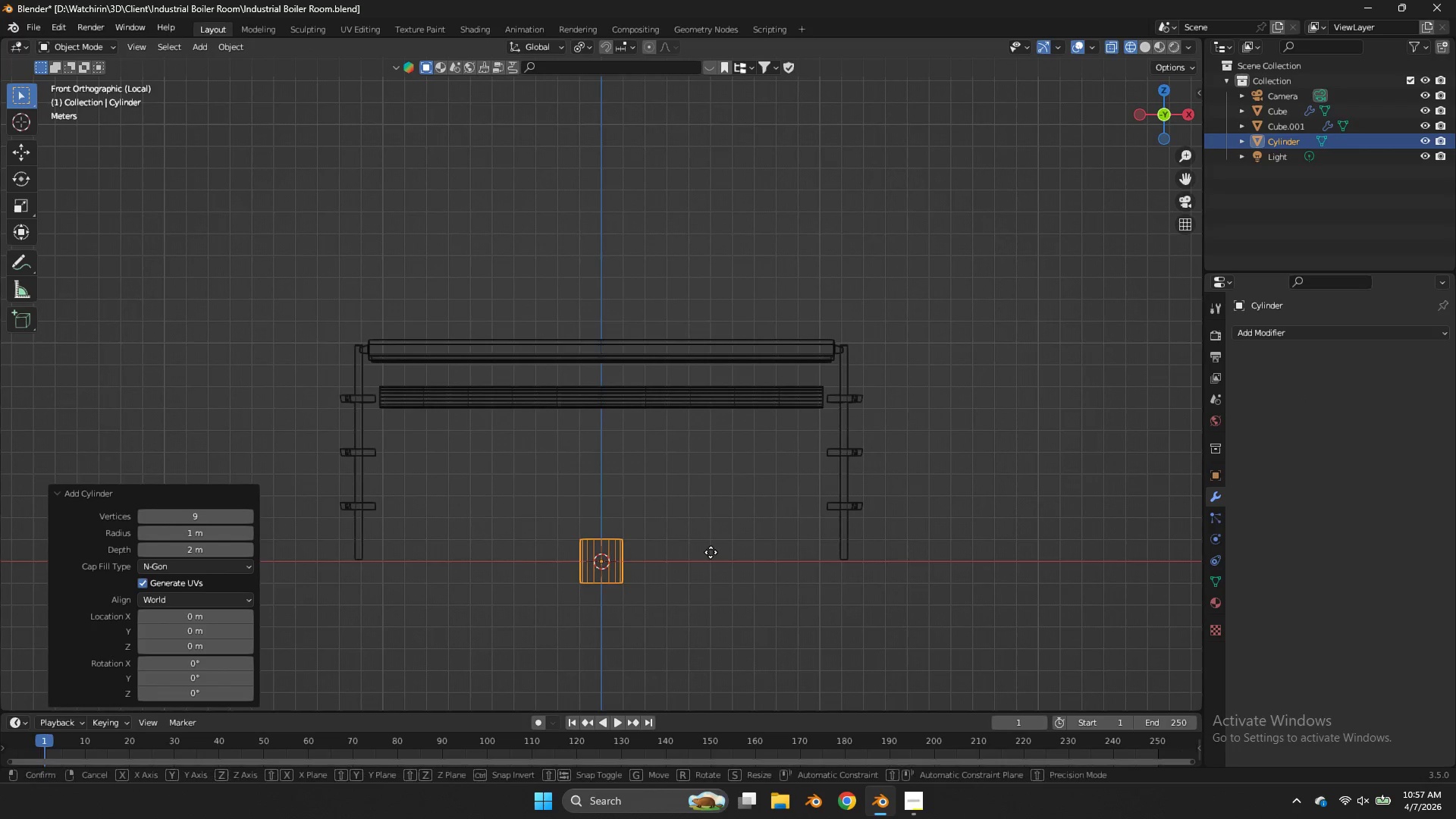 
type(gz)
 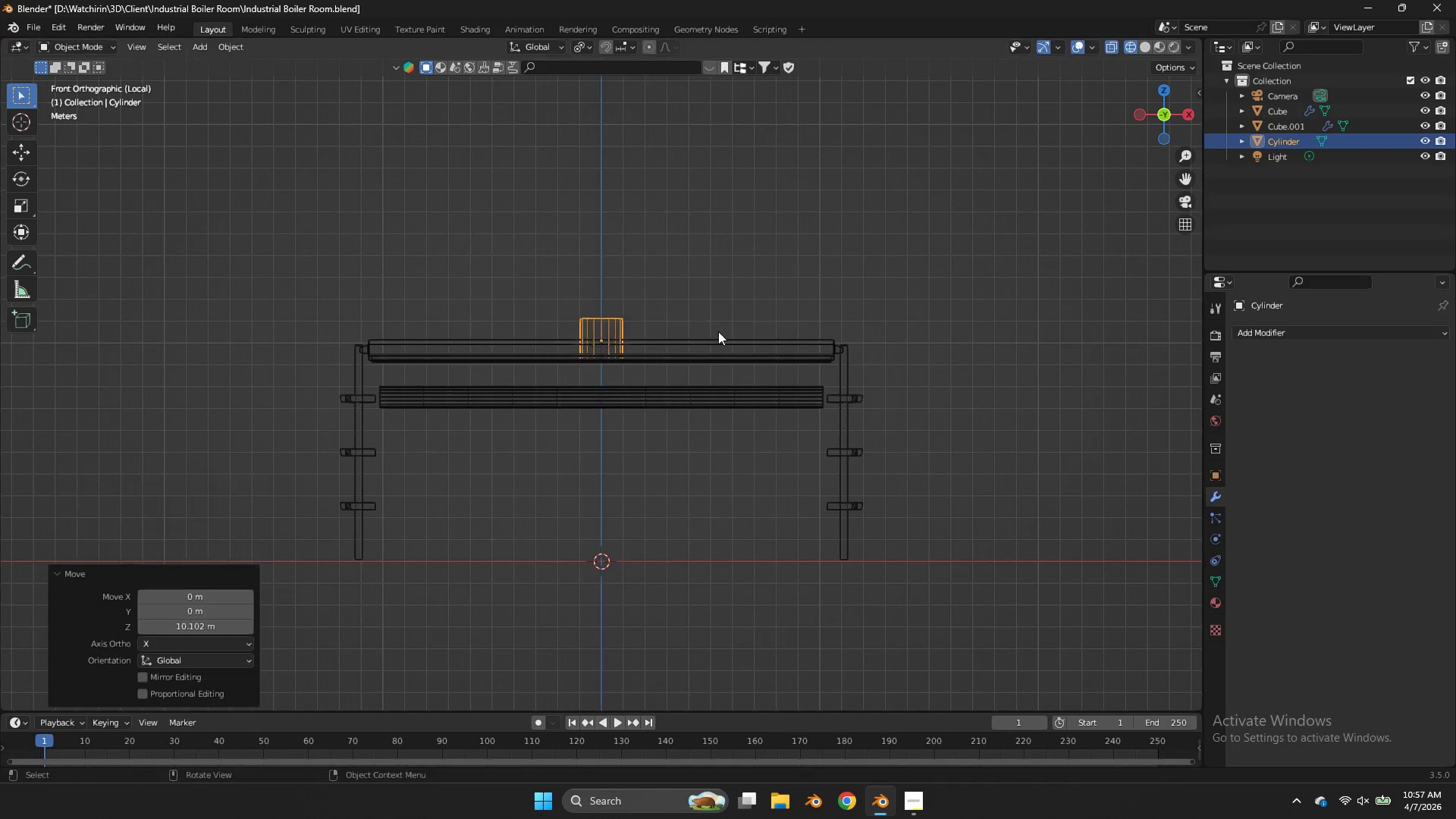 
left_click([718, 331])
 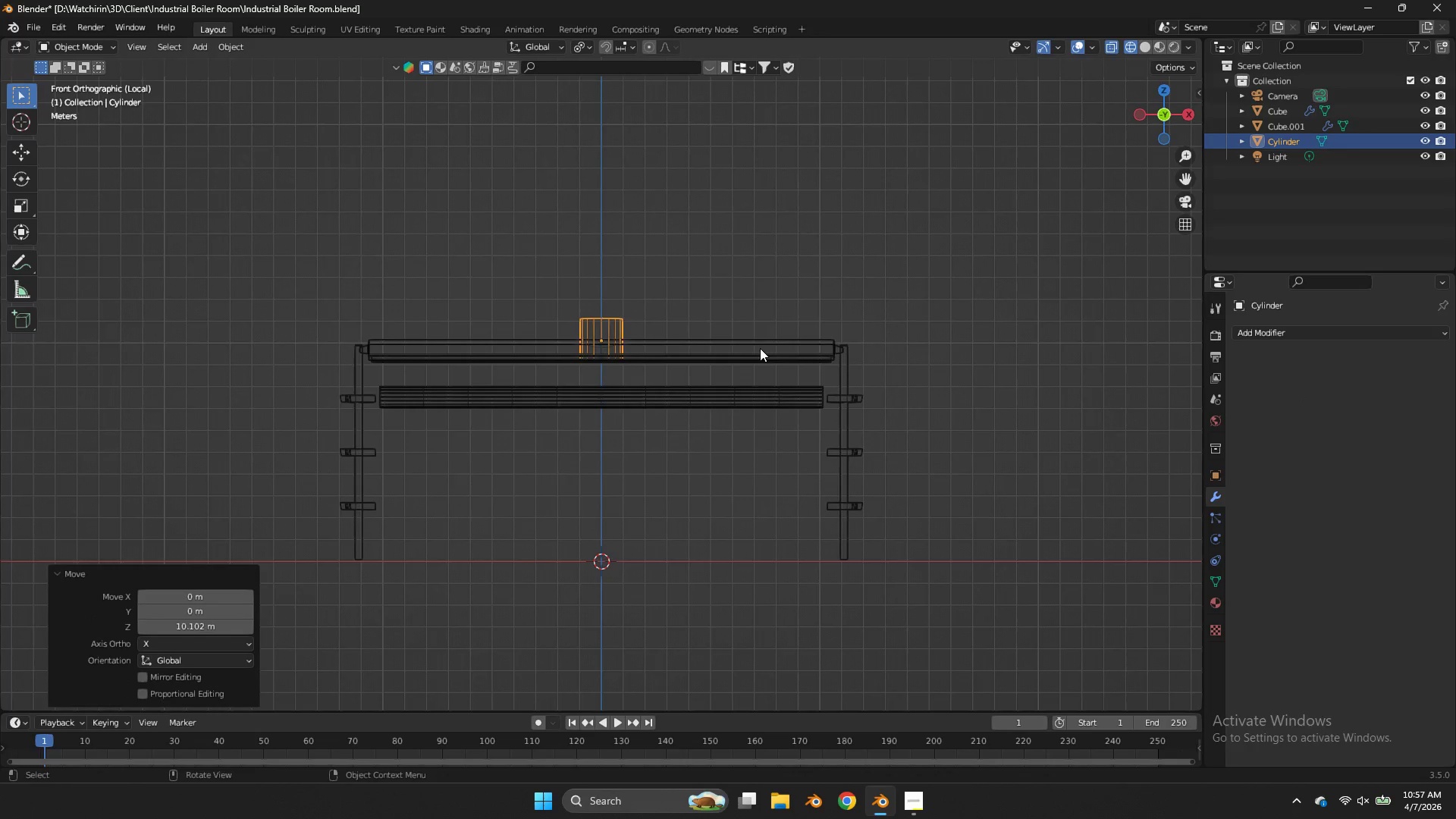 
scroll: coordinate [760, 348], scroll_direction: up, amount: 5.0
 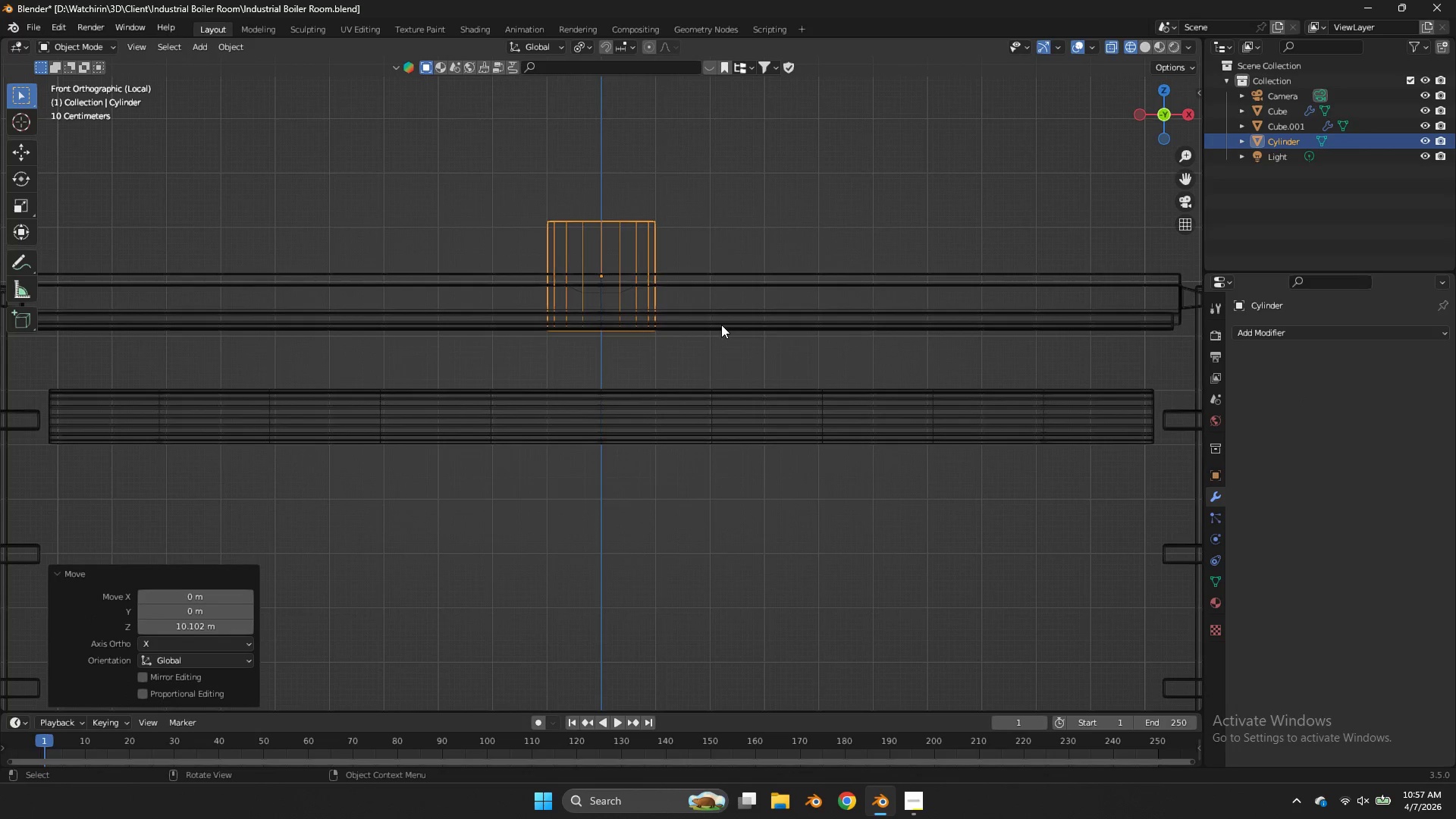 
type(gz)
 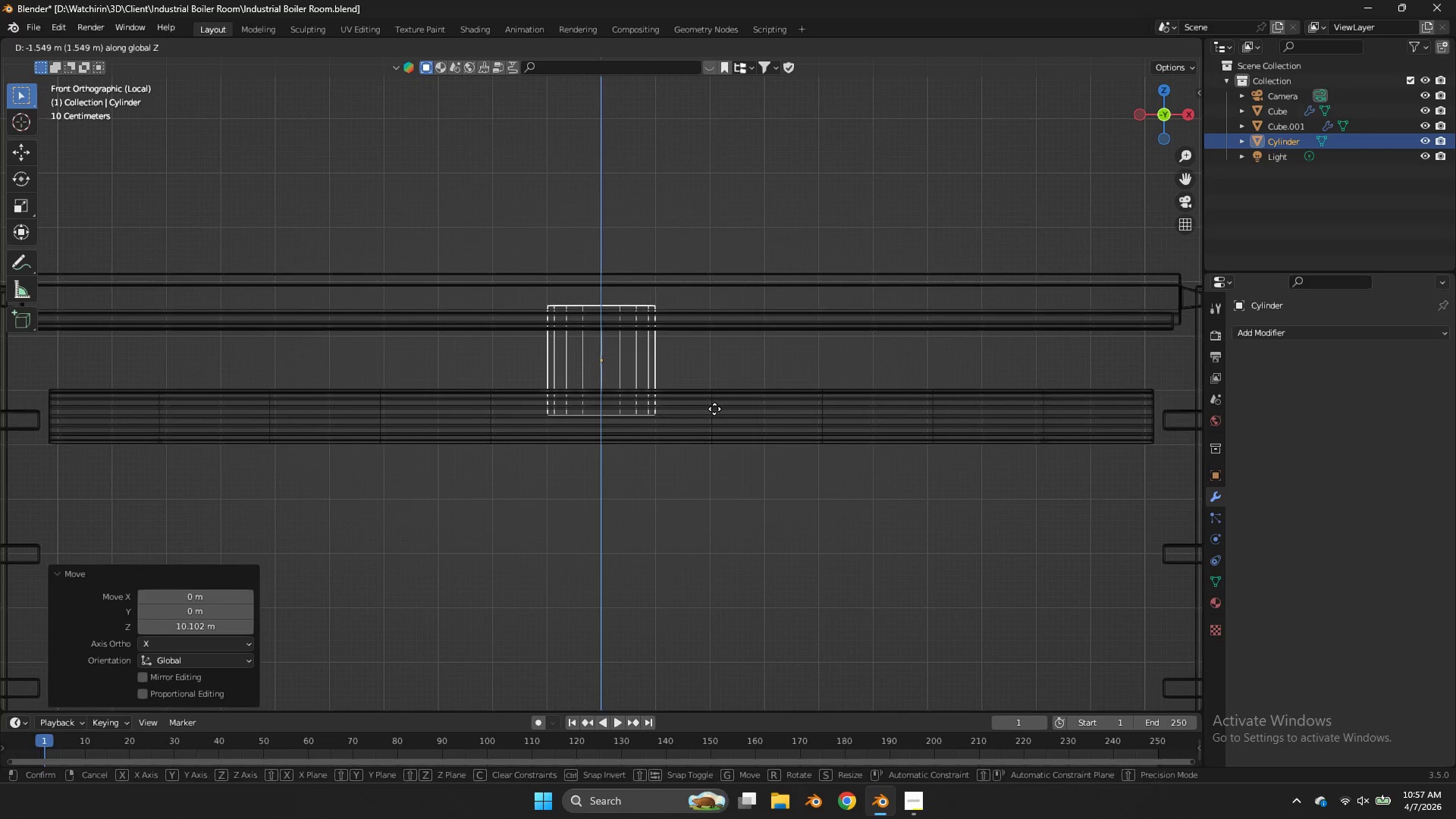 
left_click([714, 409])
 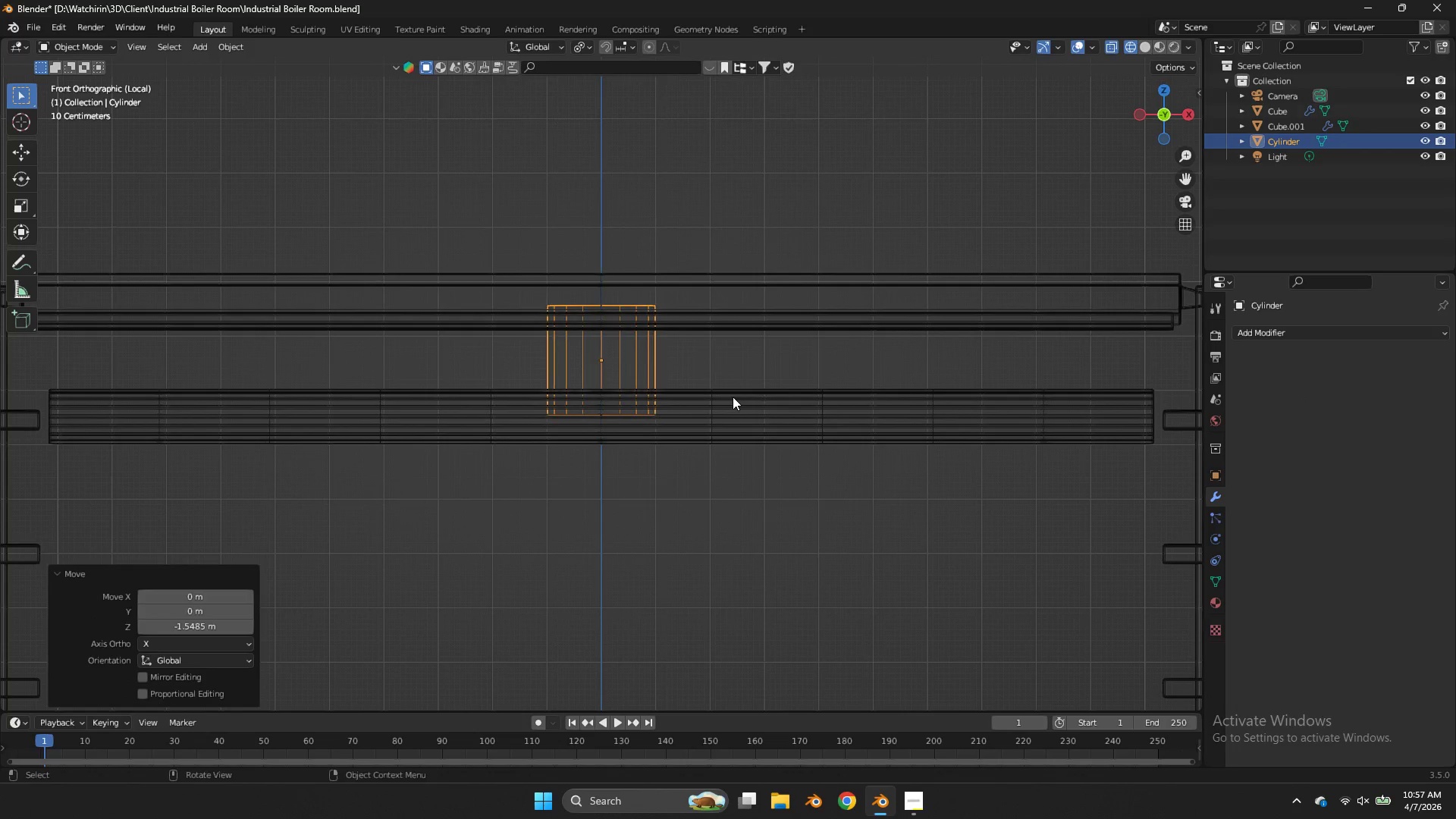 
key(Tab)
 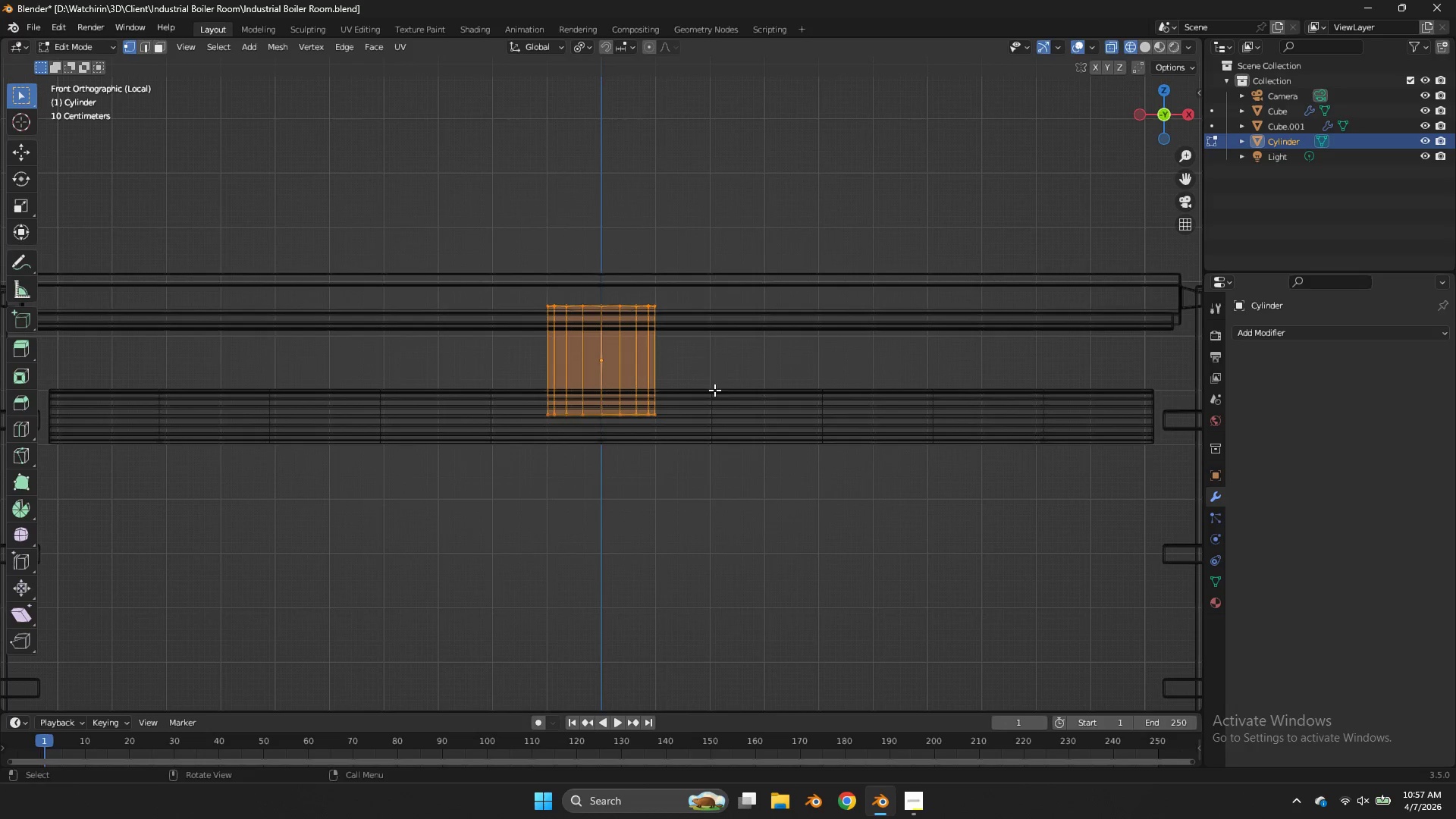 
key(S)
 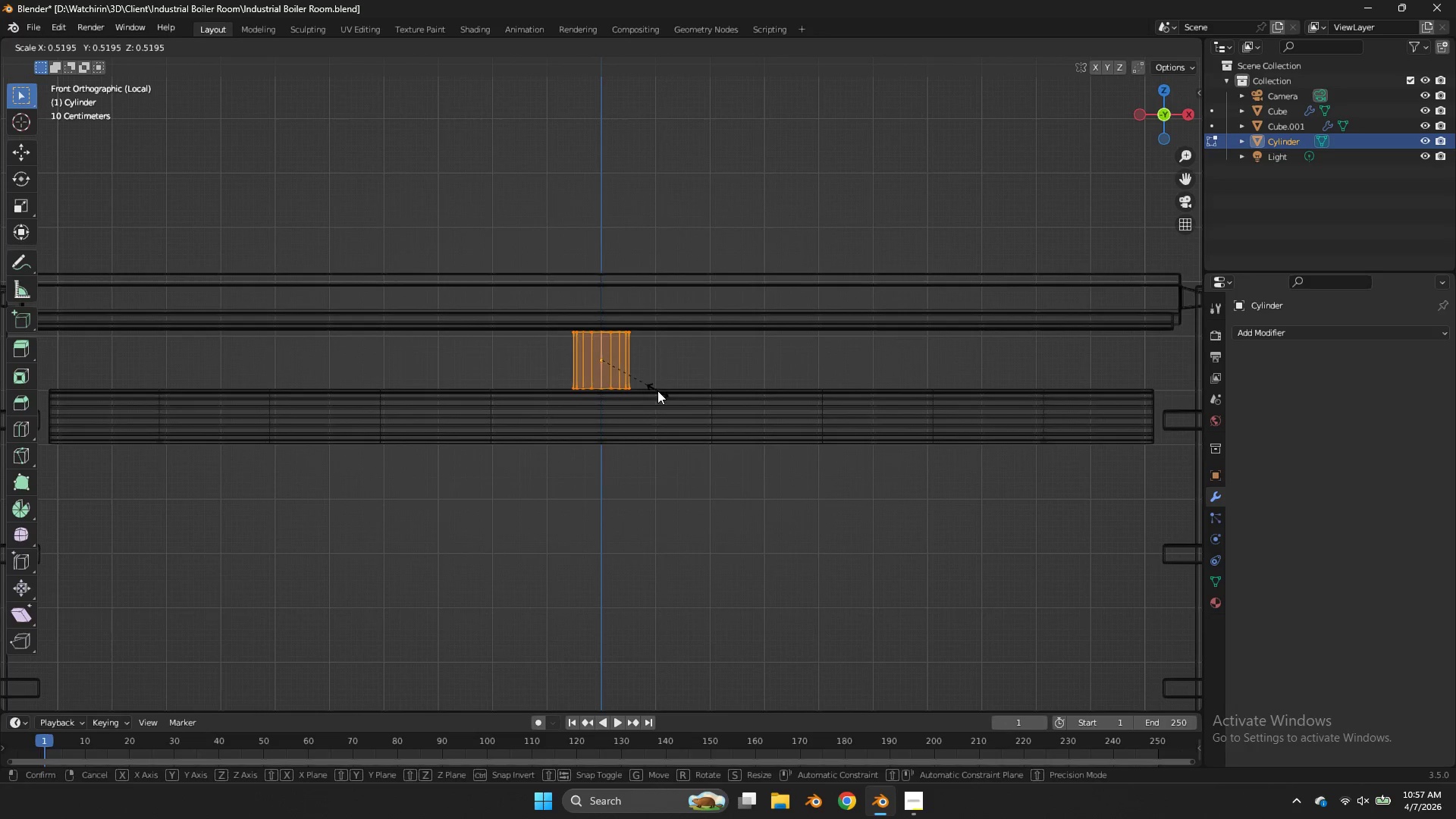 
left_click([657, 391])
 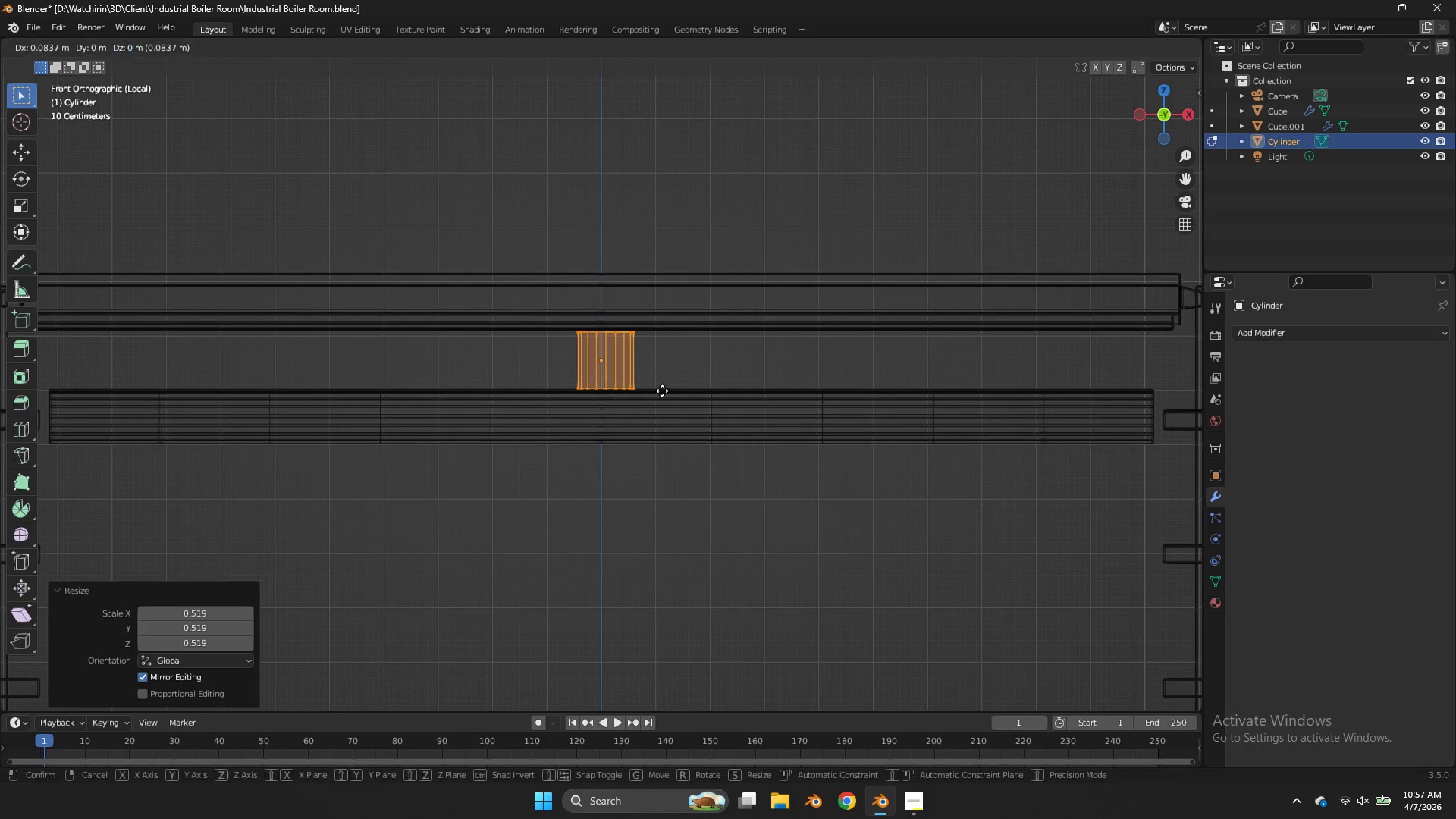 
key(G)
 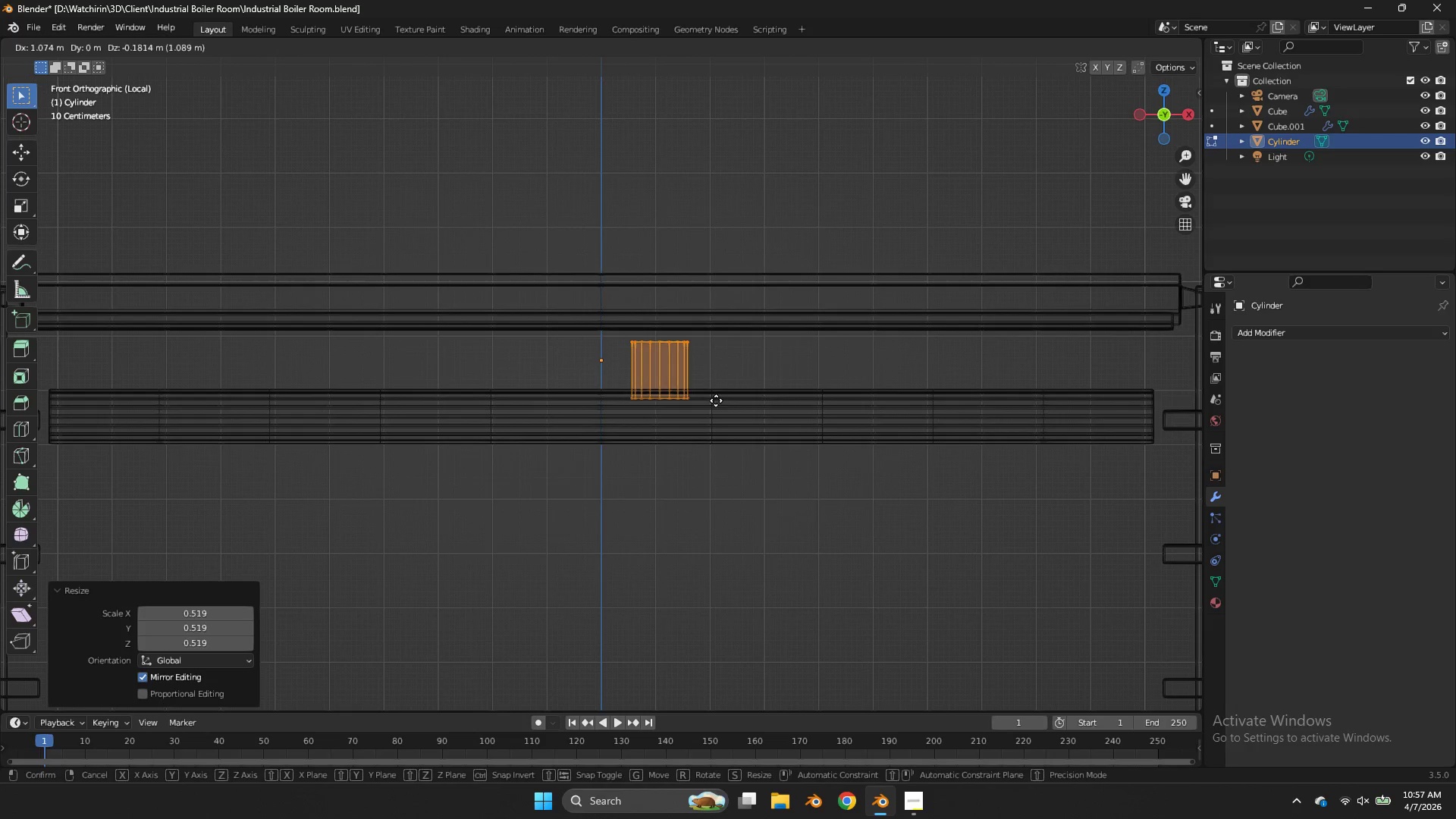 
left_click([715, 403])
 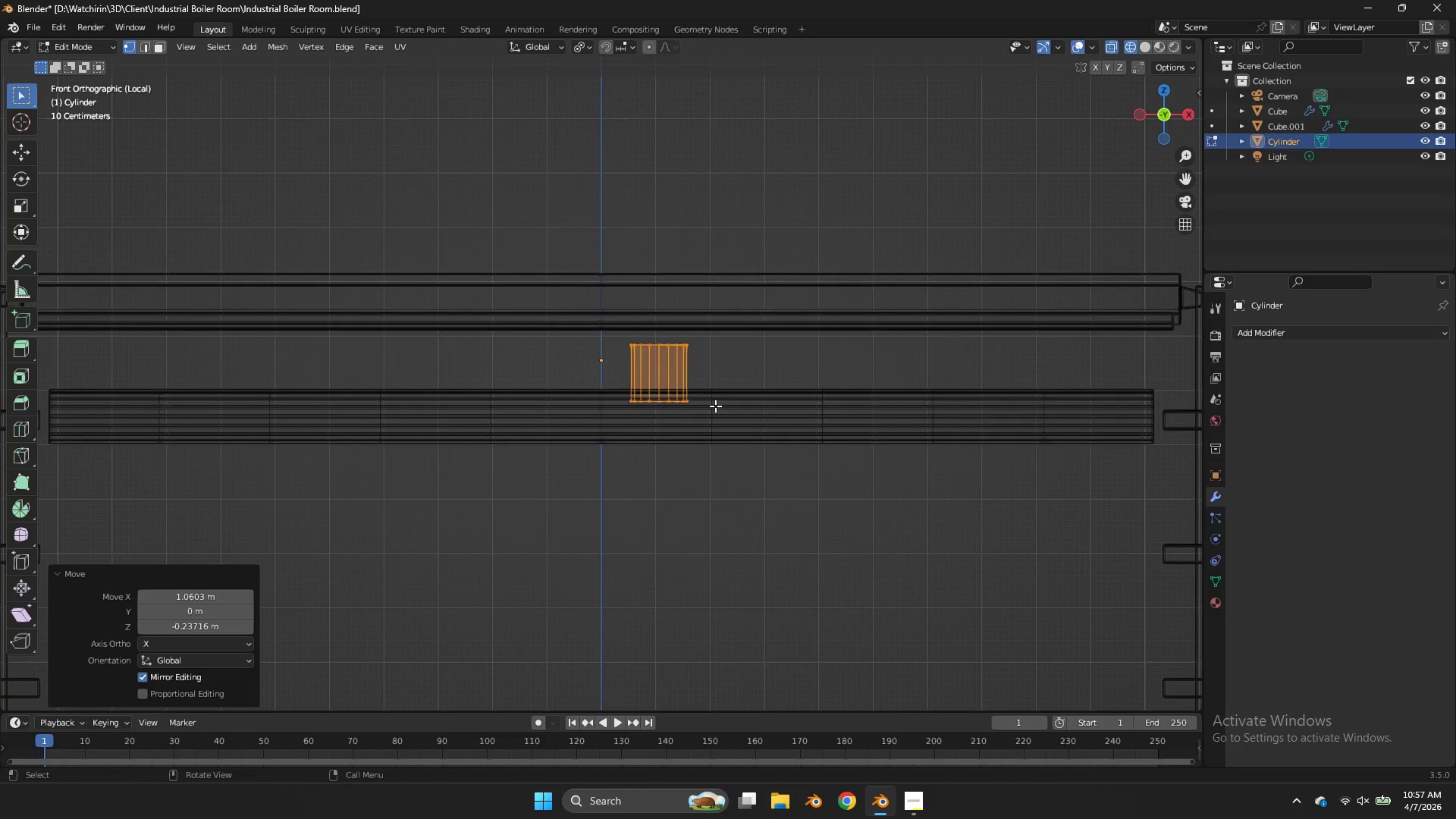 
key(Z)
 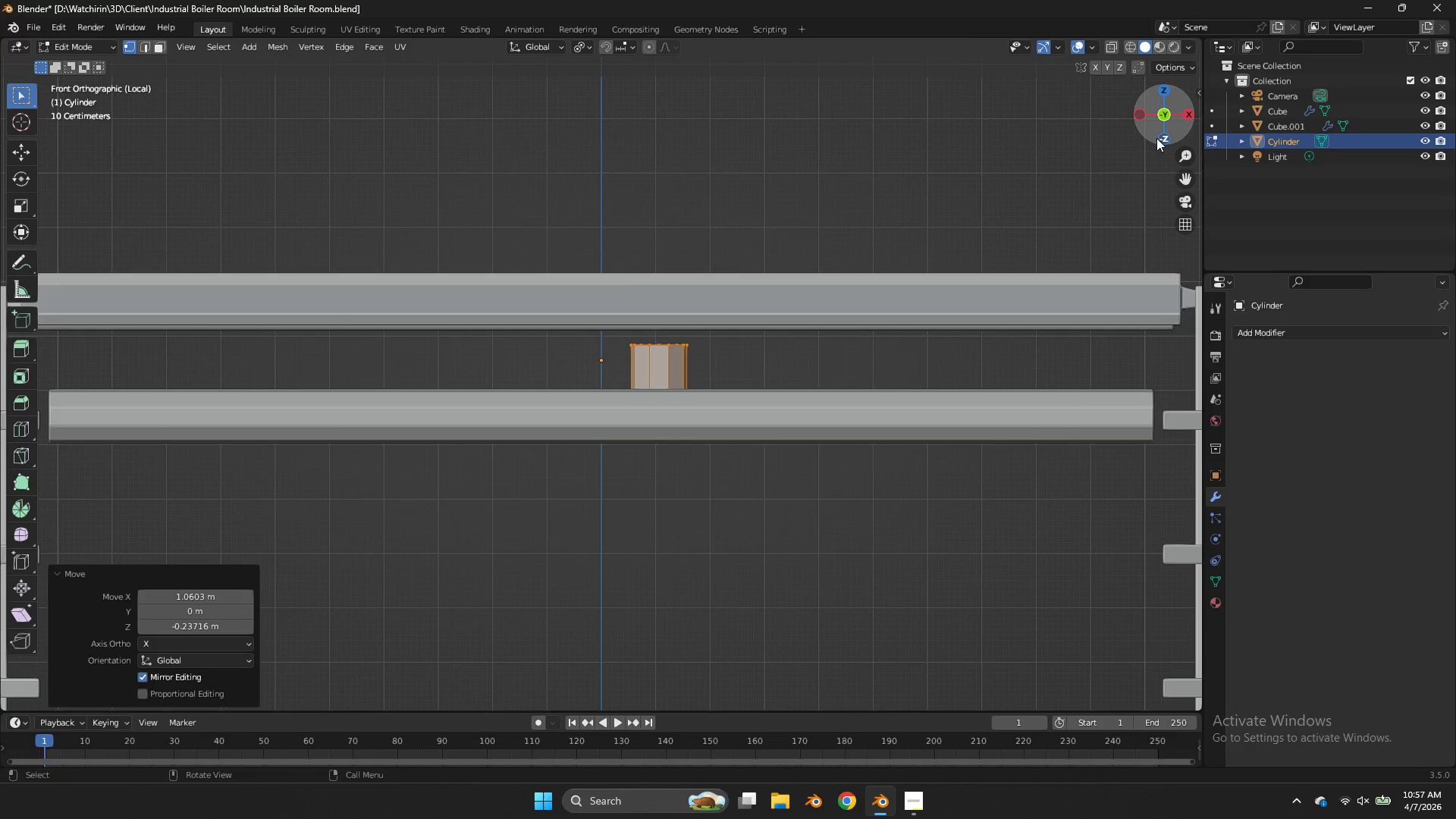 
left_click_drag(start_coordinate=[1156, 131], to_coordinate=[128, 132])
 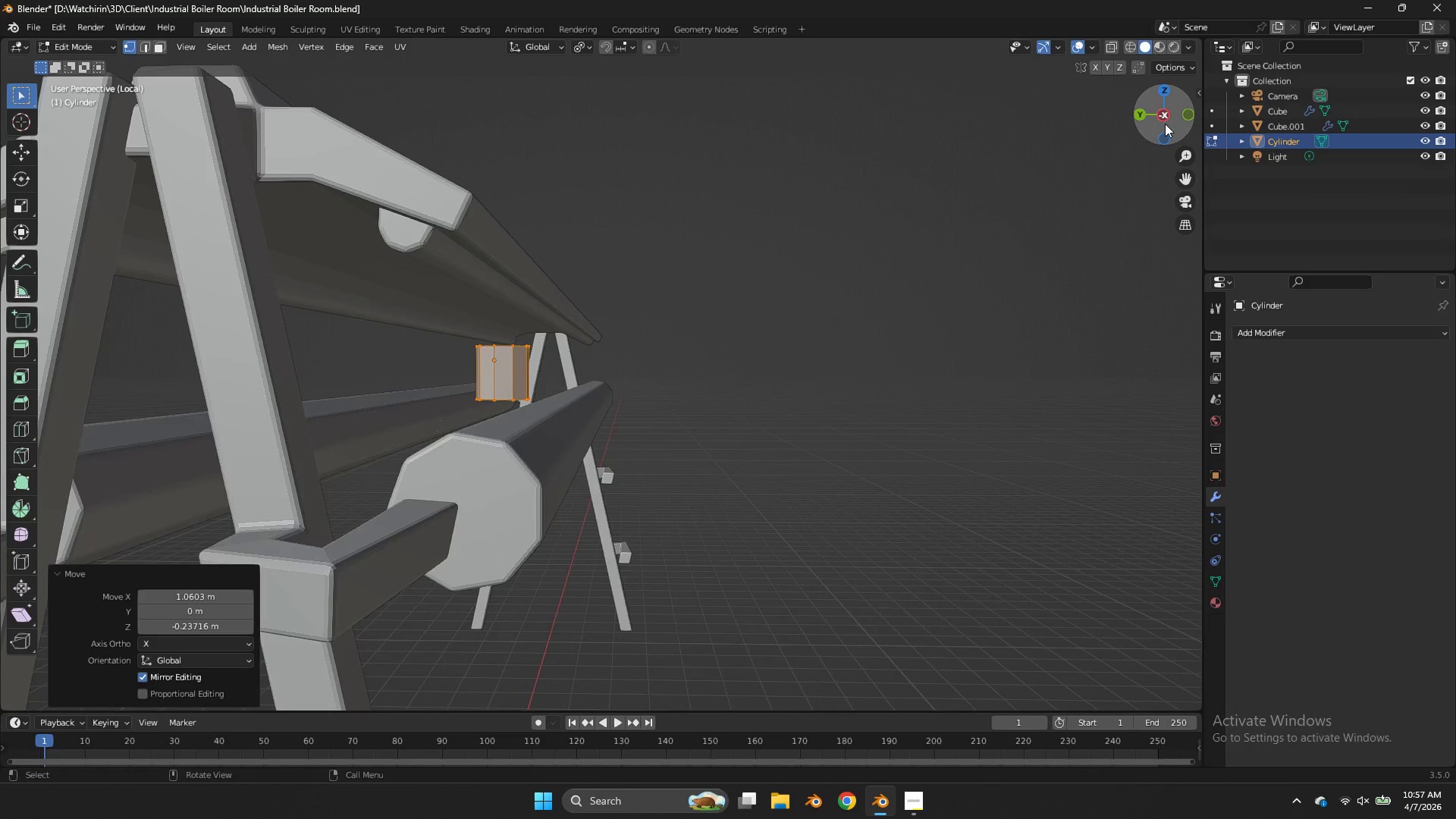 
left_click([1165, 124])
 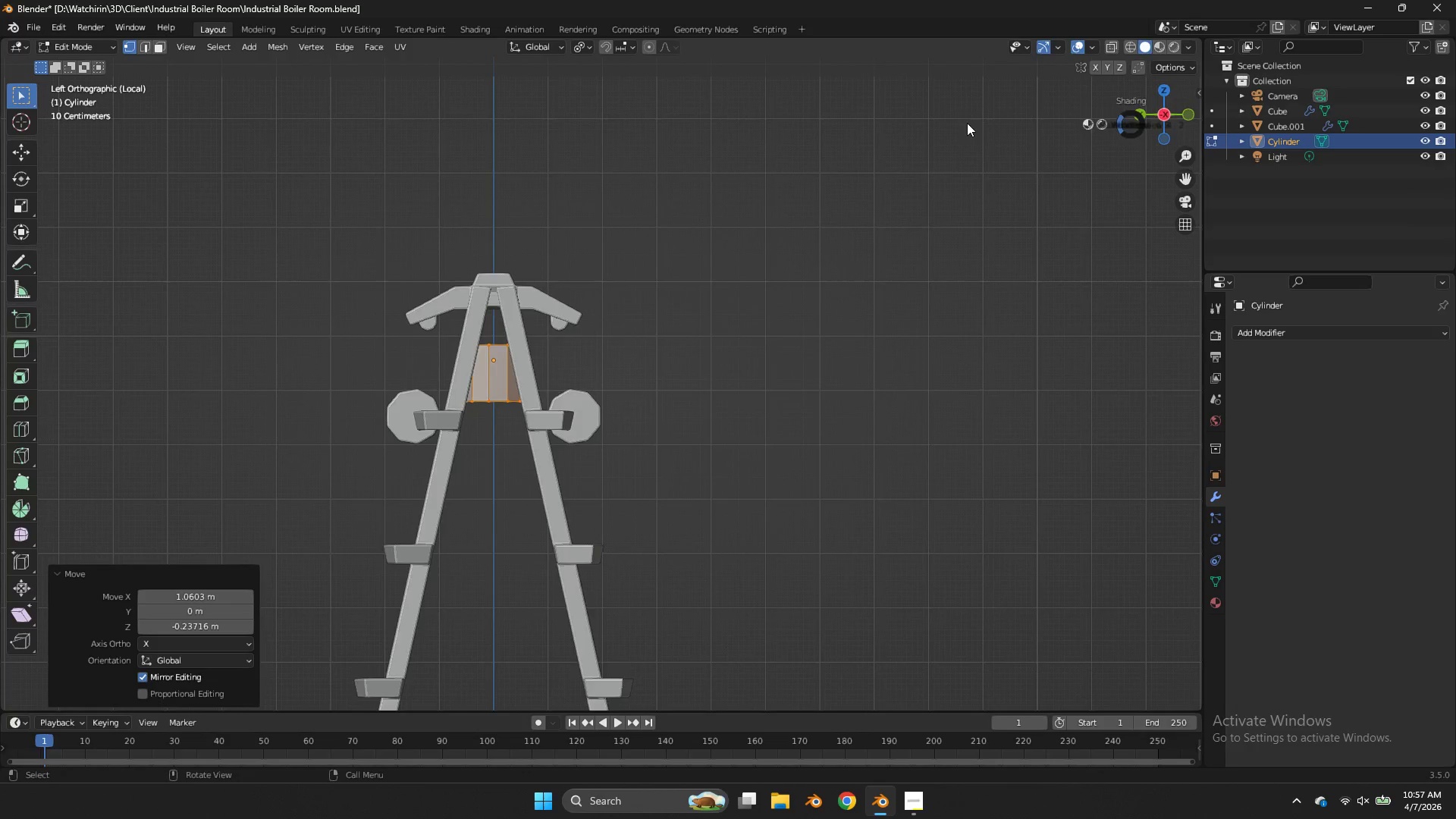 
type(zgy)
 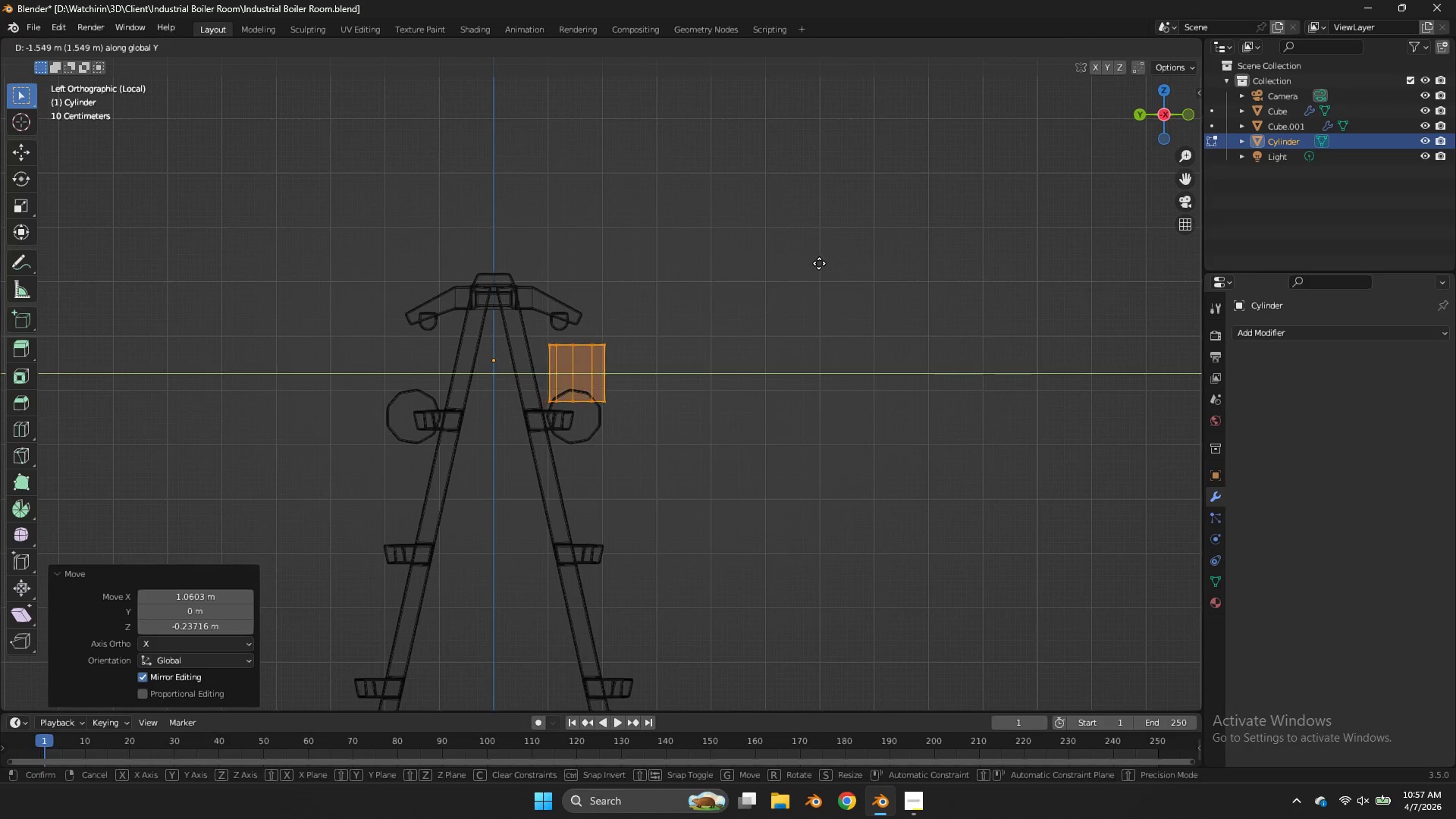 
left_click([819, 263])
 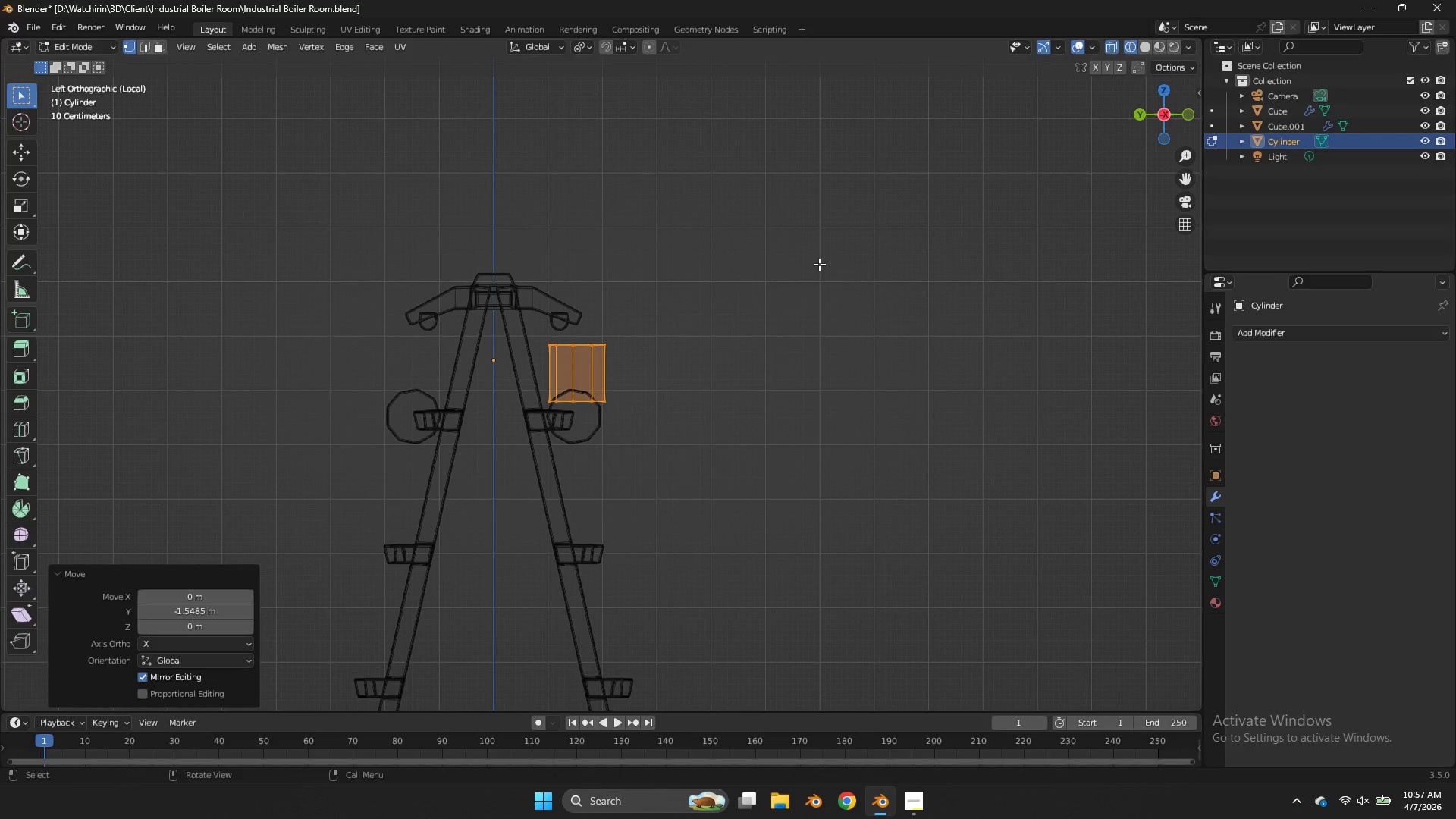 
key(S)
 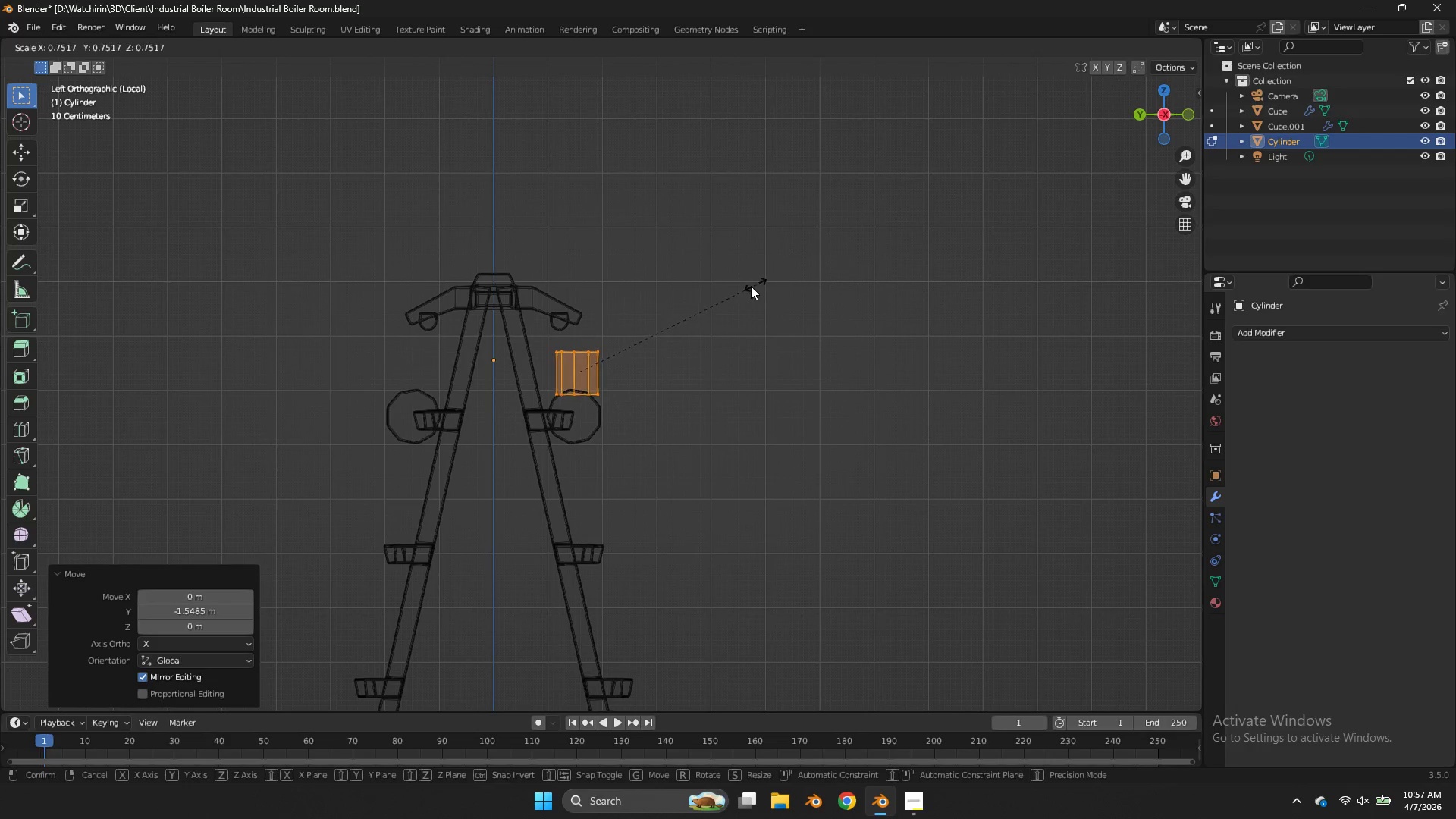 
left_click([743, 287])
 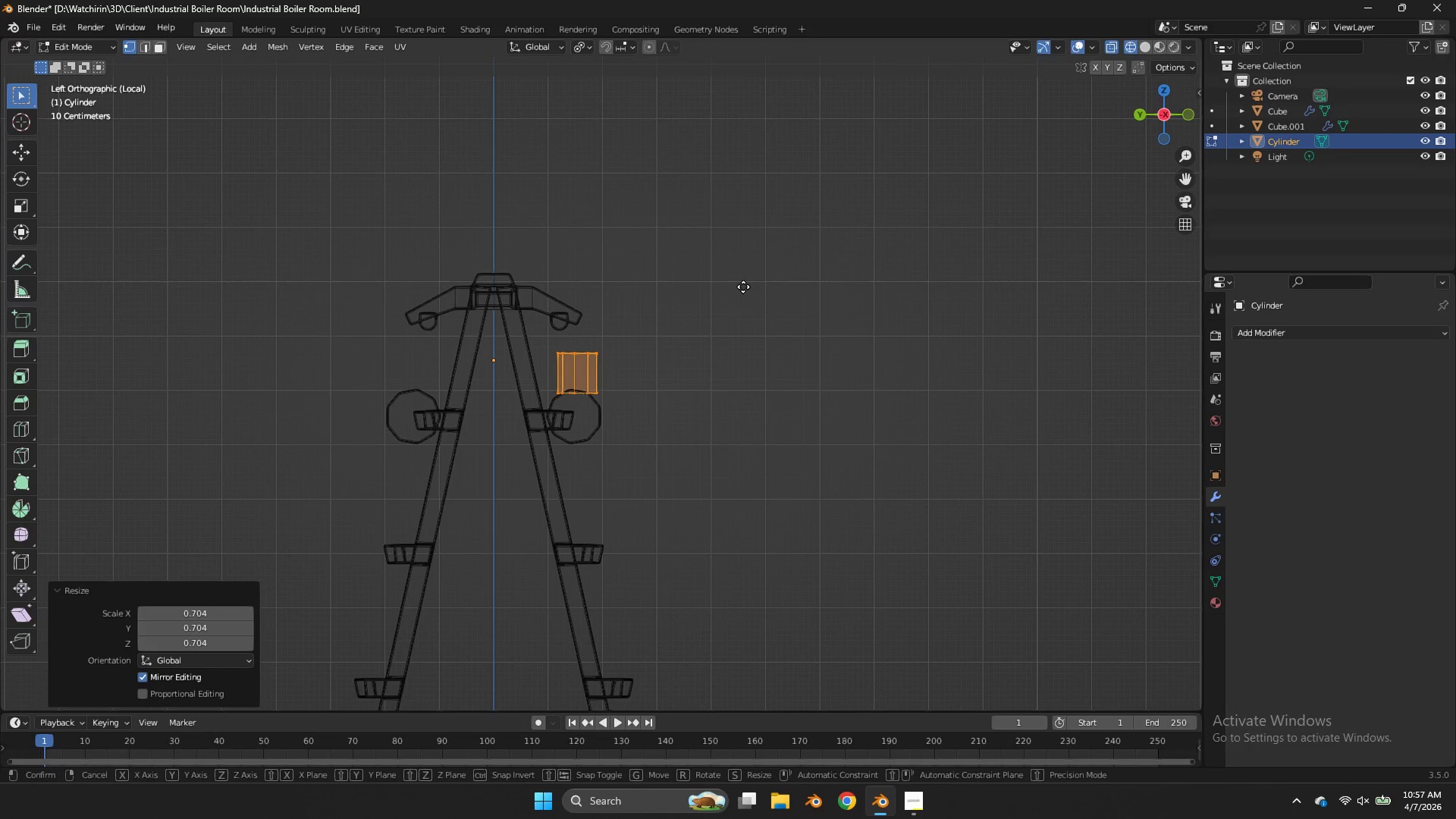 
key(G)
 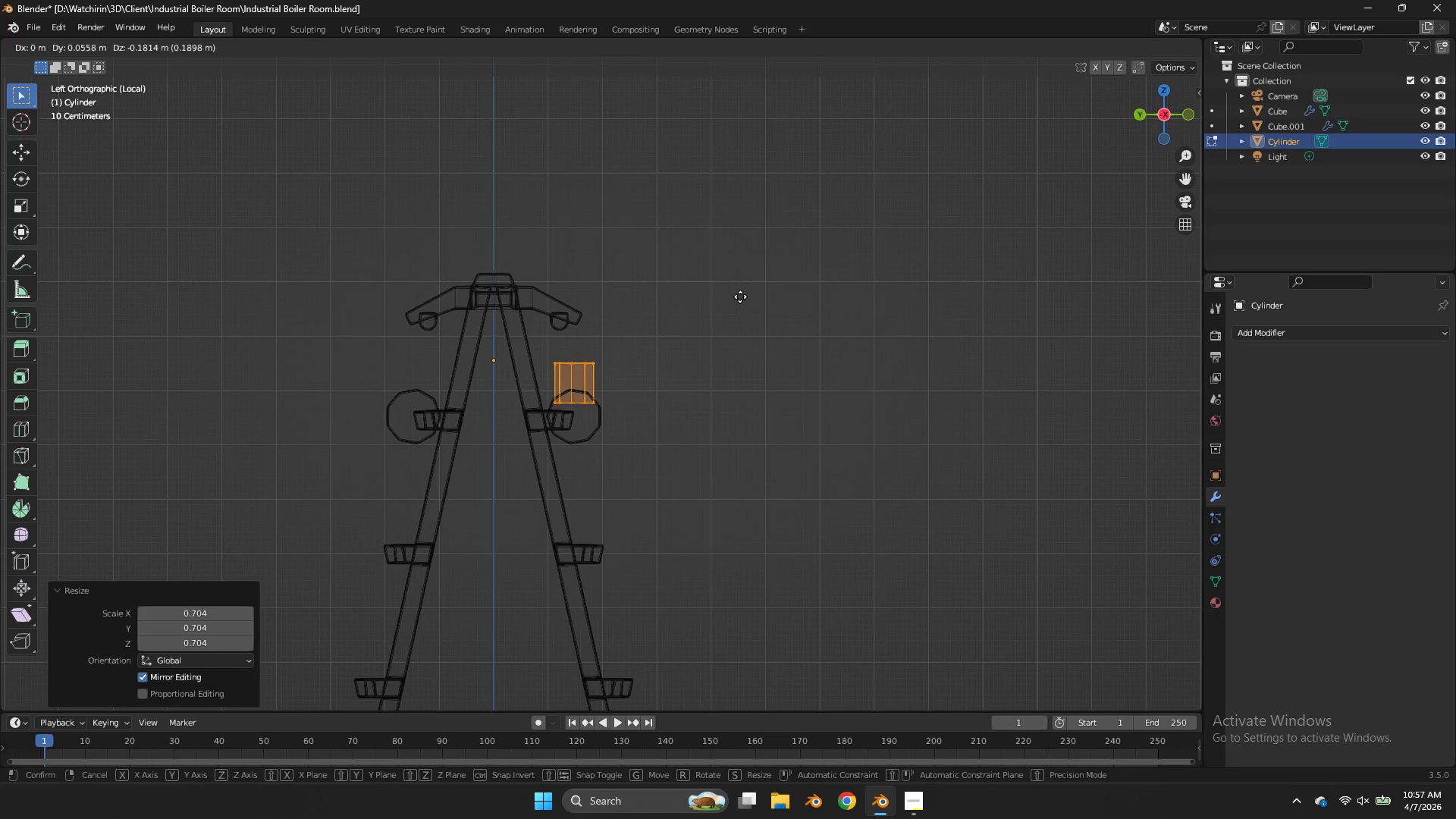 
left_click([740, 303])
 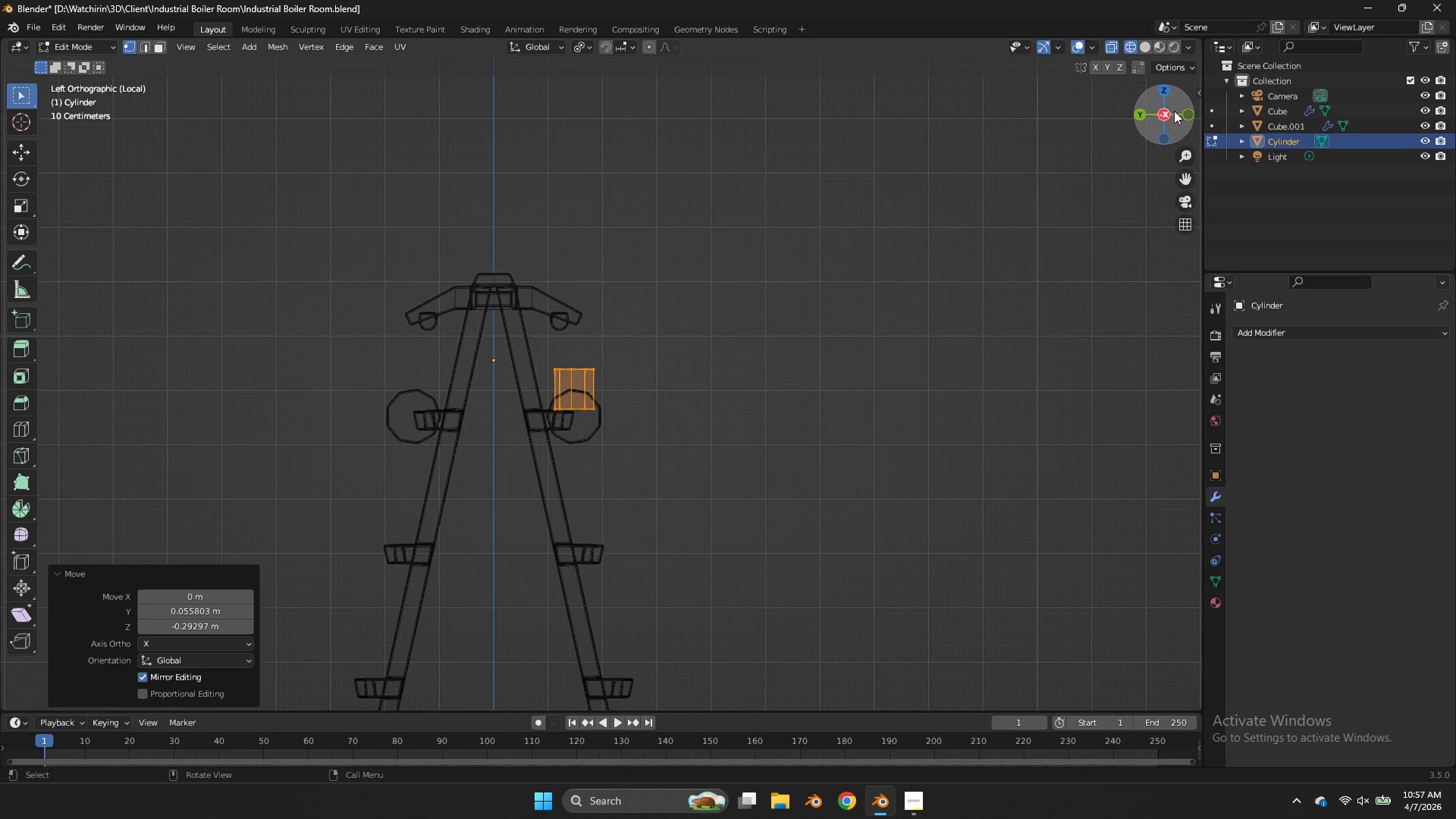 
left_click([1177, 111])
 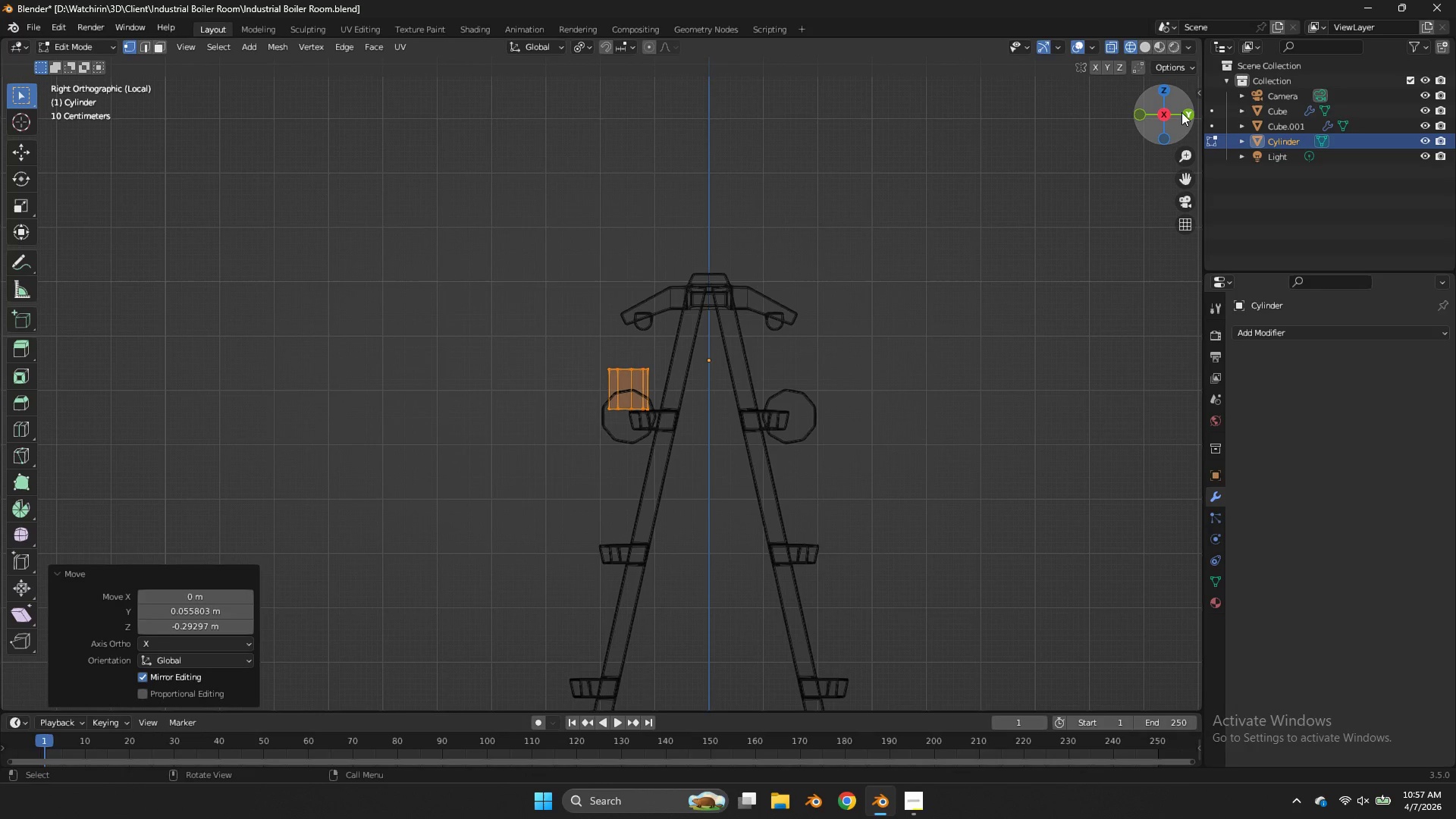 
left_click([1182, 113])
 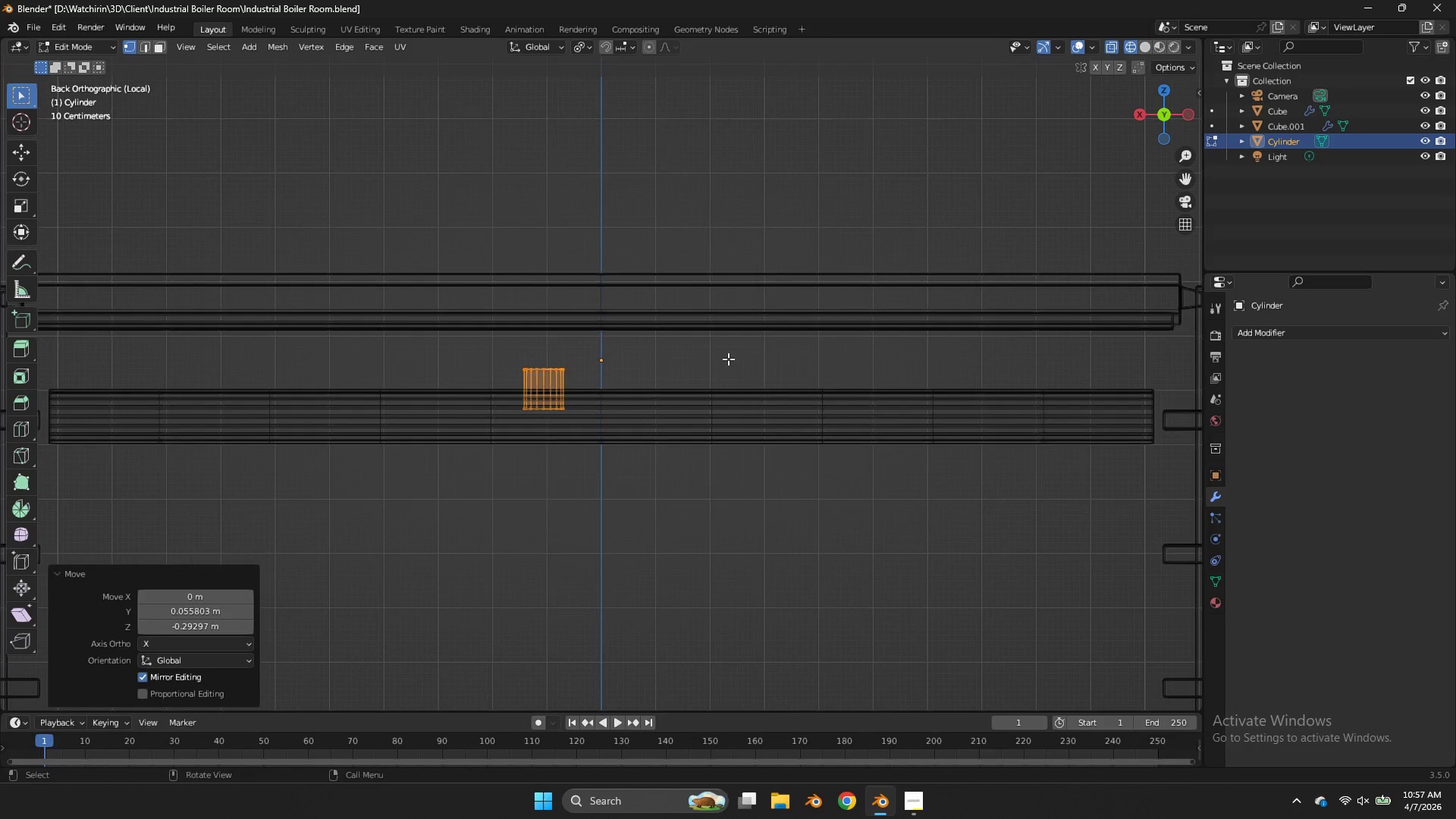 
scroll: coordinate [728, 359], scroll_direction: down, amount: 2.0
 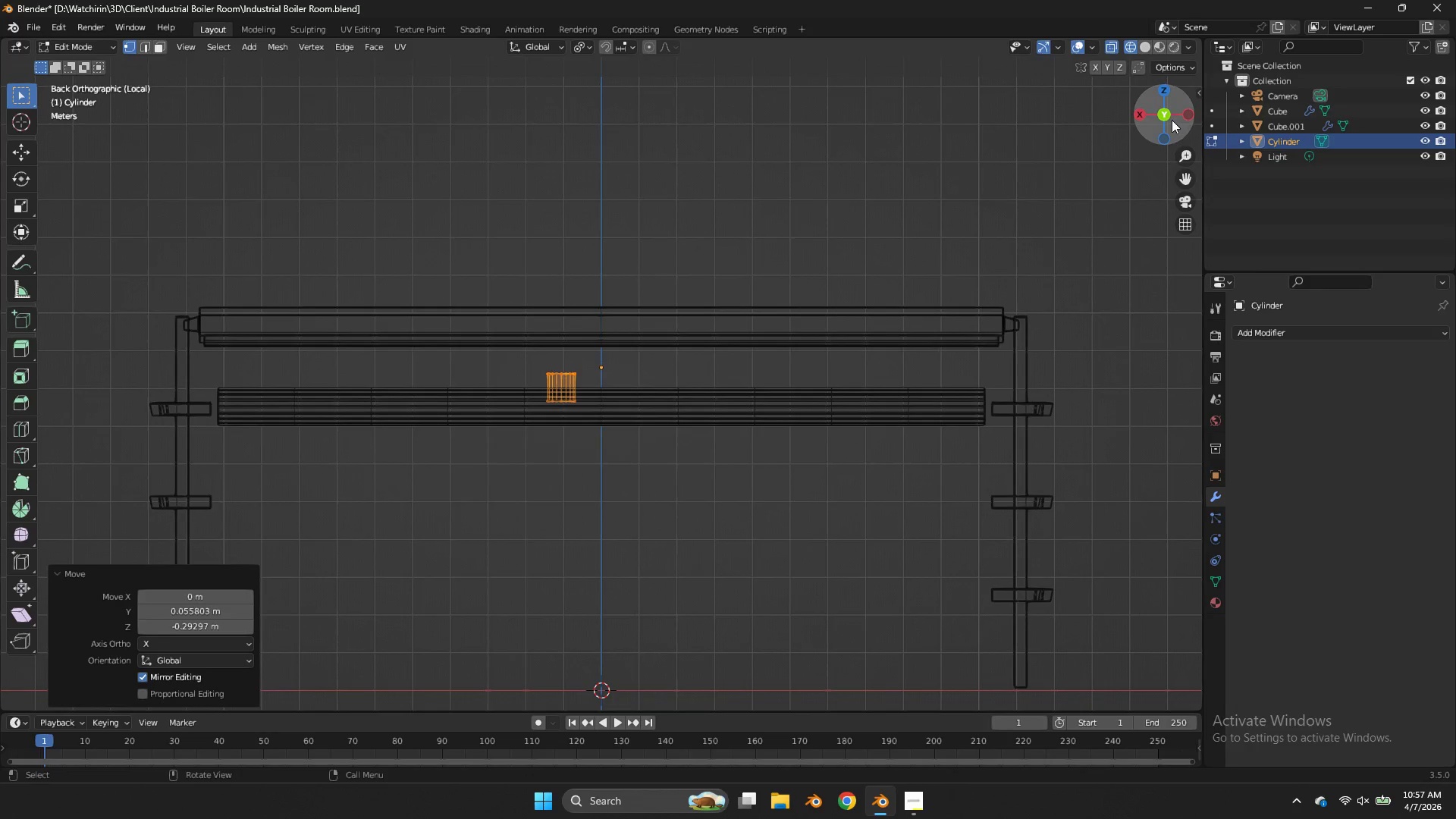 
left_click([1167, 119])
 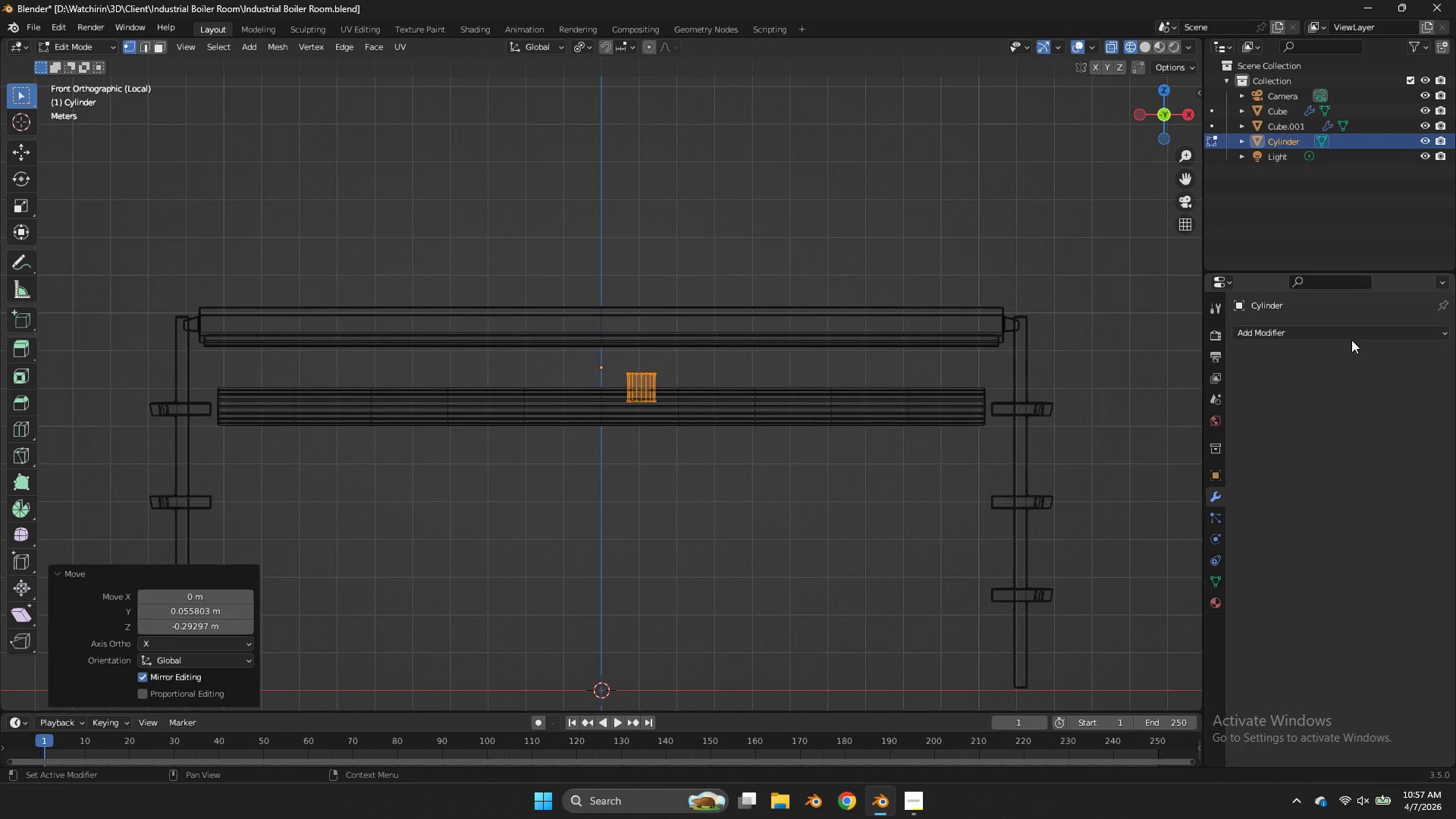 
left_click([1337, 334])
 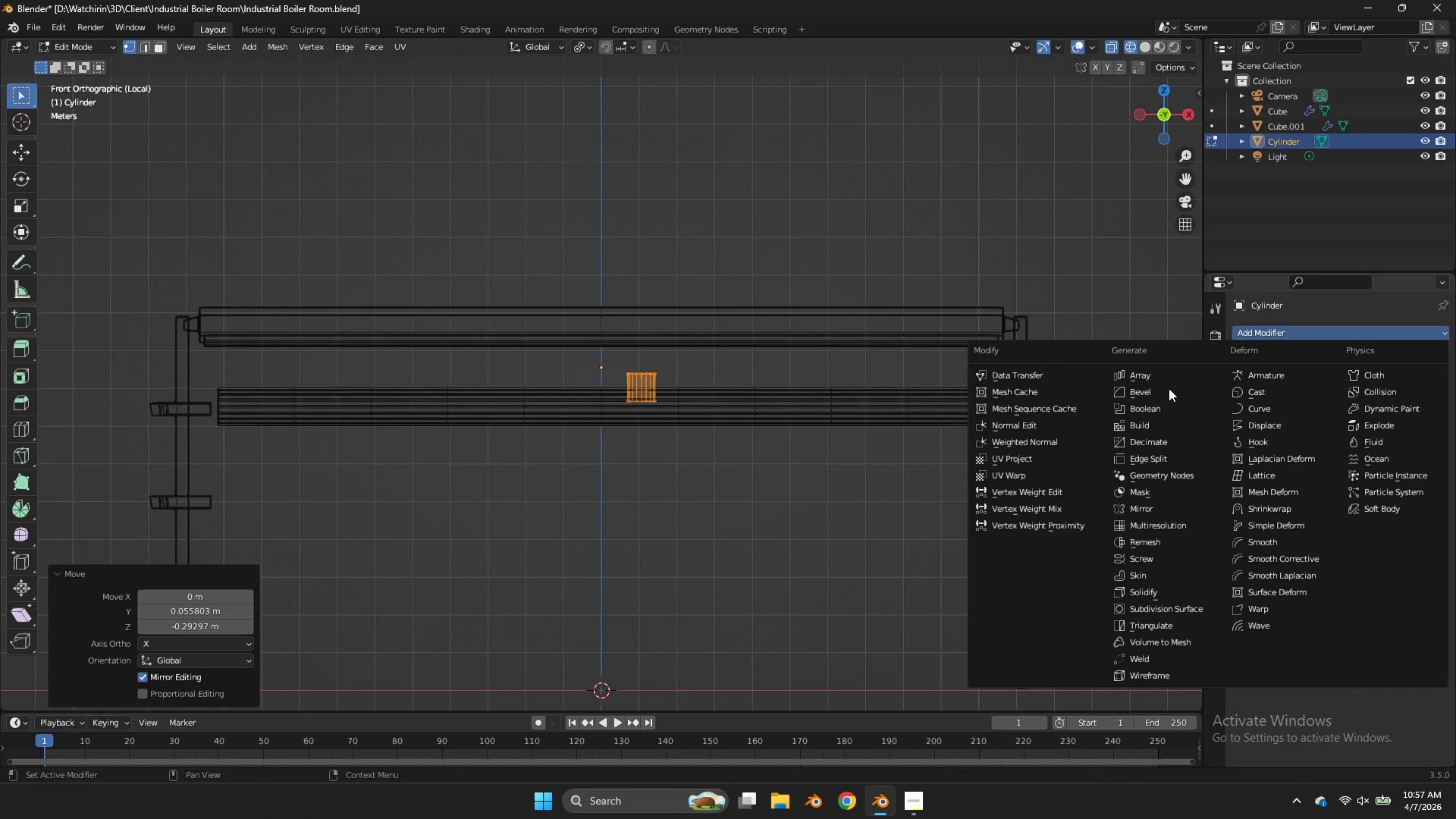 
left_click([1163, 368])
 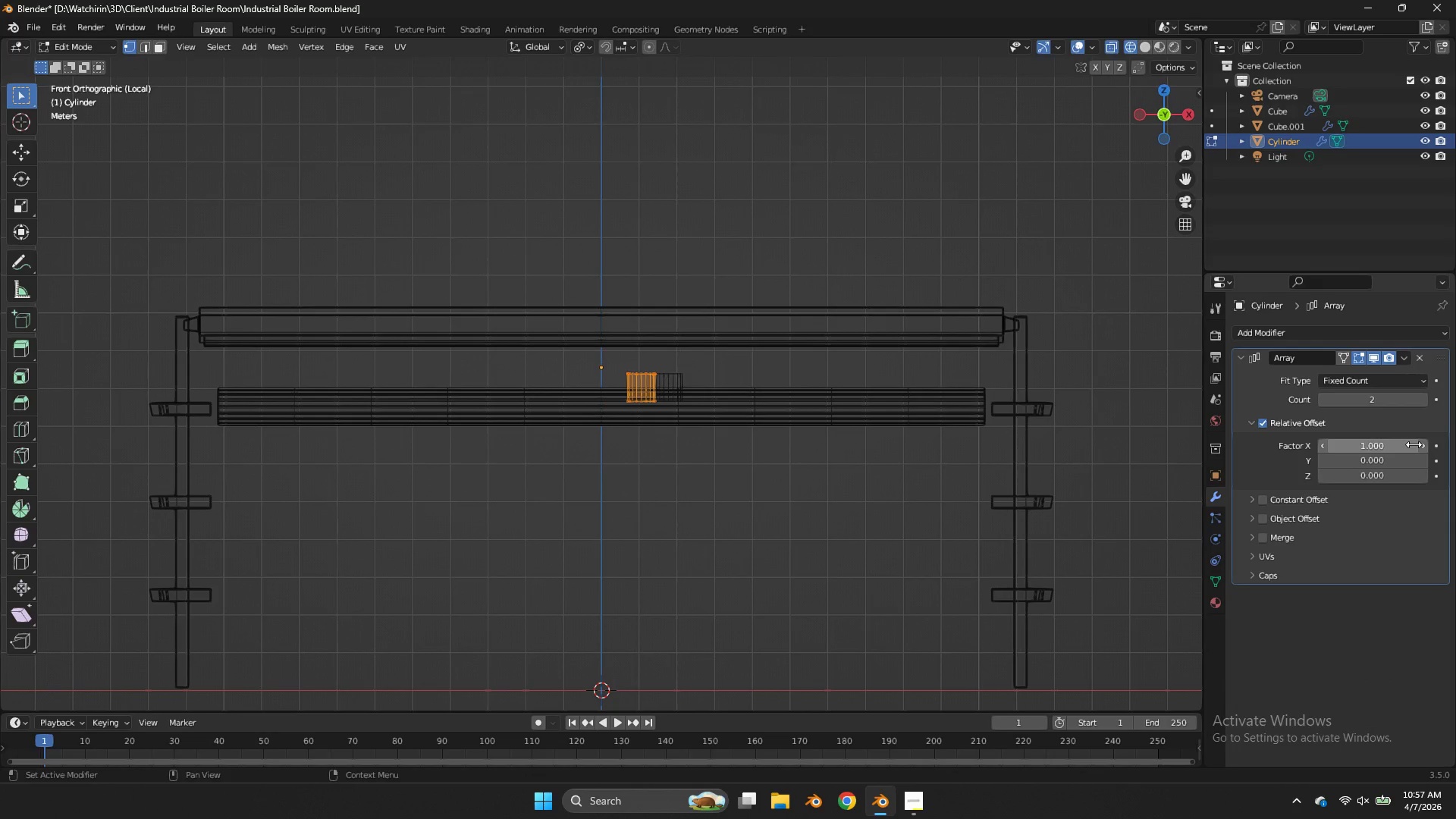 
double_click([1420, 447])
 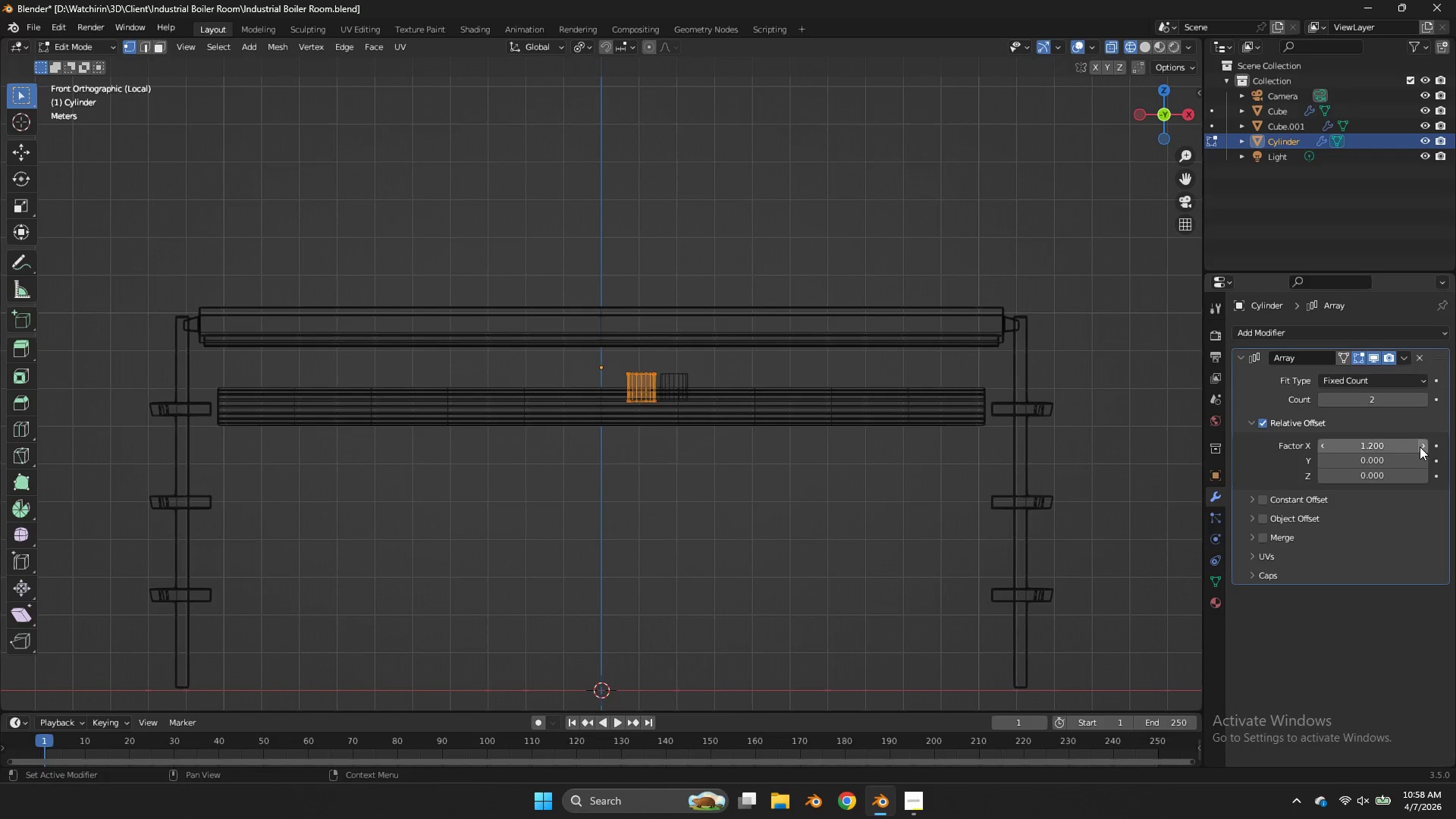 
triple_click([1420, 447])
 